 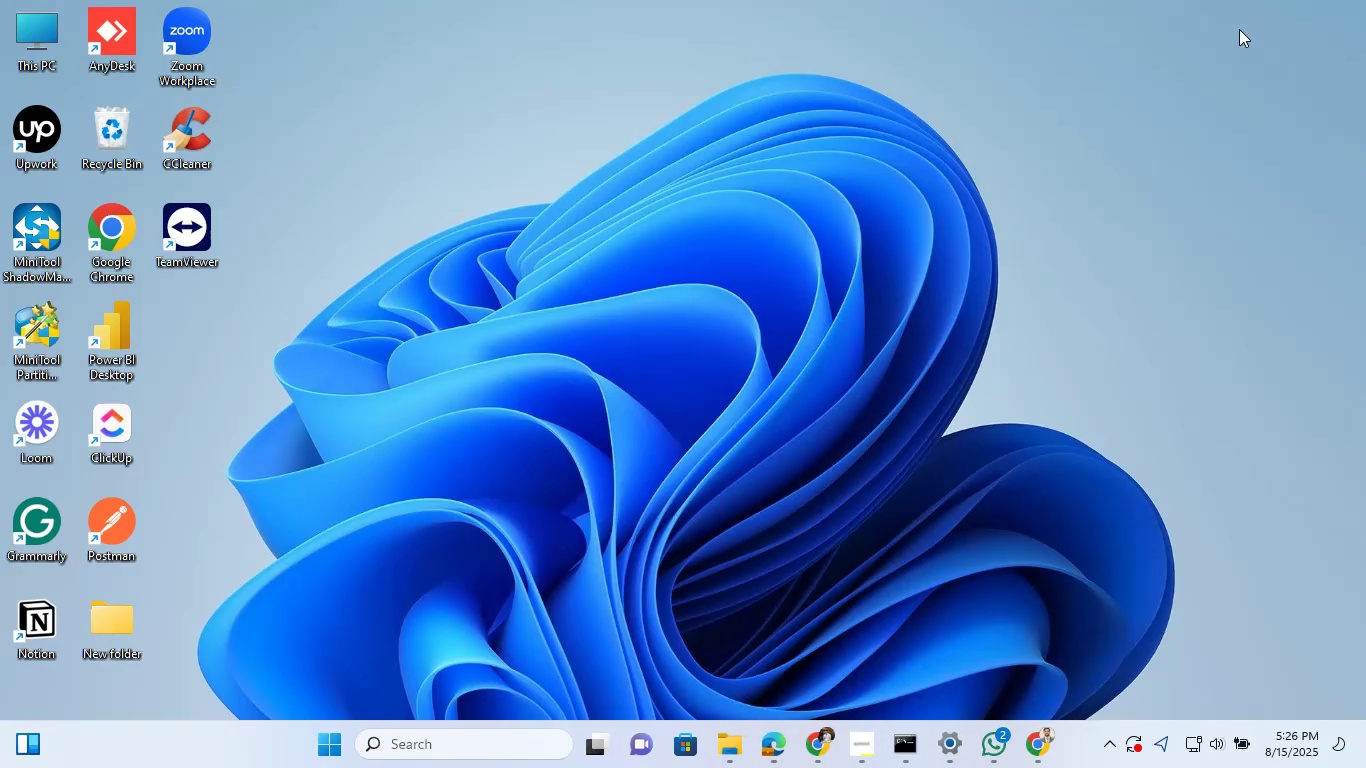 
left_click([1039, 732])
 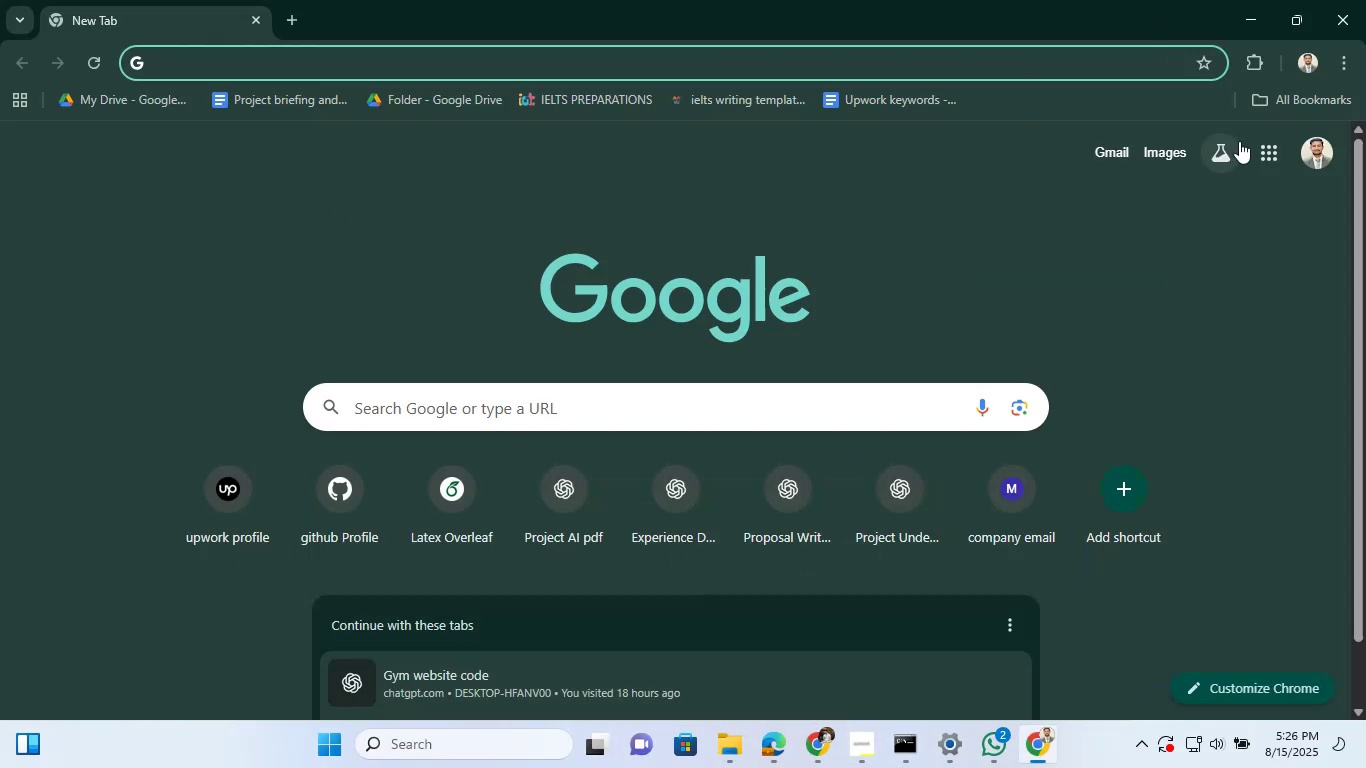 
left_click([1275, 154])
 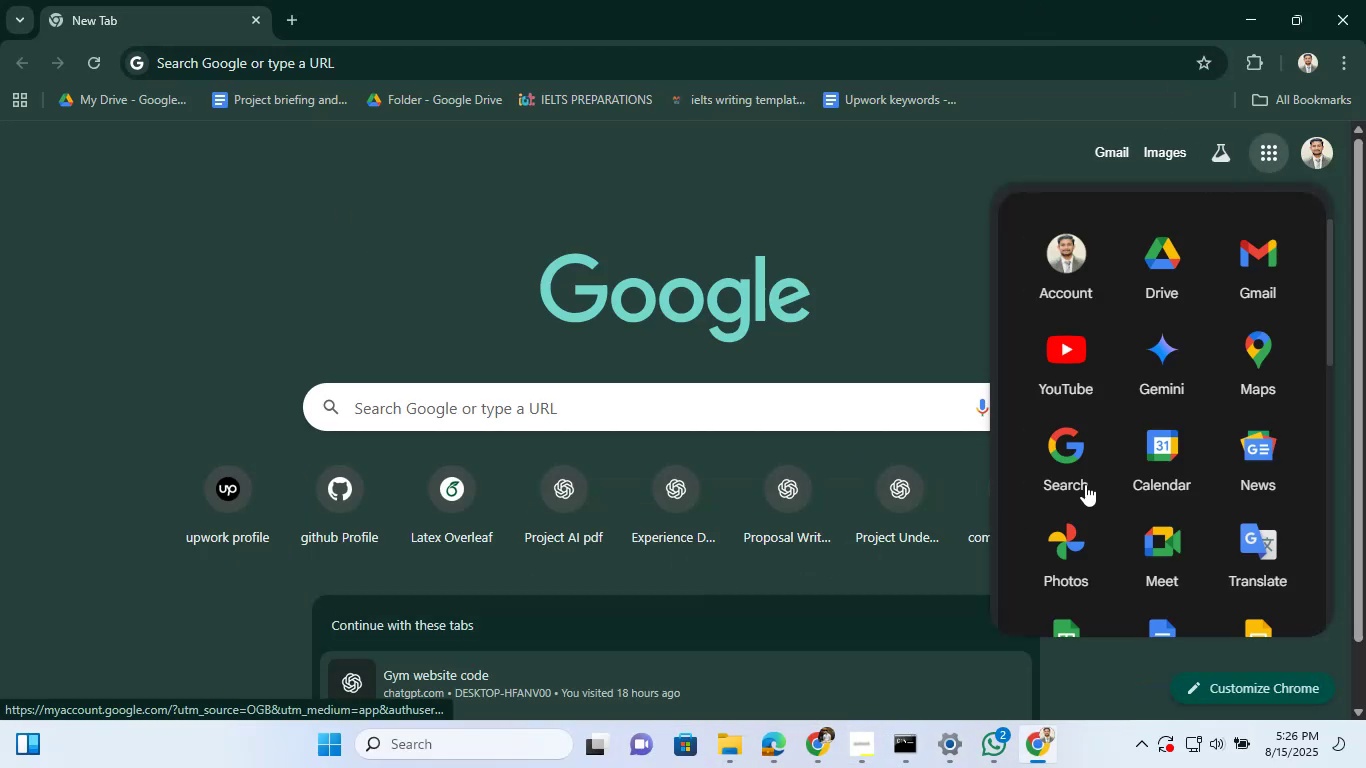 
scroll: coordinate [1194, 399], scroll_direction: down, amount: 1.0
 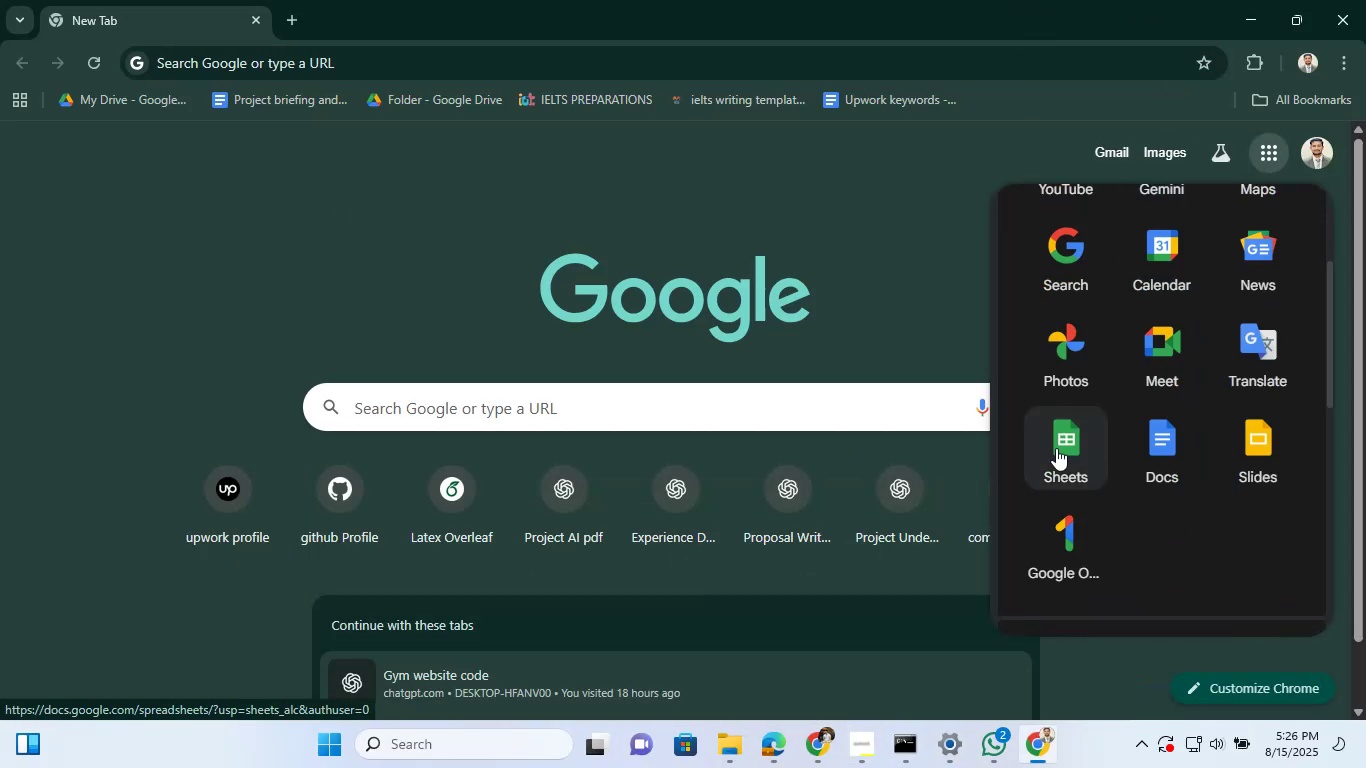 
left_click([1060, 430])
 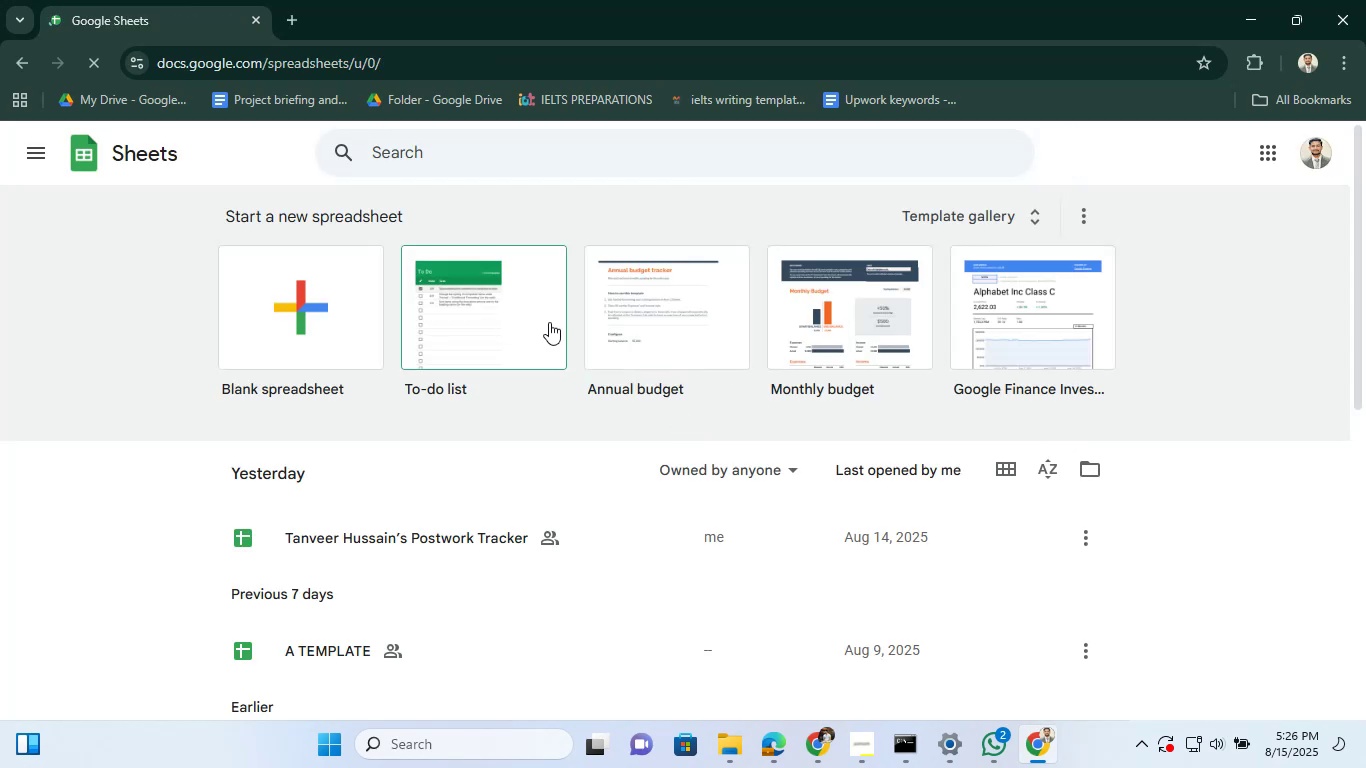 
wait(5.29)
 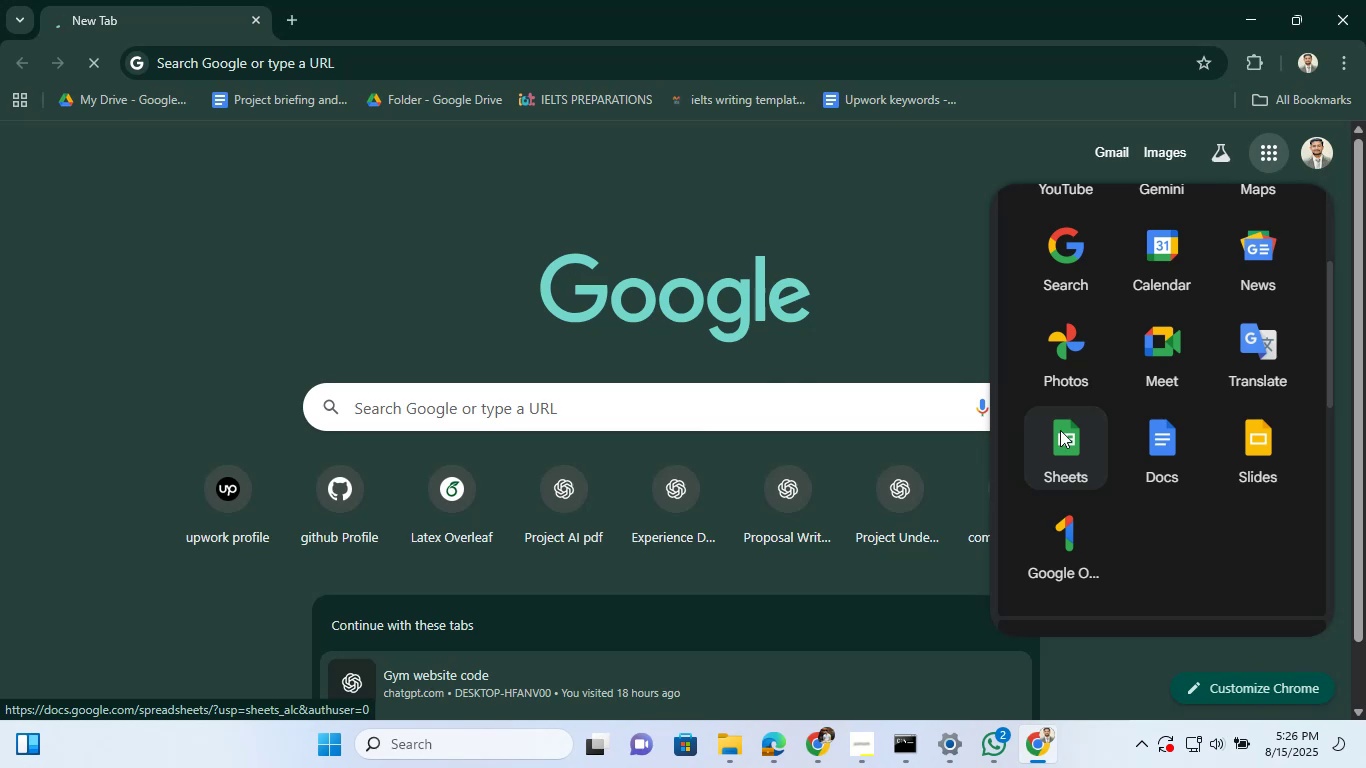 
left_click([407, 549])
 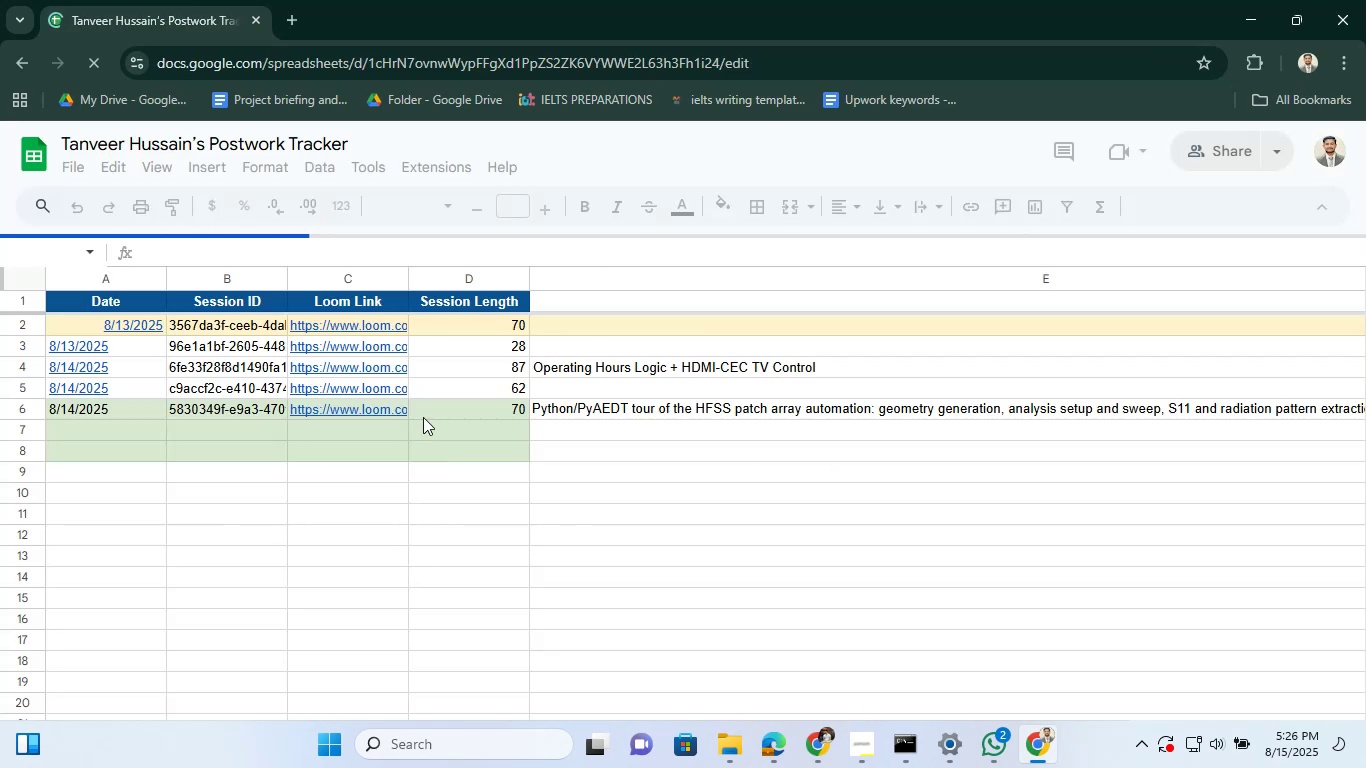 
left_click([204, 435])
 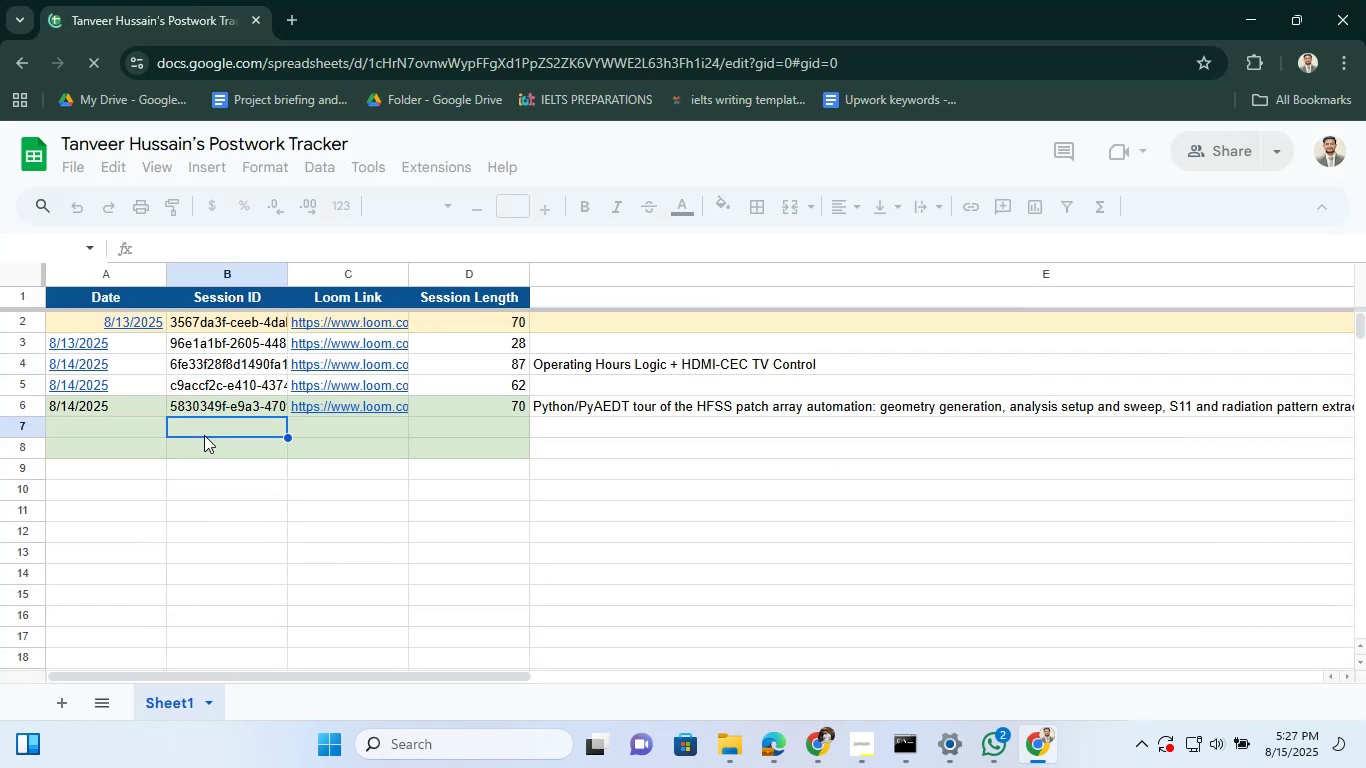 
left_click([204, 430])
 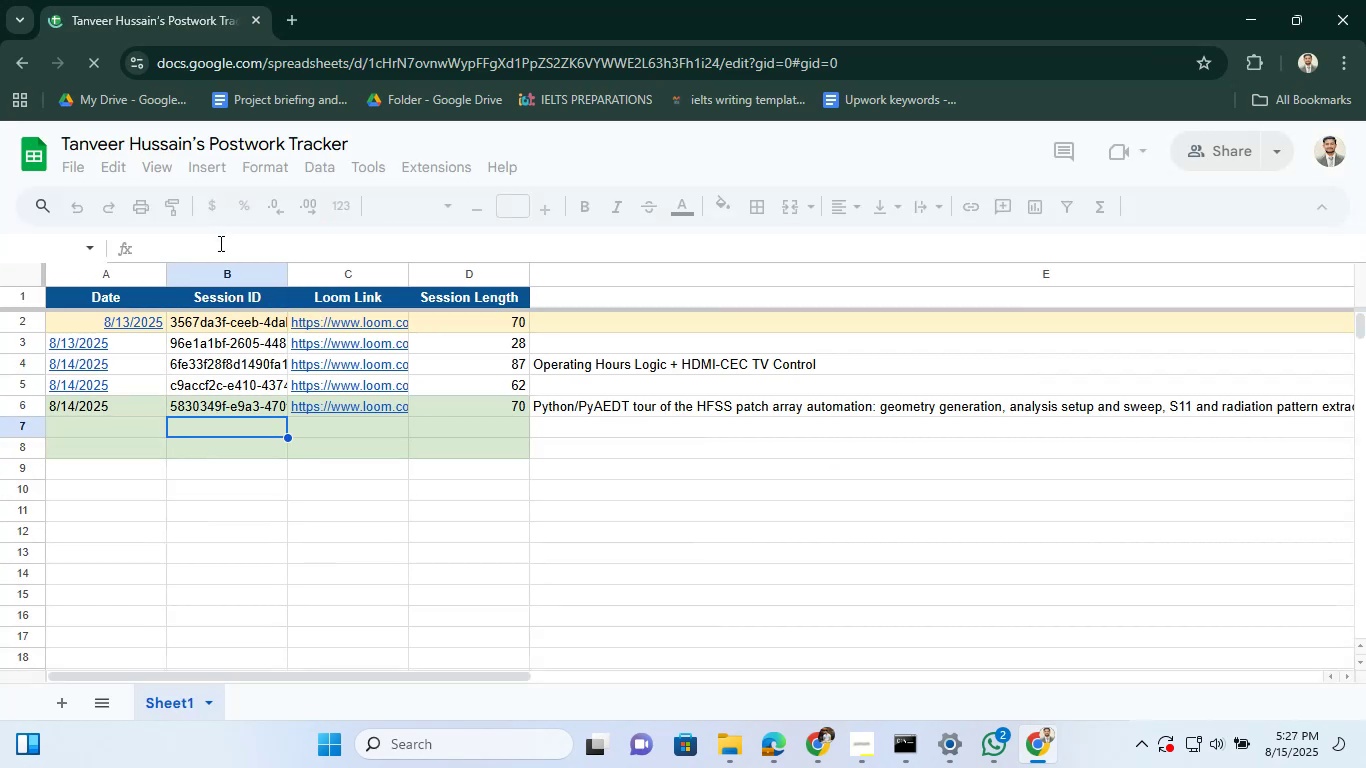 
left_click([219, 243])
 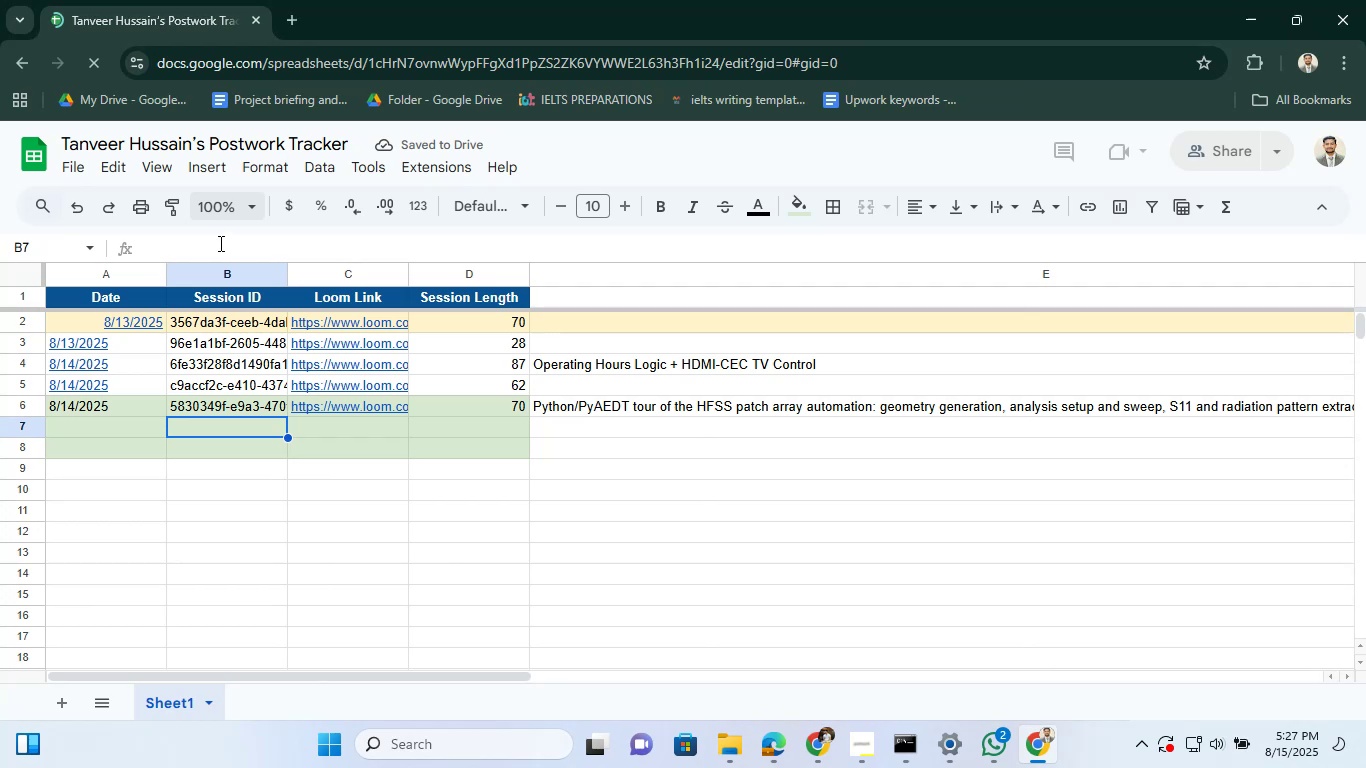 
left_click([219, 243])
 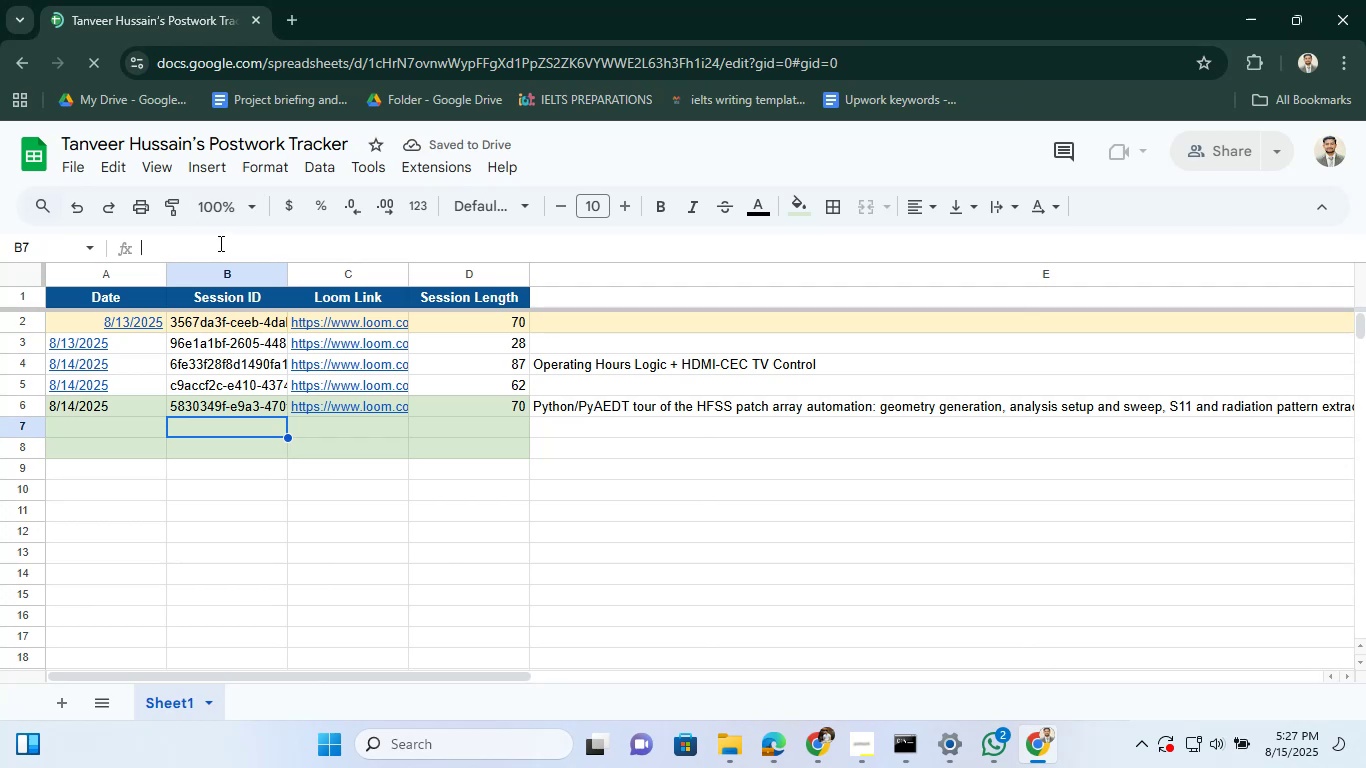 
key(Control+V)
 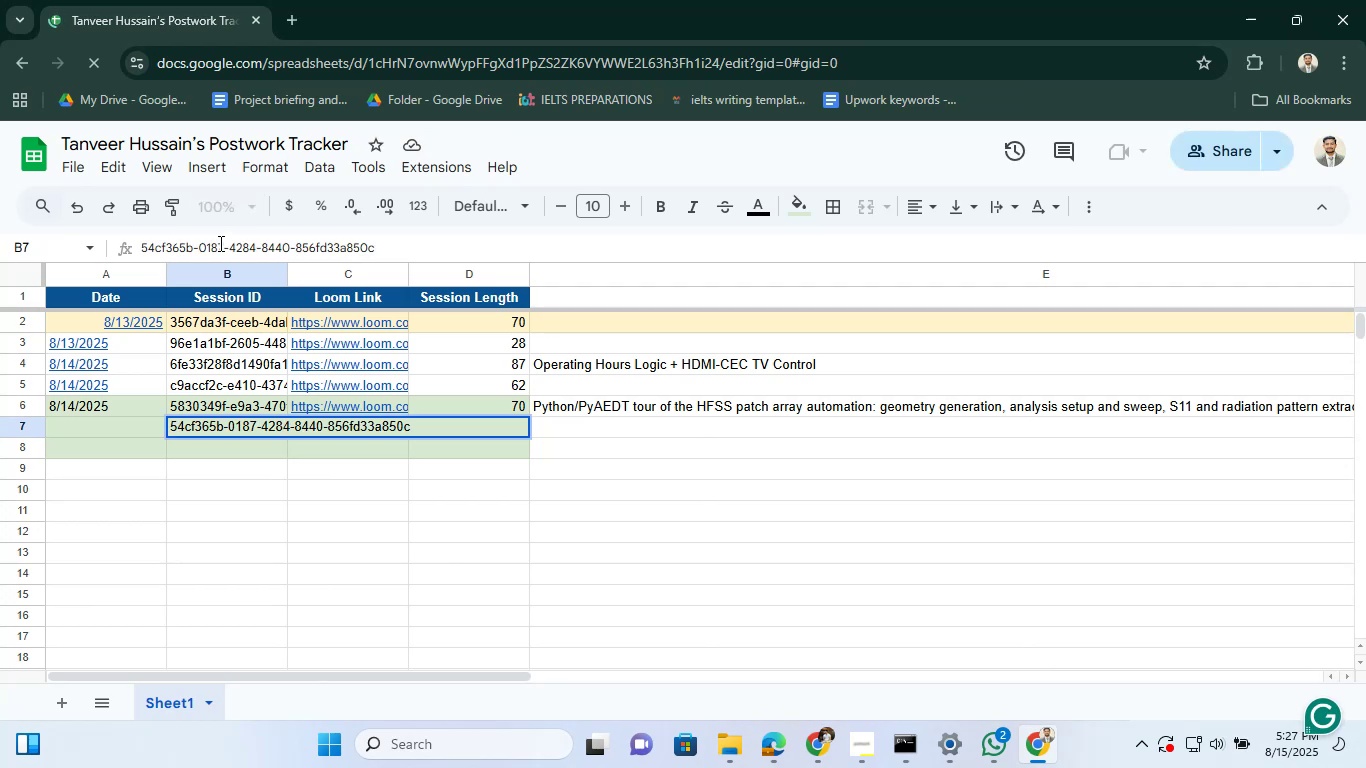 
key(Enter)
 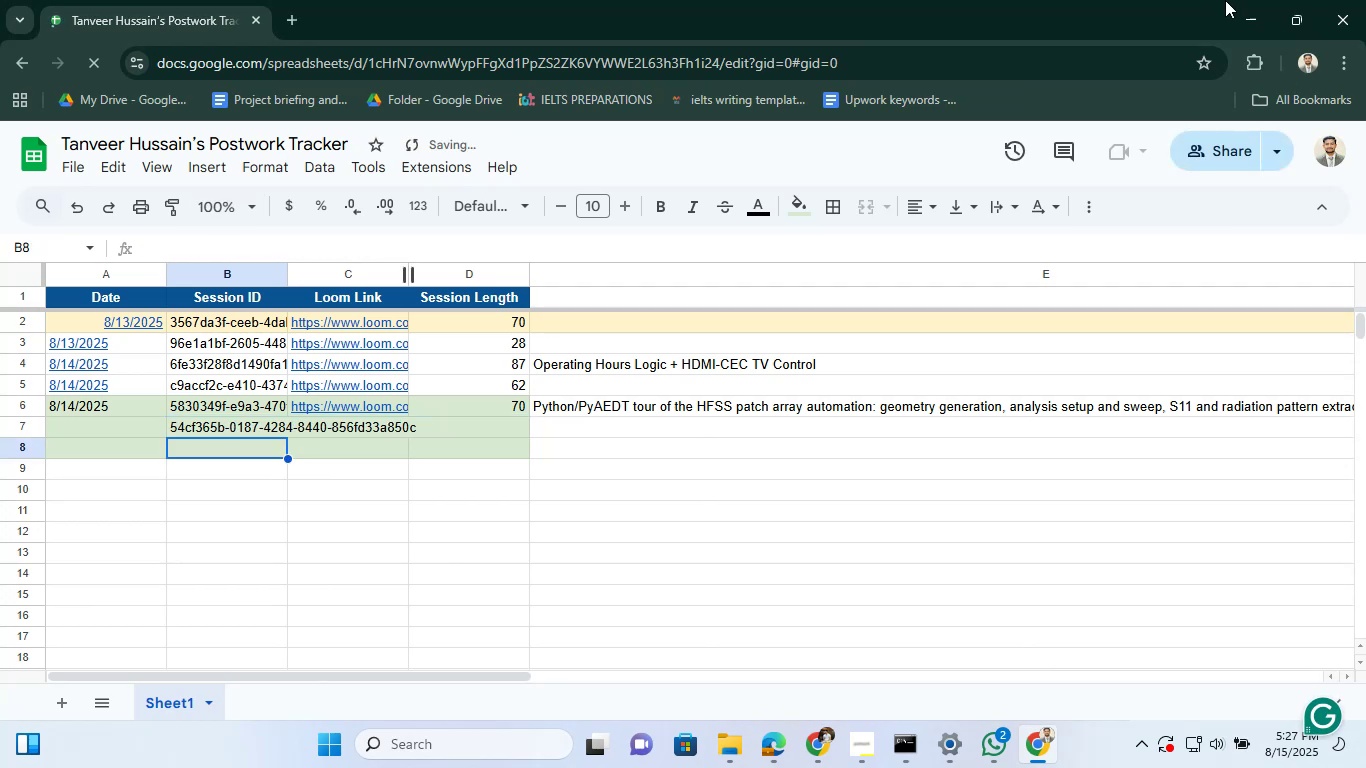 
left_click([1230, 0])
 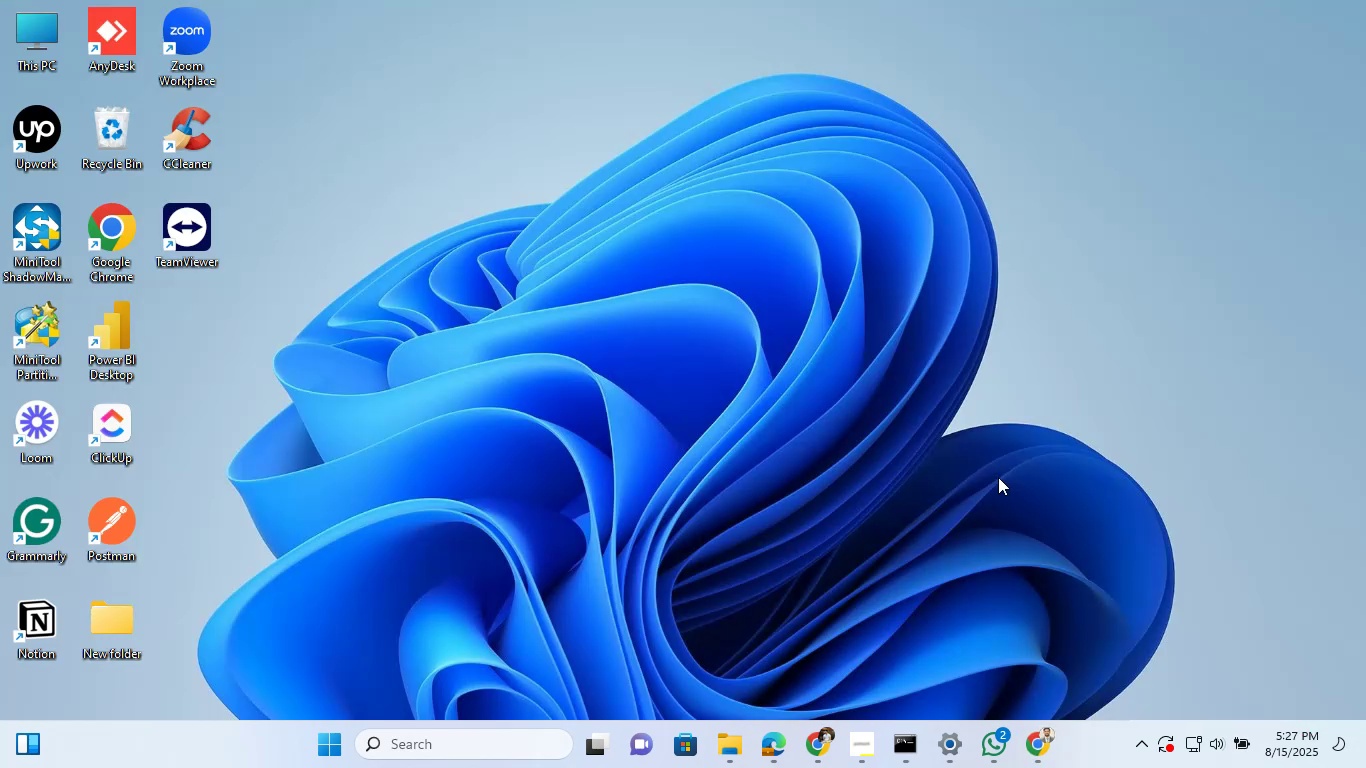 
mouse_move([764, 736])
 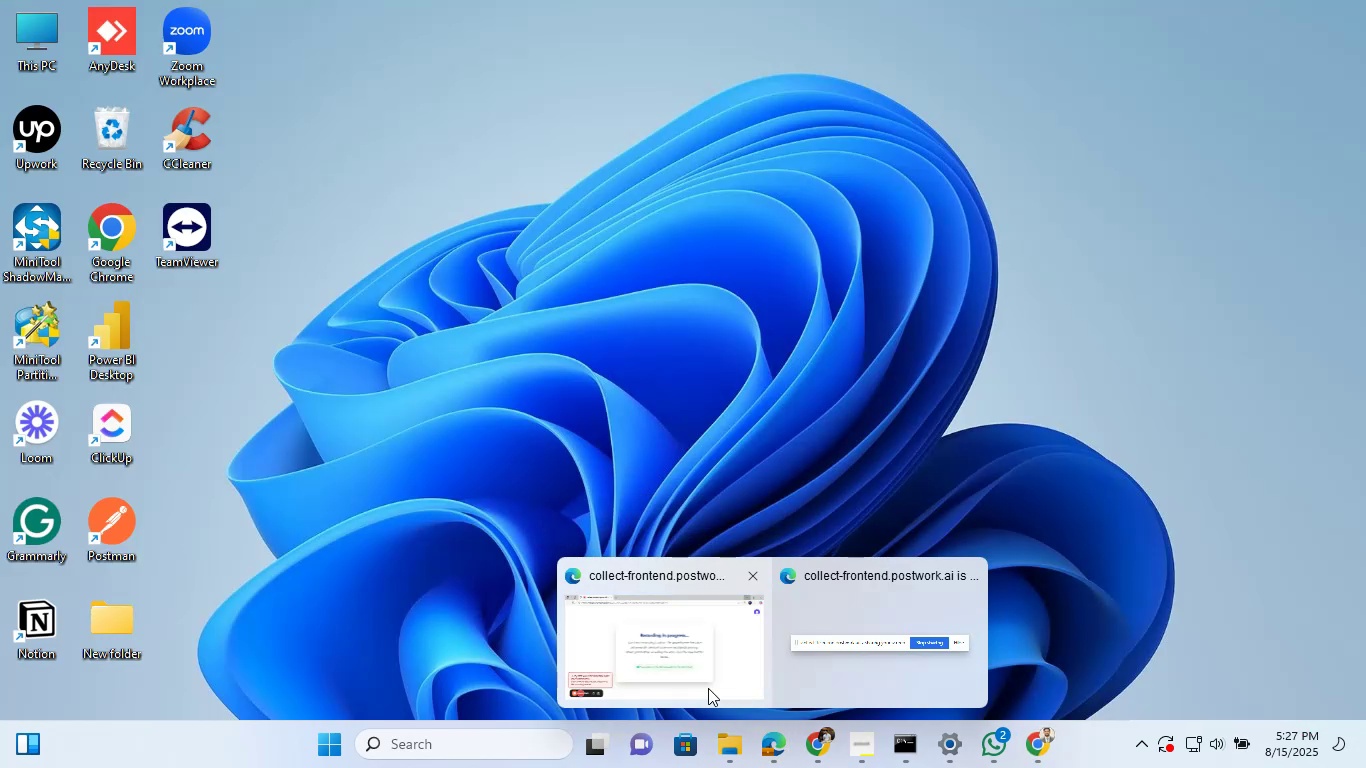 
left_click([708, 688])
 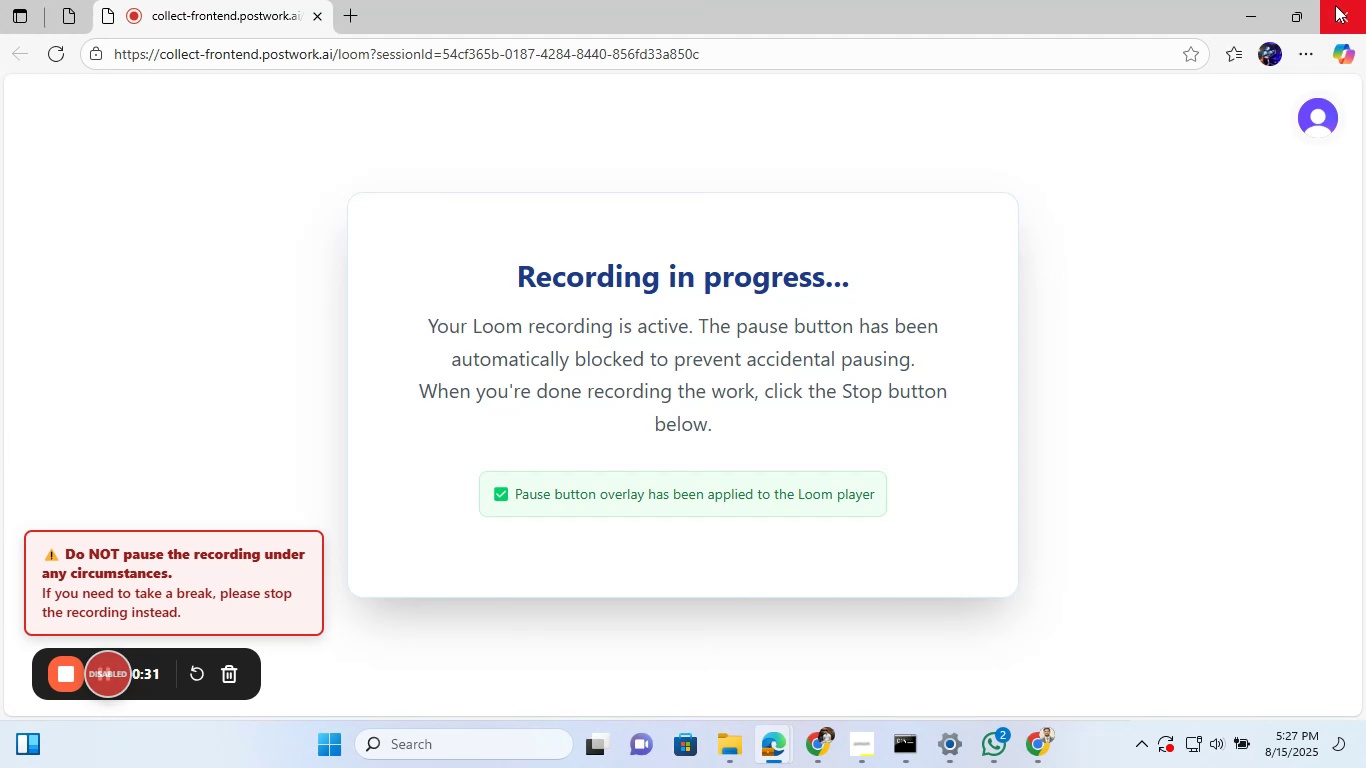 
left_click([1305, 61])
 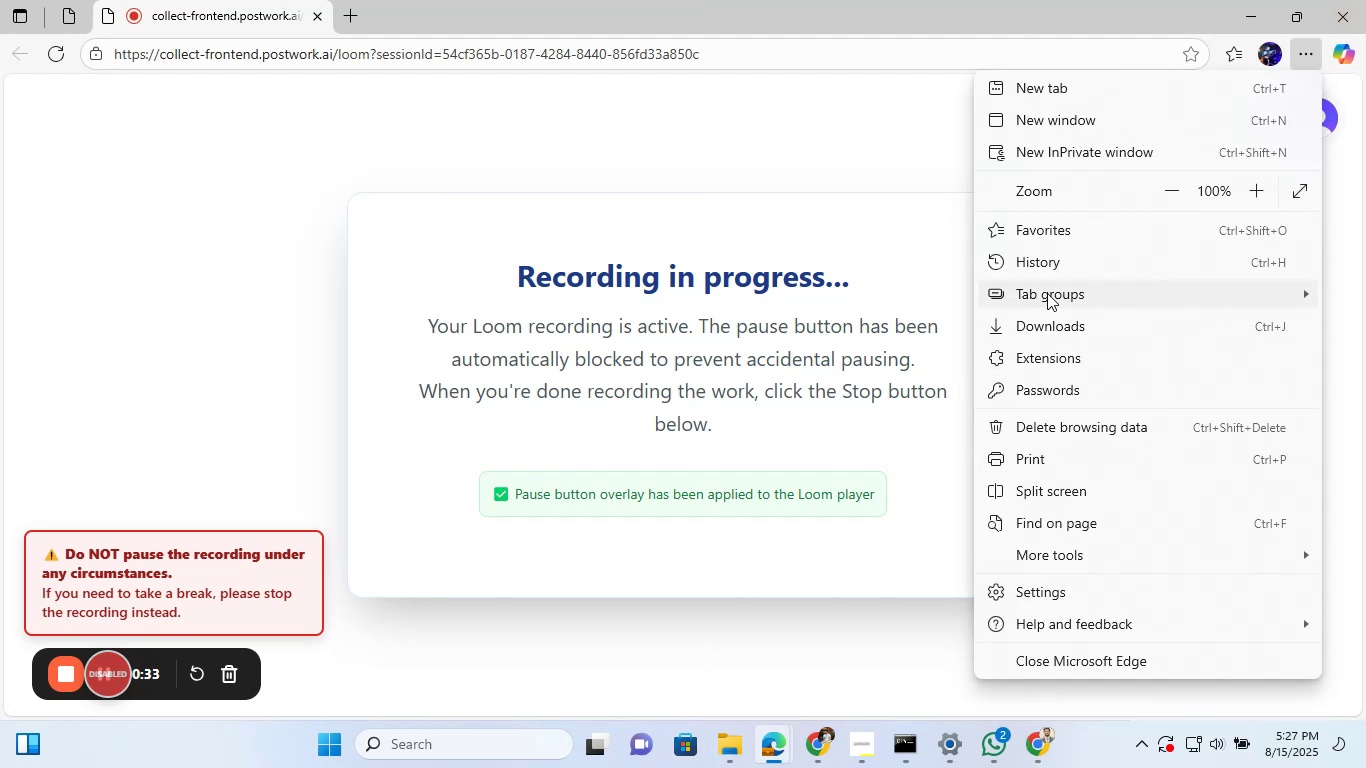 
left_click([1049, 264])
 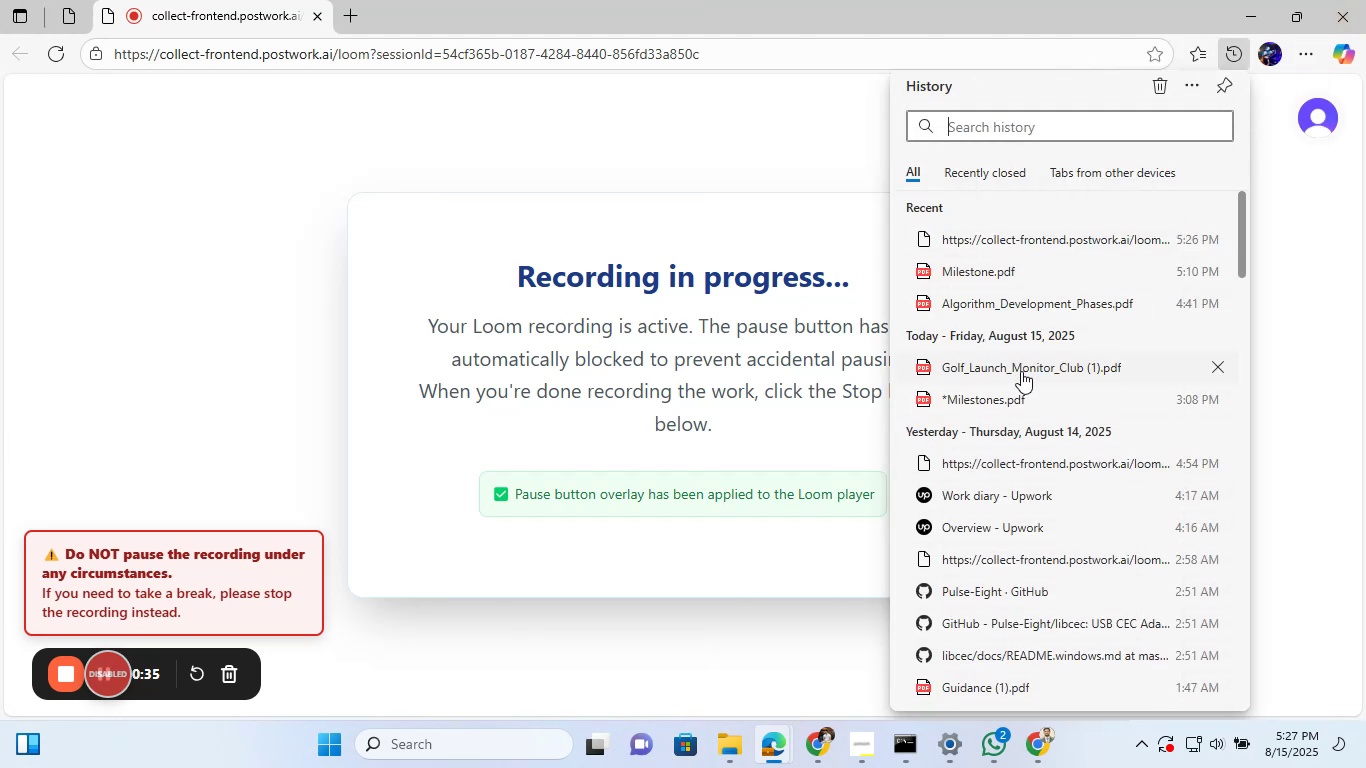 
left_click([1001, 406])
 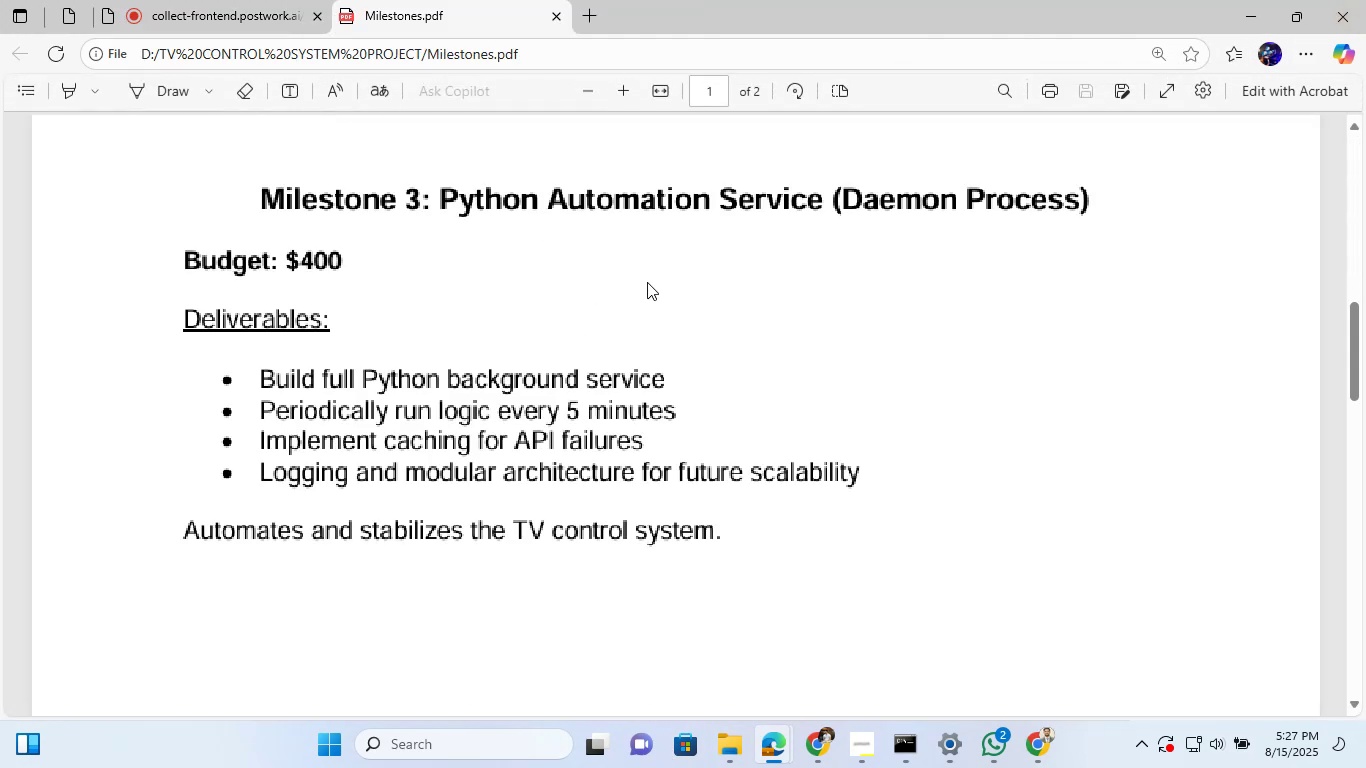 
scroll: coordinate [647, 282], scroll_direction: none, amount: 0.0
 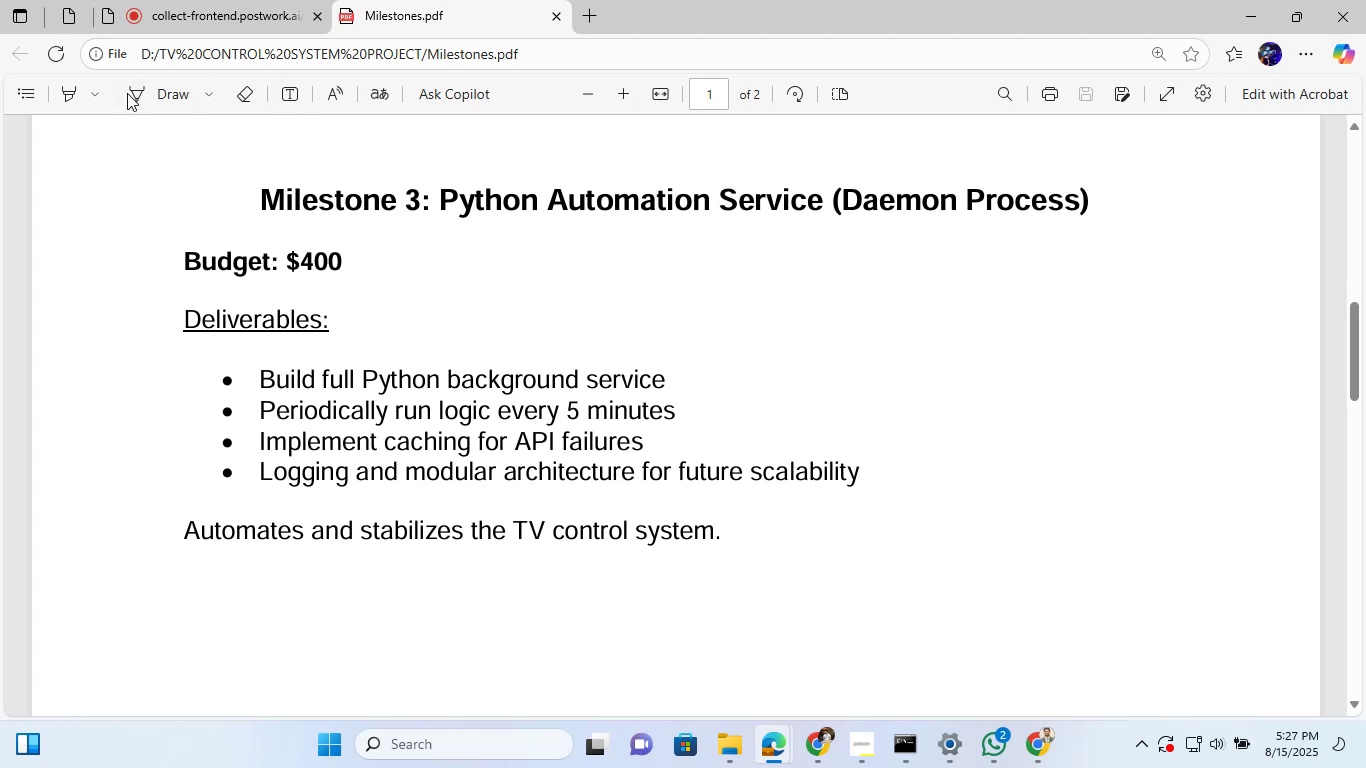 
left_click([134, 93])
 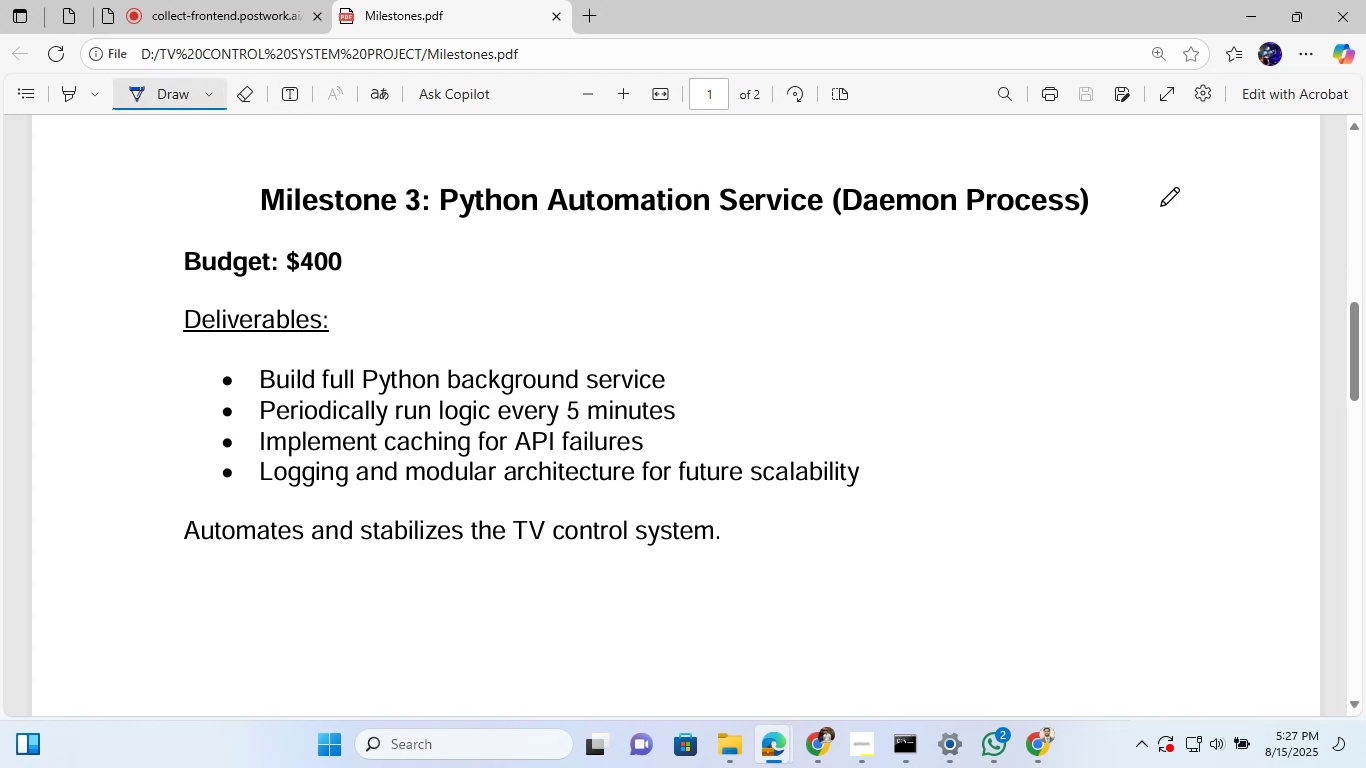 
left_click_drag(start_coordinate=[1161, 205], to_coordinate=[1262, 176])
 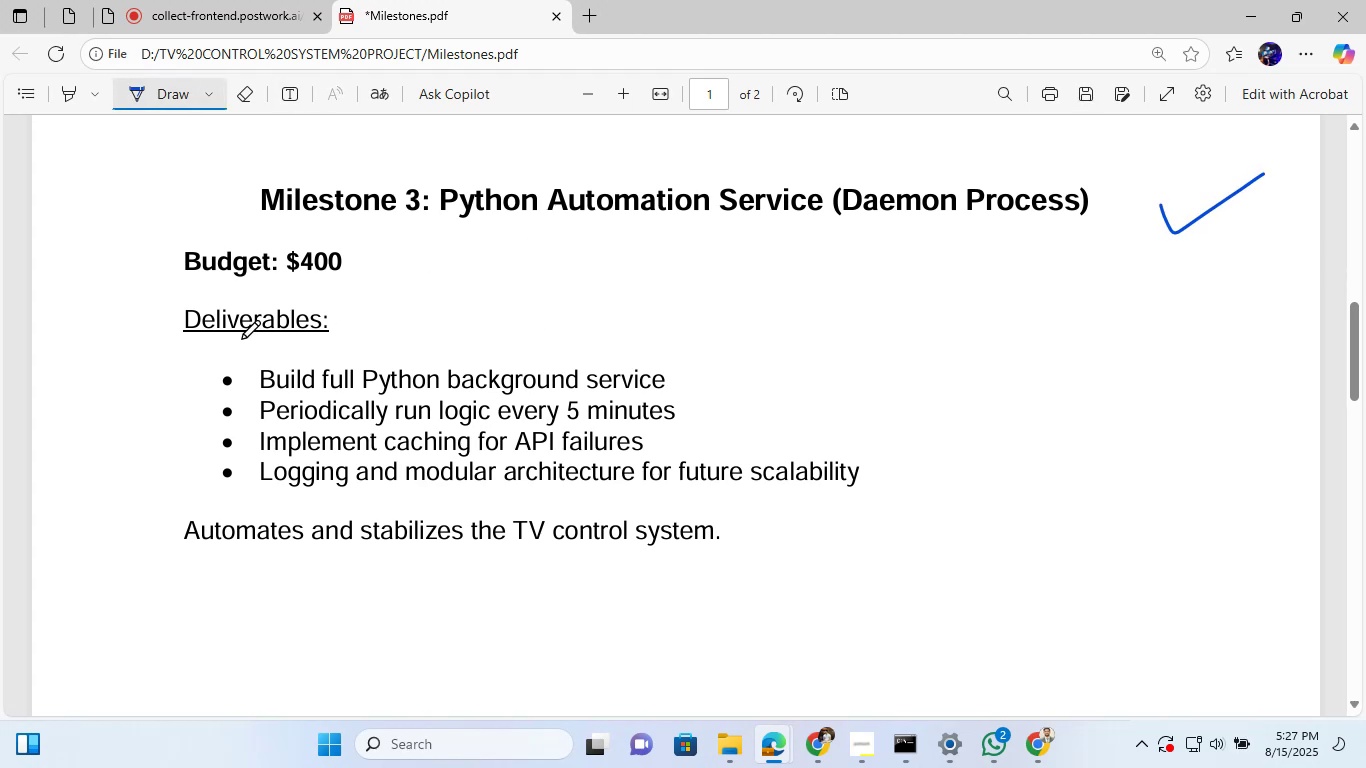 
left_click_drag(start_coordinate=[202, 357], to_coordinate=[82, 359])
 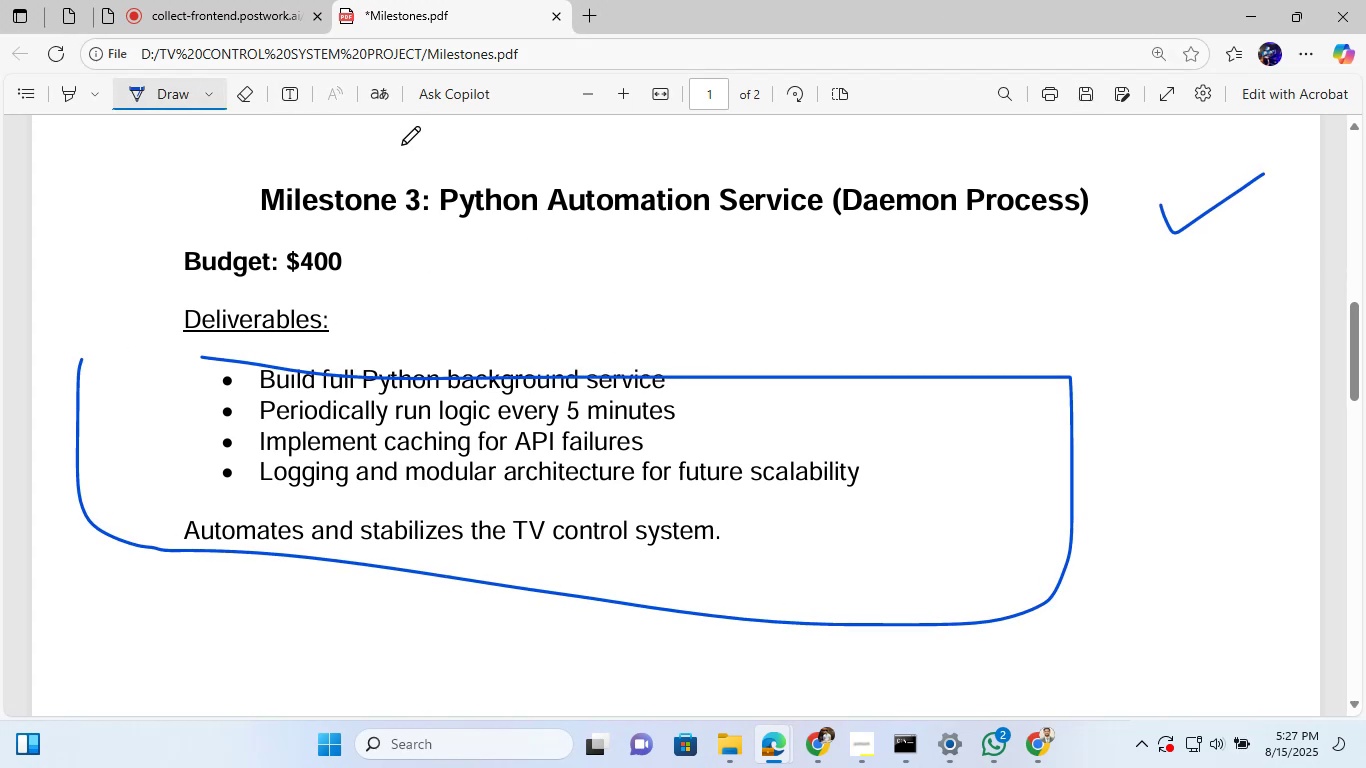 
wait(5.28)
 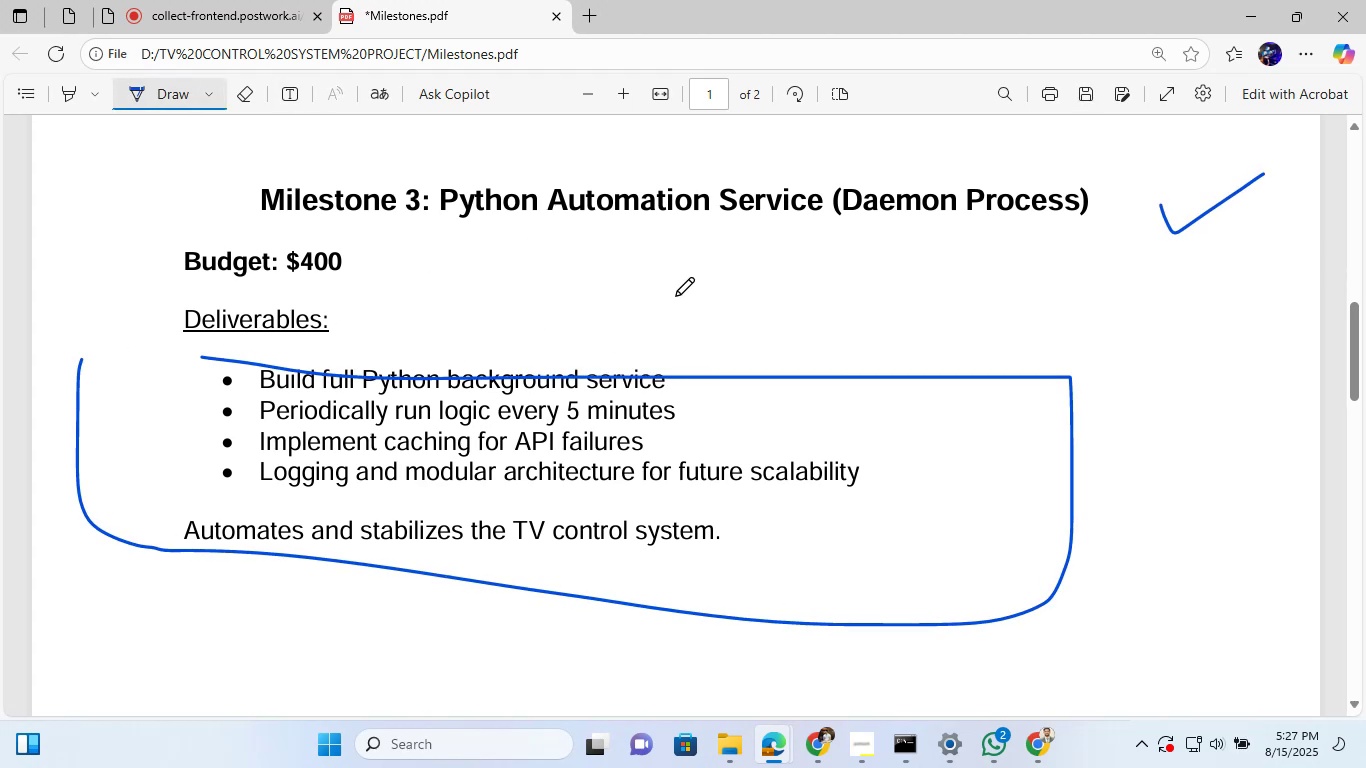 
left_click([290, 105])
 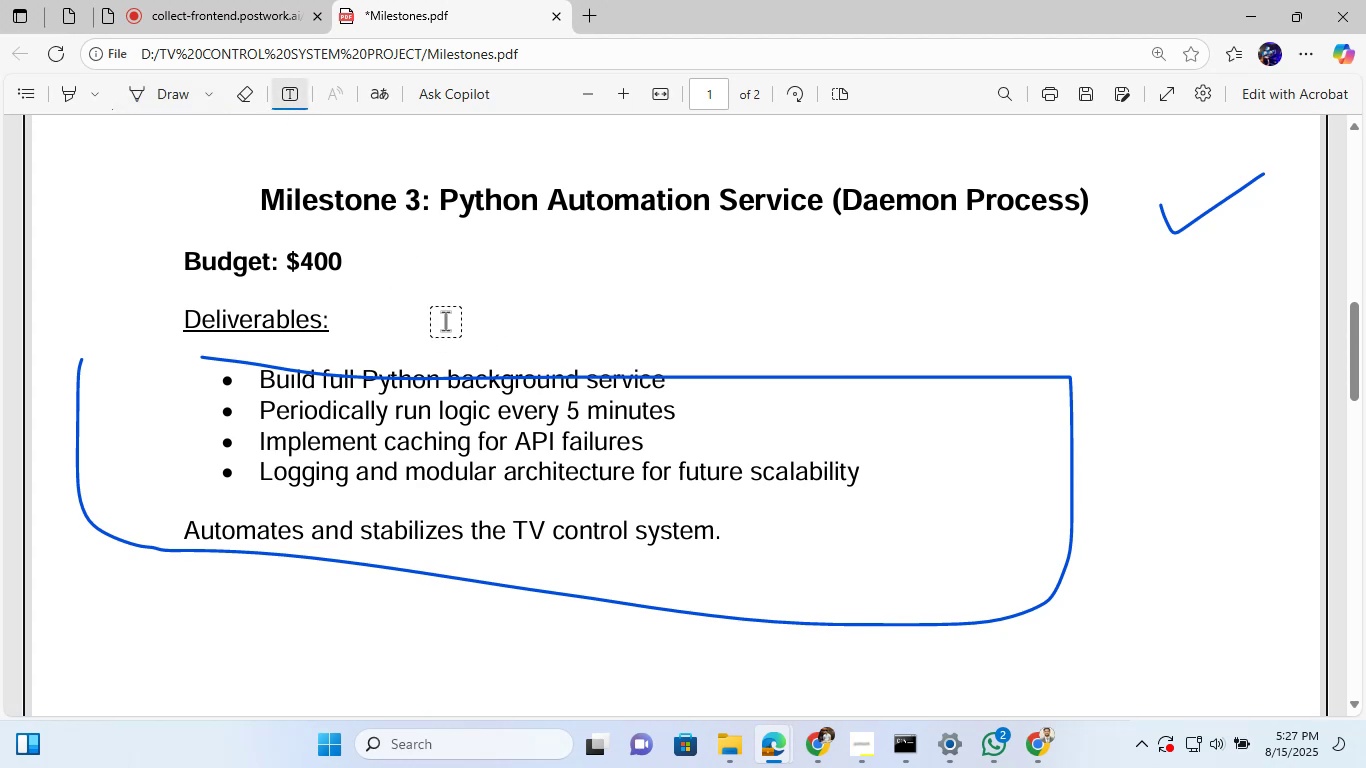 
left_click([446, 322])
 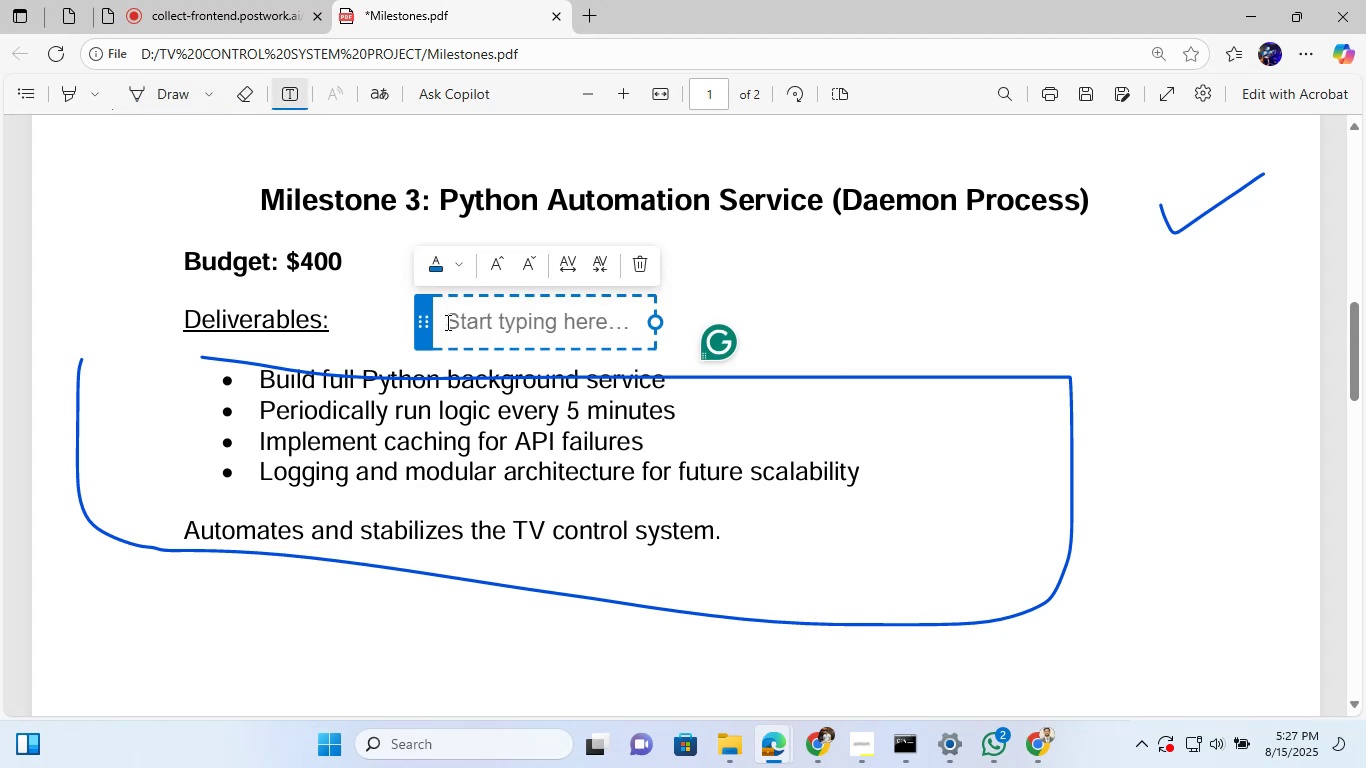 
type(This wr)
key(Backspace)
type(or)
key(Backspace)
type(rk is already cin)
key(Backspace)
key(Backspace)
type(mpl)
key(Backspace)
key(Backspace)
key(Backspace)
type(in)
key(Backspace)
key(Backspace)
type(ompleted i just ened to )
key(Backspace)
key(Backspace)
key(Backspace)
key(Backspace)
key(Backspace)
key(Backspace)
key(Backspace)
key(Backspace)
type(need )
 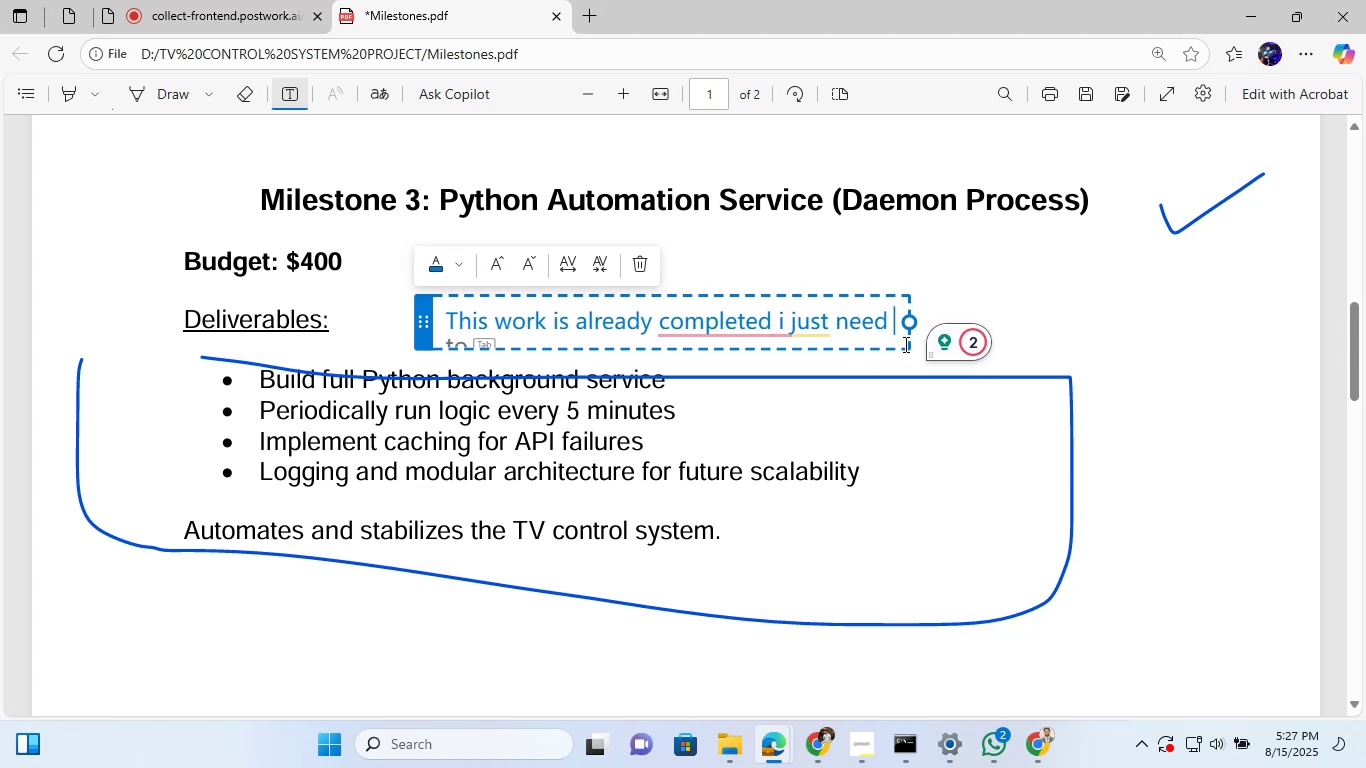 
left_click_drag(start_coordinate=[907, 326], to_coordinate=[1162, 314])
 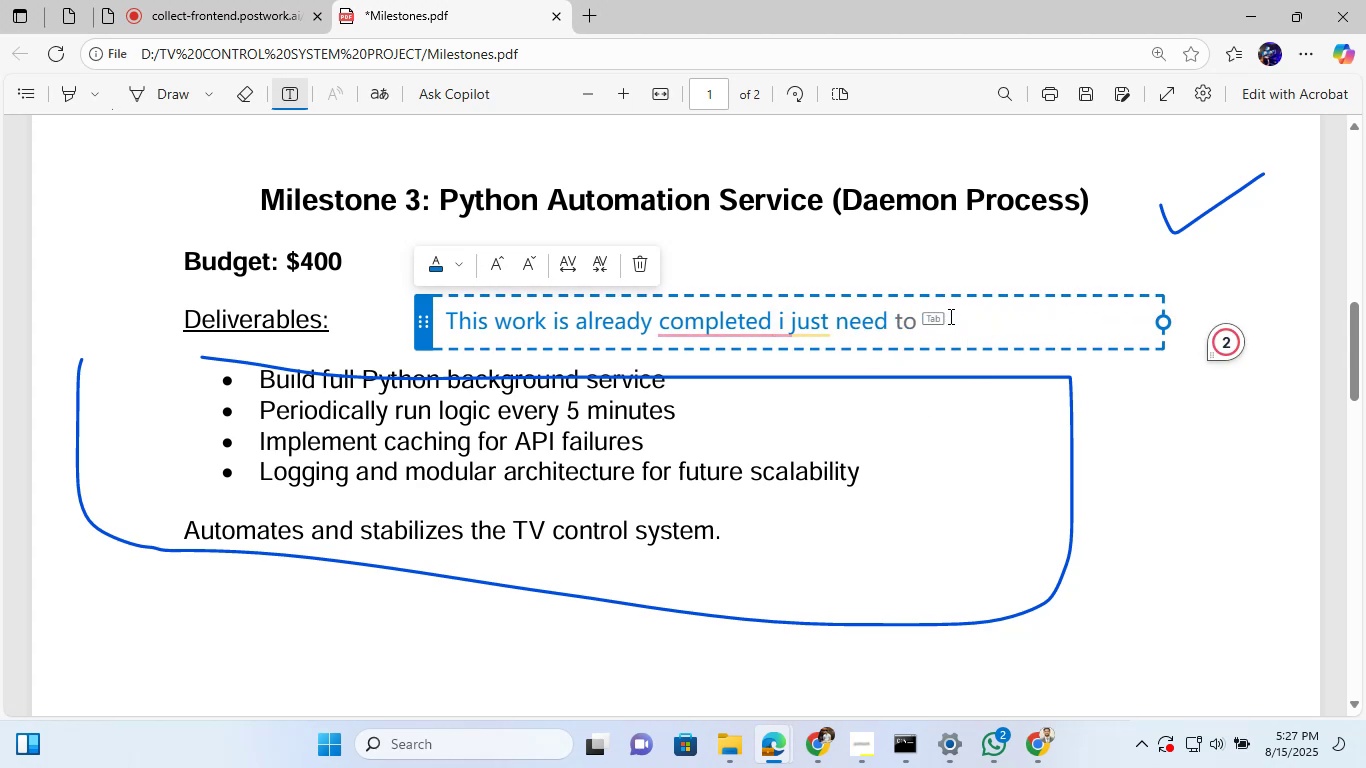 
type( to no)
key(Backspace)
key(Backspace)
type(modify the code on ha)
key(Backspace)
key(Backspace)
key(Backspace)
key(Backspace)
key(Backspace)
type(for testing hardware.)
 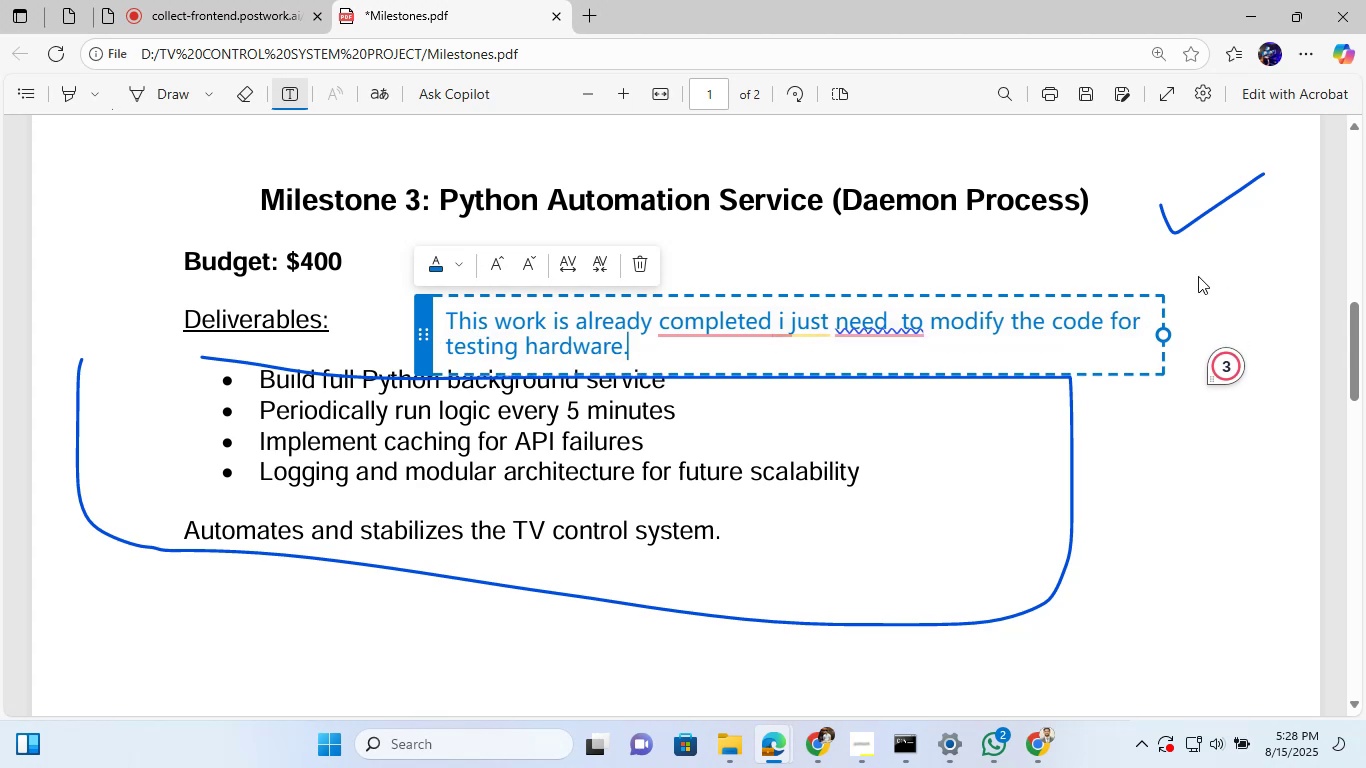 
left_click([955, 502])
 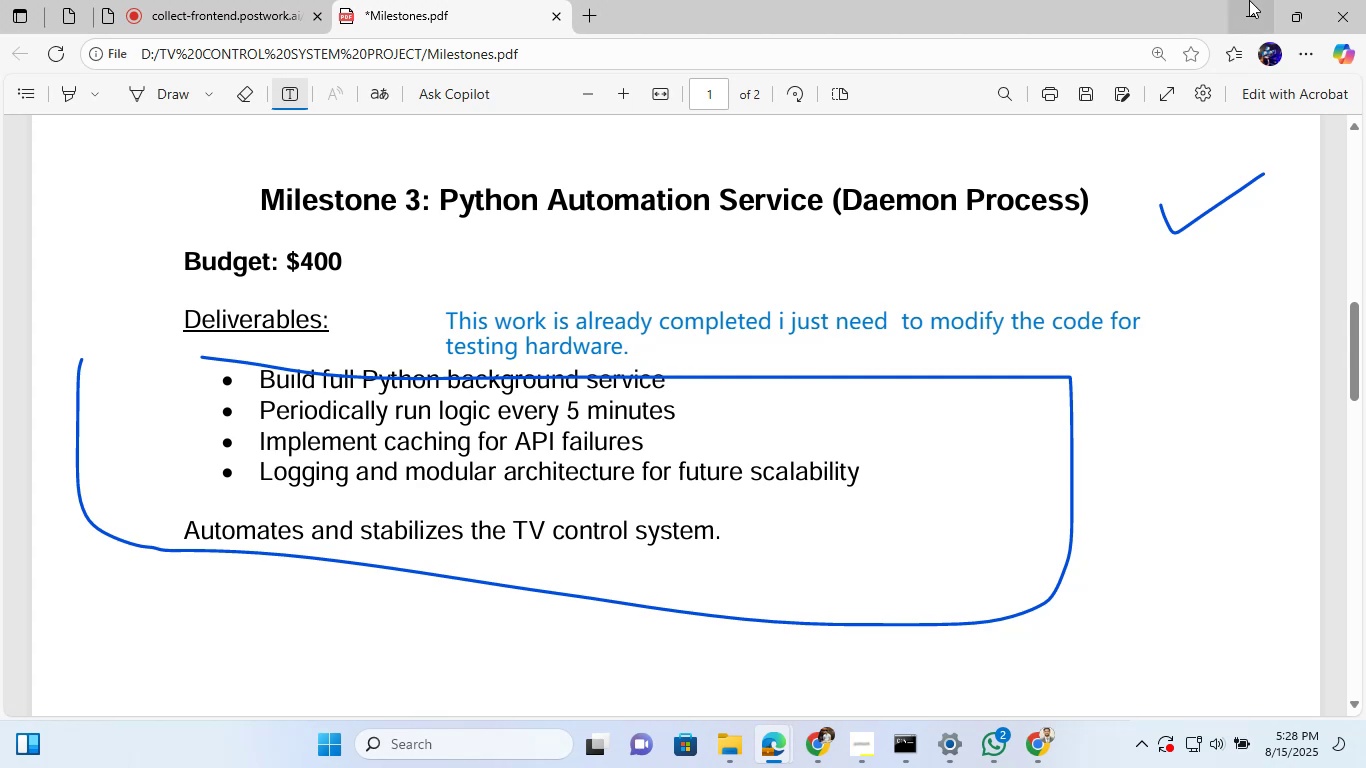 
left_click([1254, 0])
 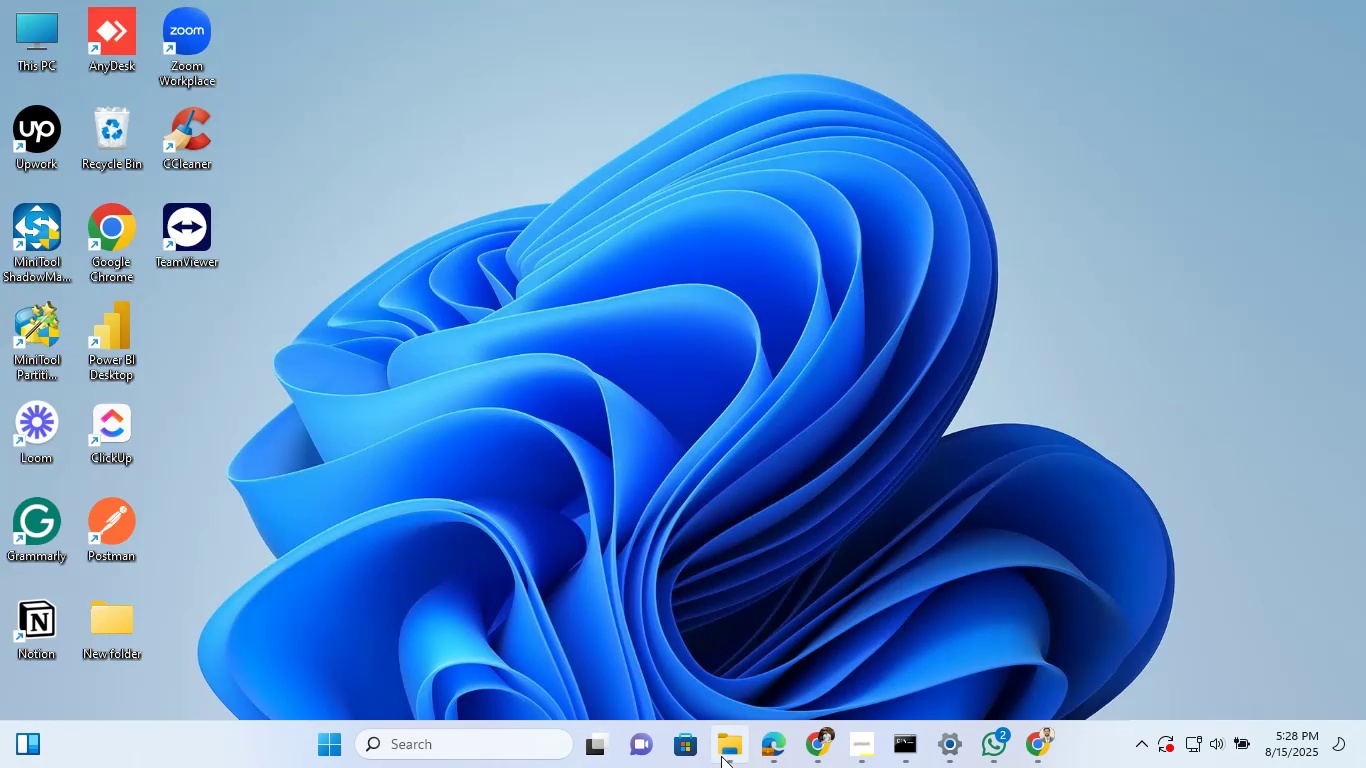 
left_click([725, 749])
 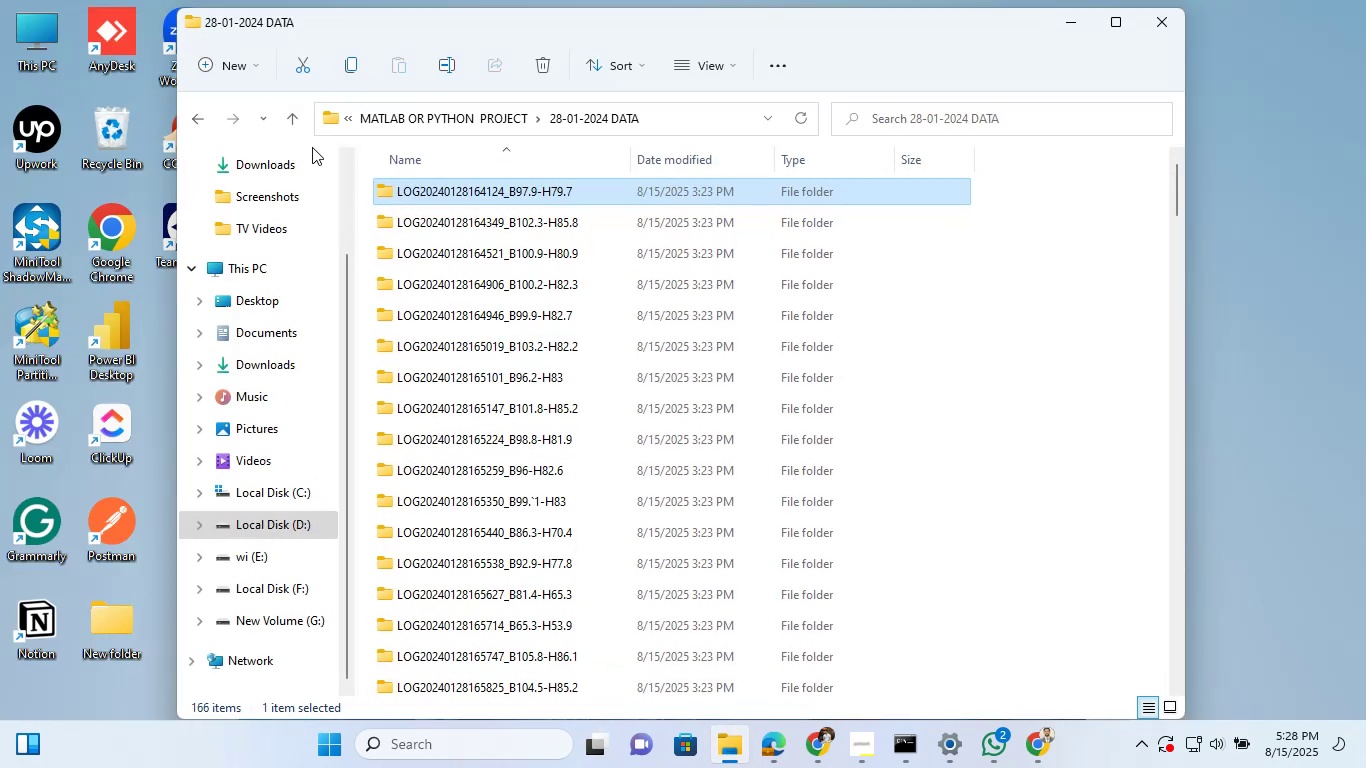 
scroll: coordinate [342, 452], scroll_direction: down, amount: 3.0
 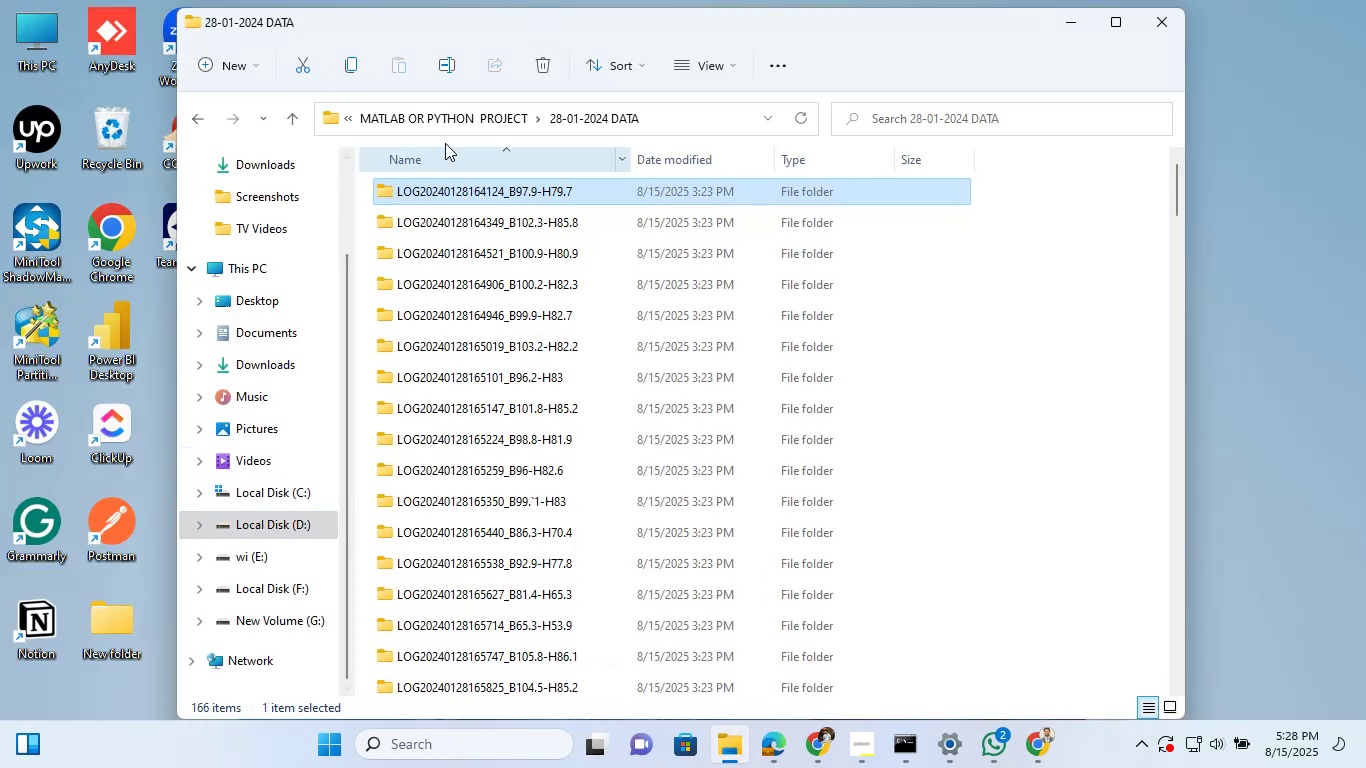 
left_click([456, 121])
 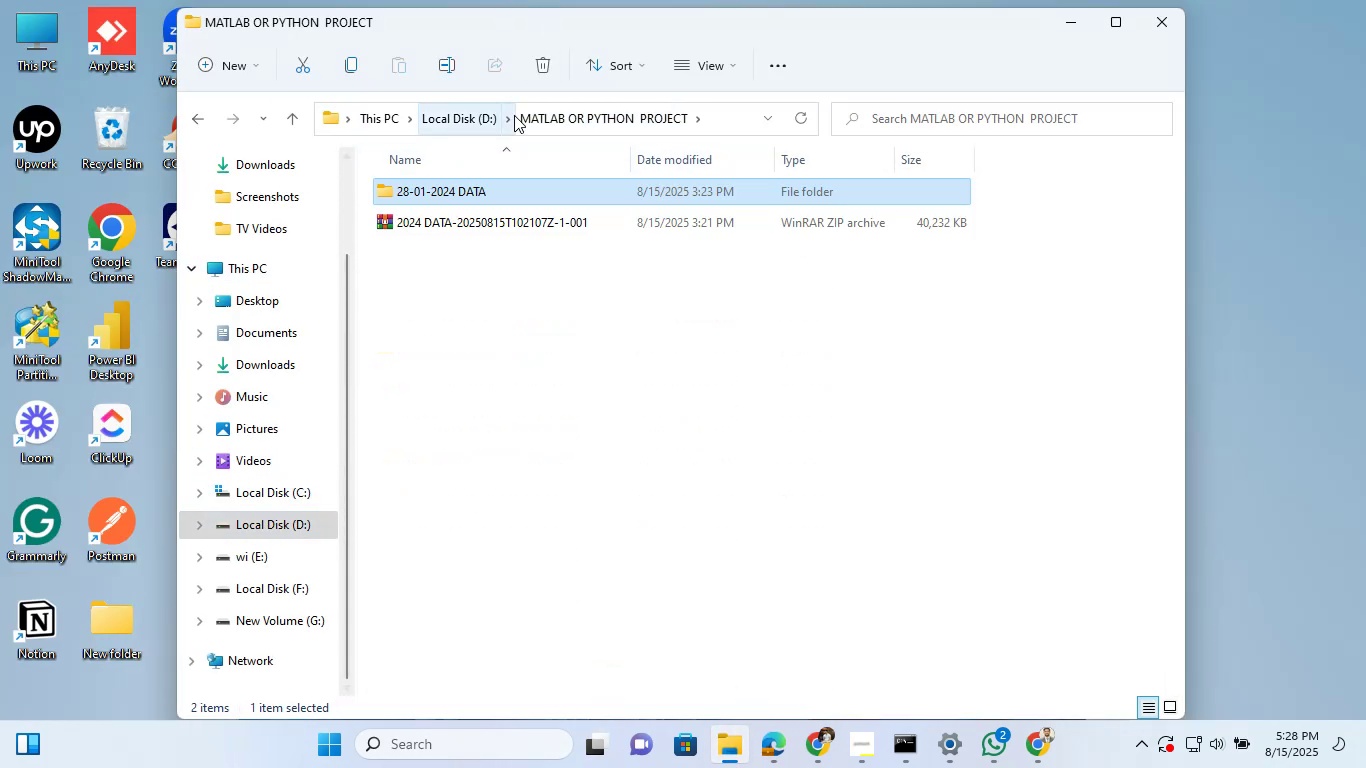 
left_click([472, 115])
 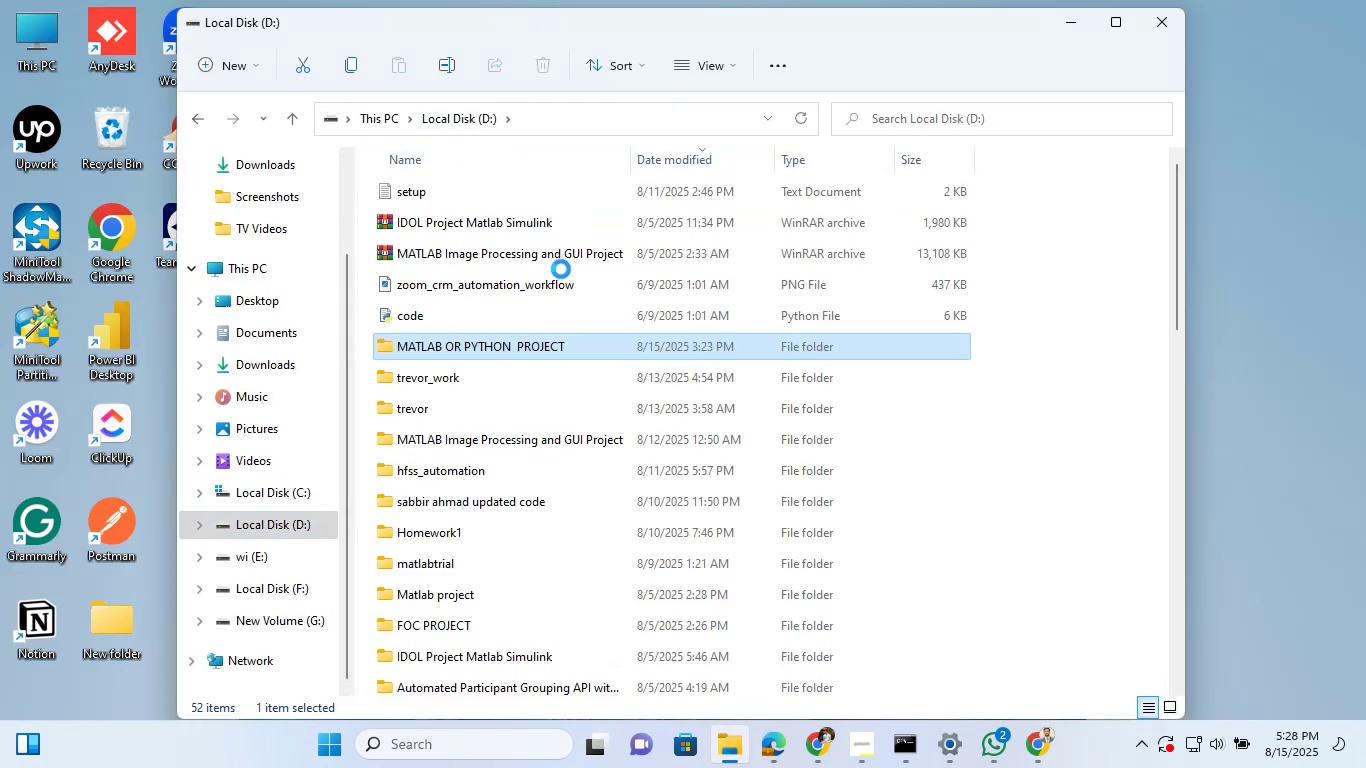 
scroll: coordinate [499, 419], scroll_direction: down, amount: 4.0
 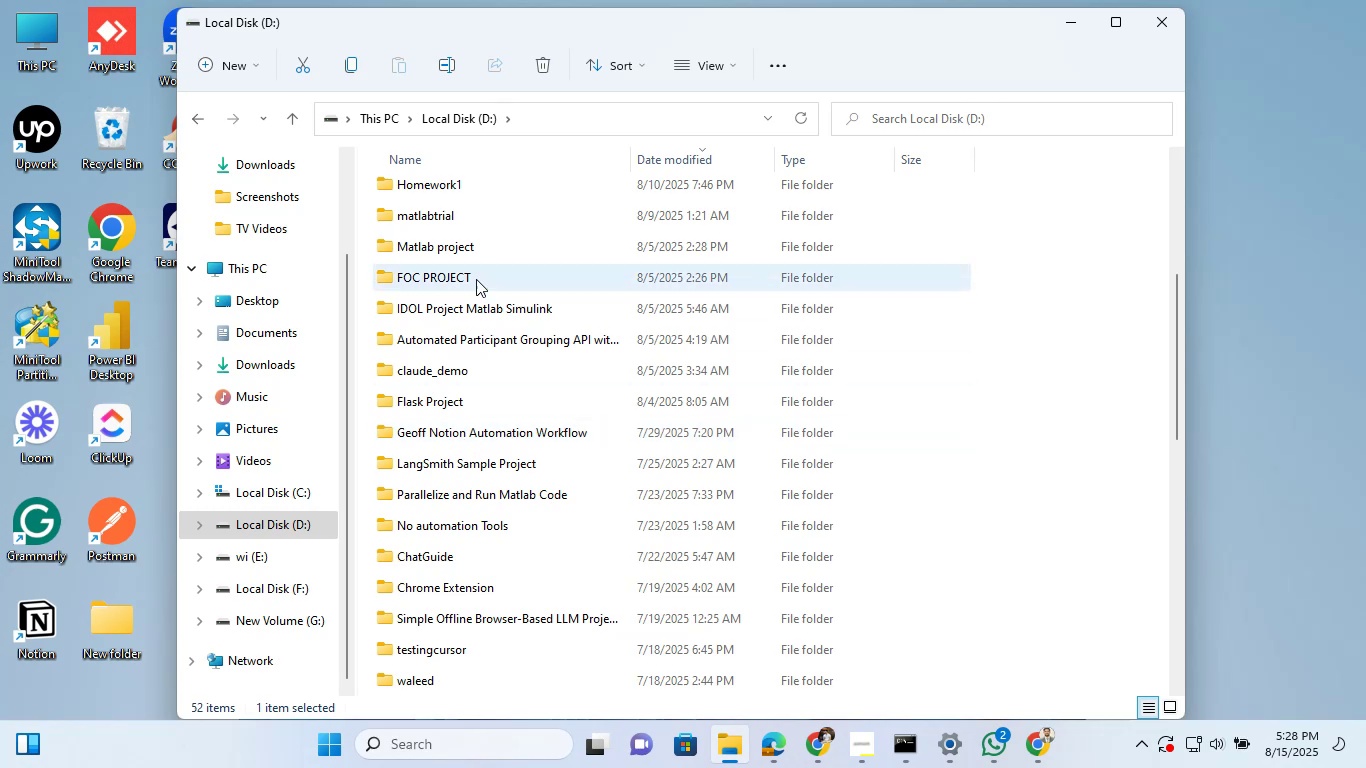 
scroll: coordinate [481, 401], scroll_direction: up, amount: 1.0
 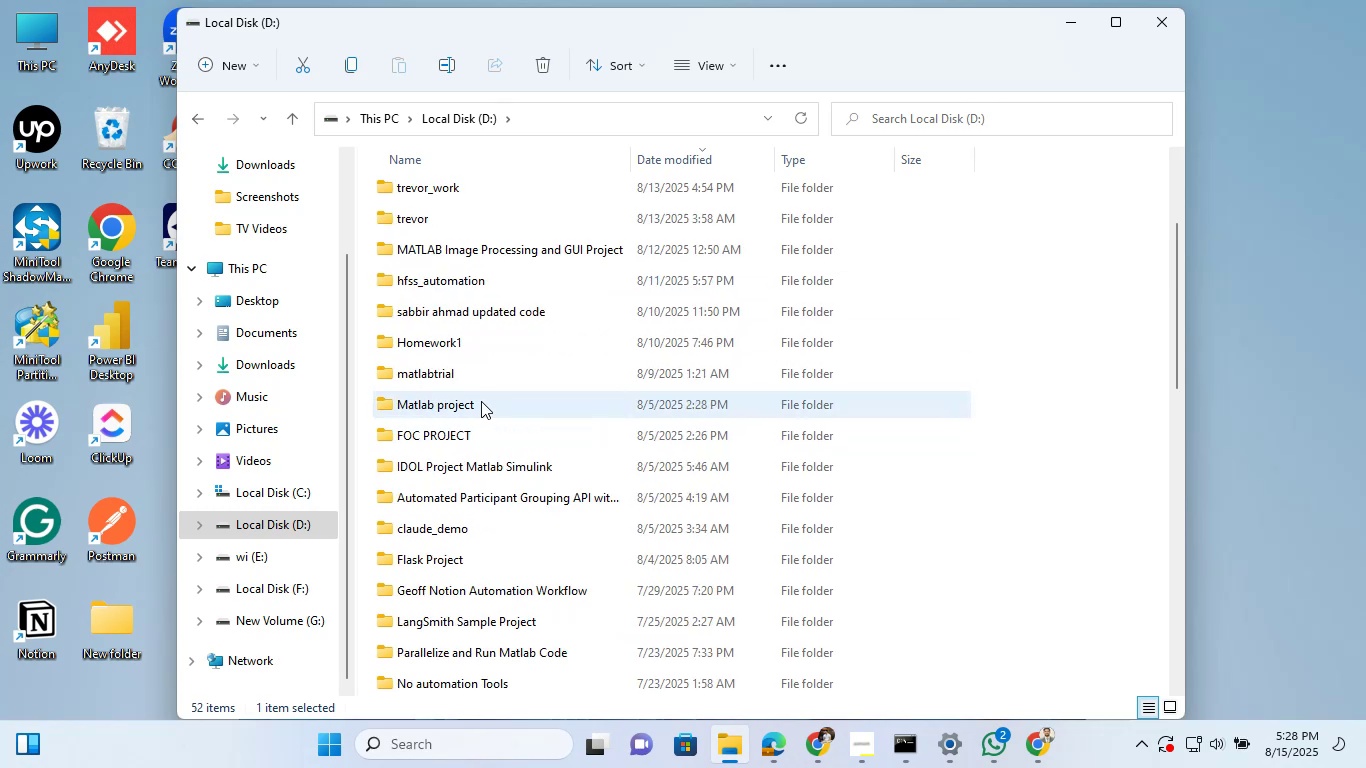 
scroll: coordinate [481, 399], scroll_direction: down, amount: 1.0
 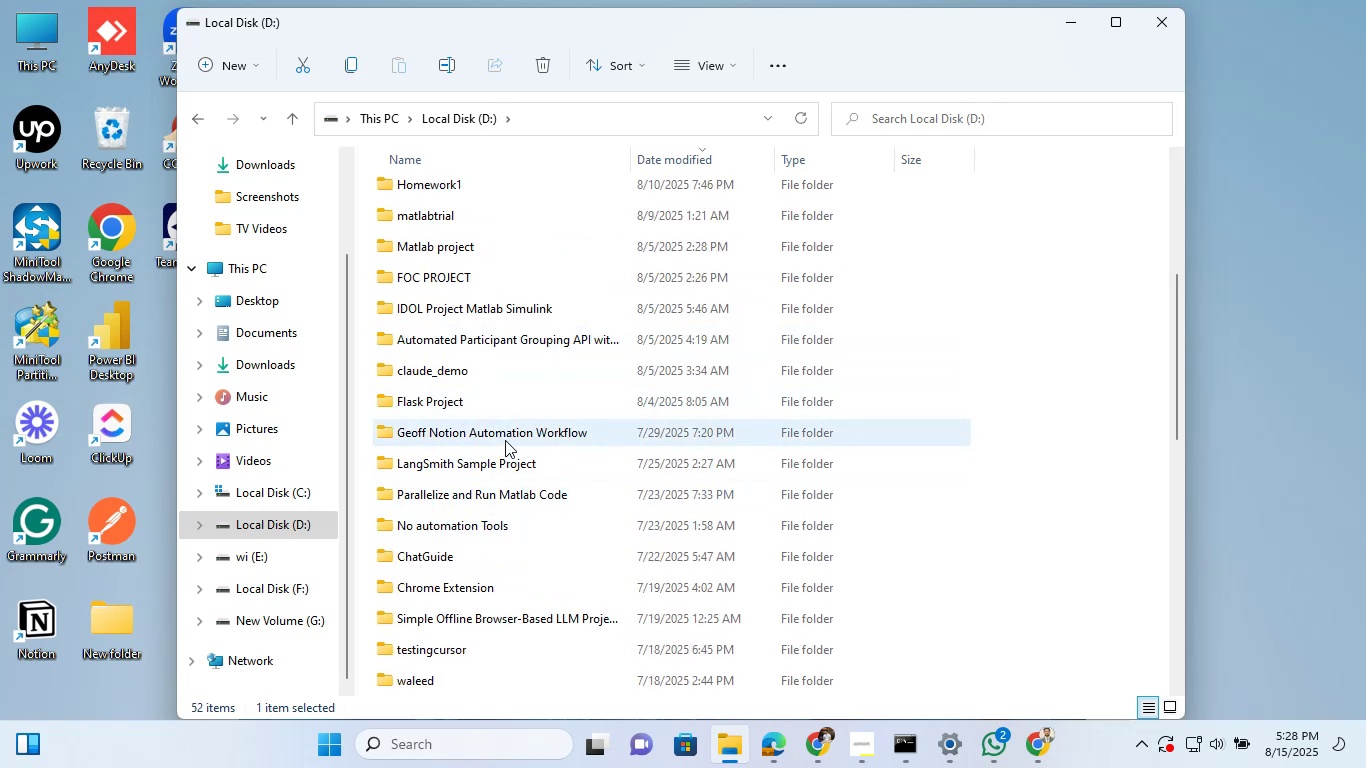 
scroll: coordinate [505, 440], scroll_direction: up, amount: 1.0
 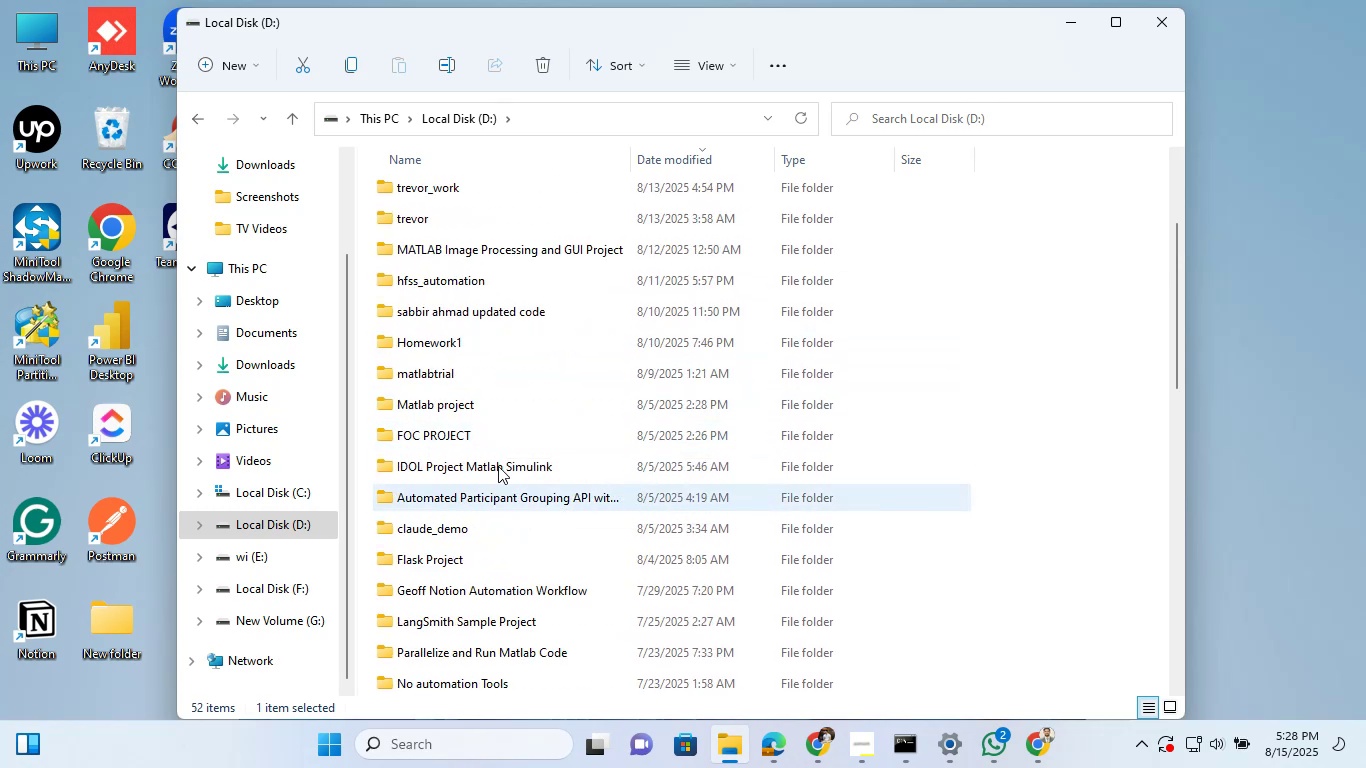 
scroll: coordinate [535, 451], scroll_direction: down, amount: 2.0
 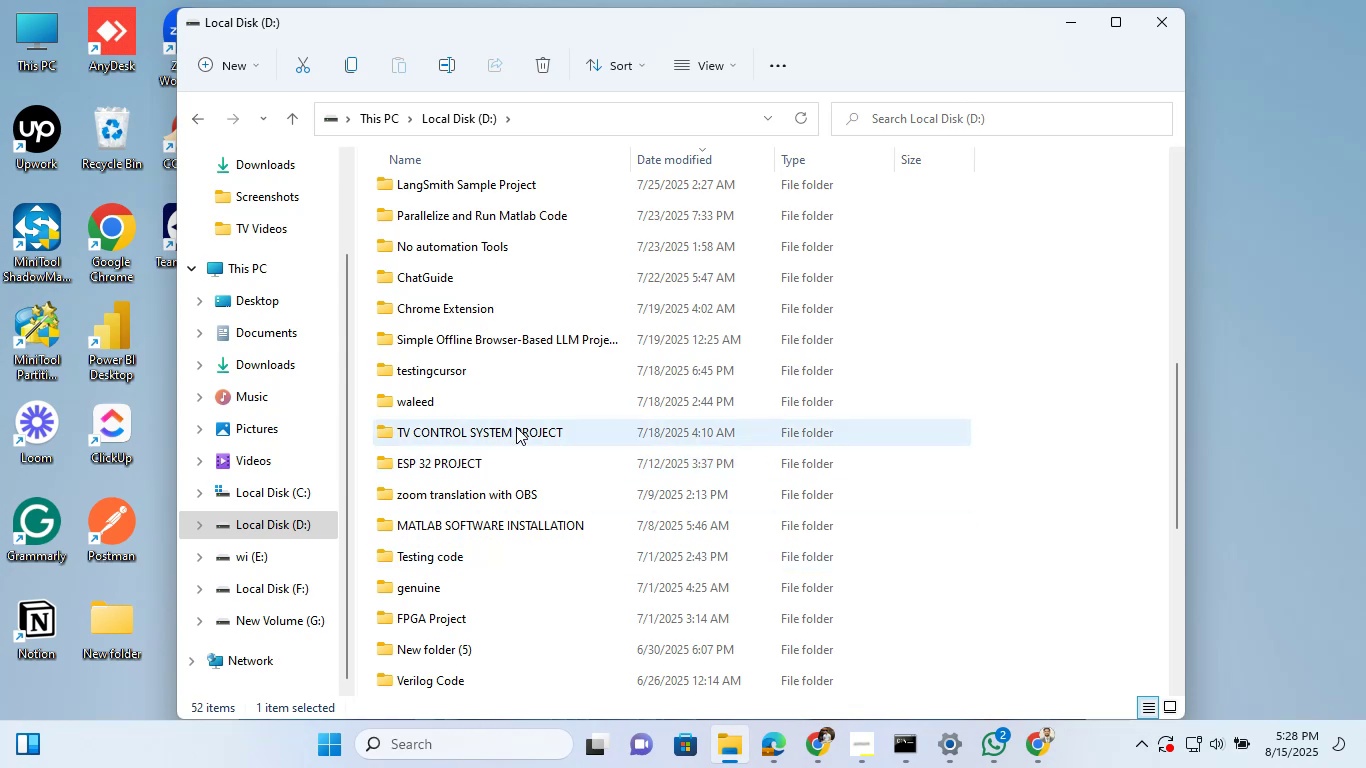 
double_click([516, 427])
 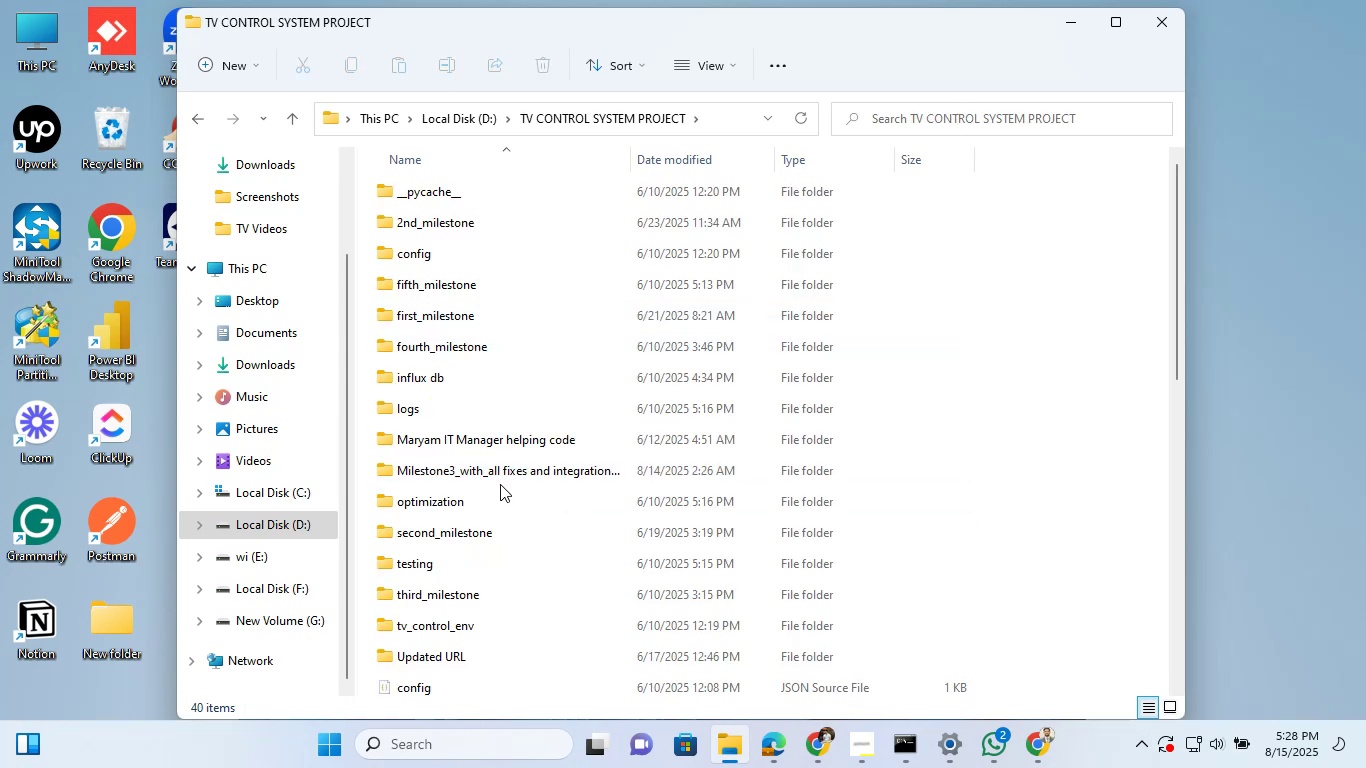 
double_click([504, 473])
 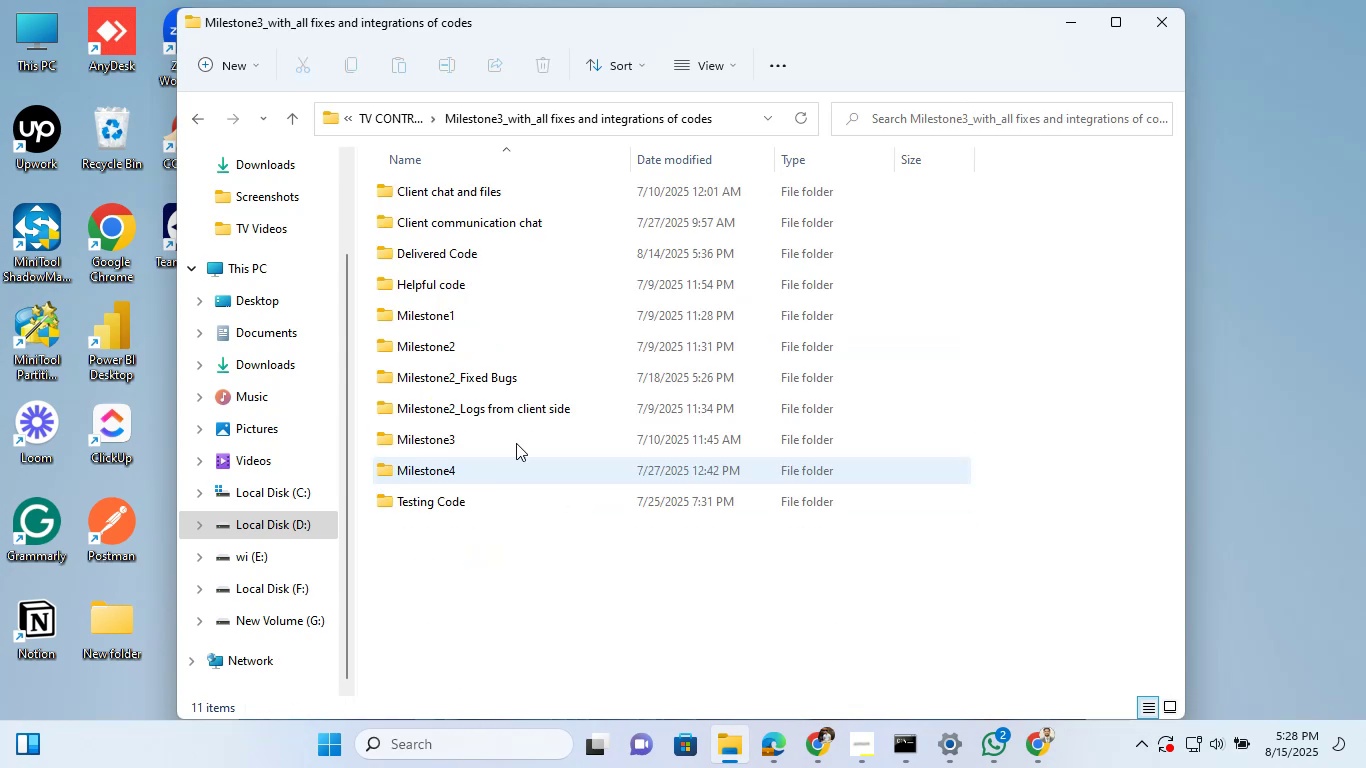 
scroll: coordinate [566, 413], scroll_direction: down, amount: 2.0
 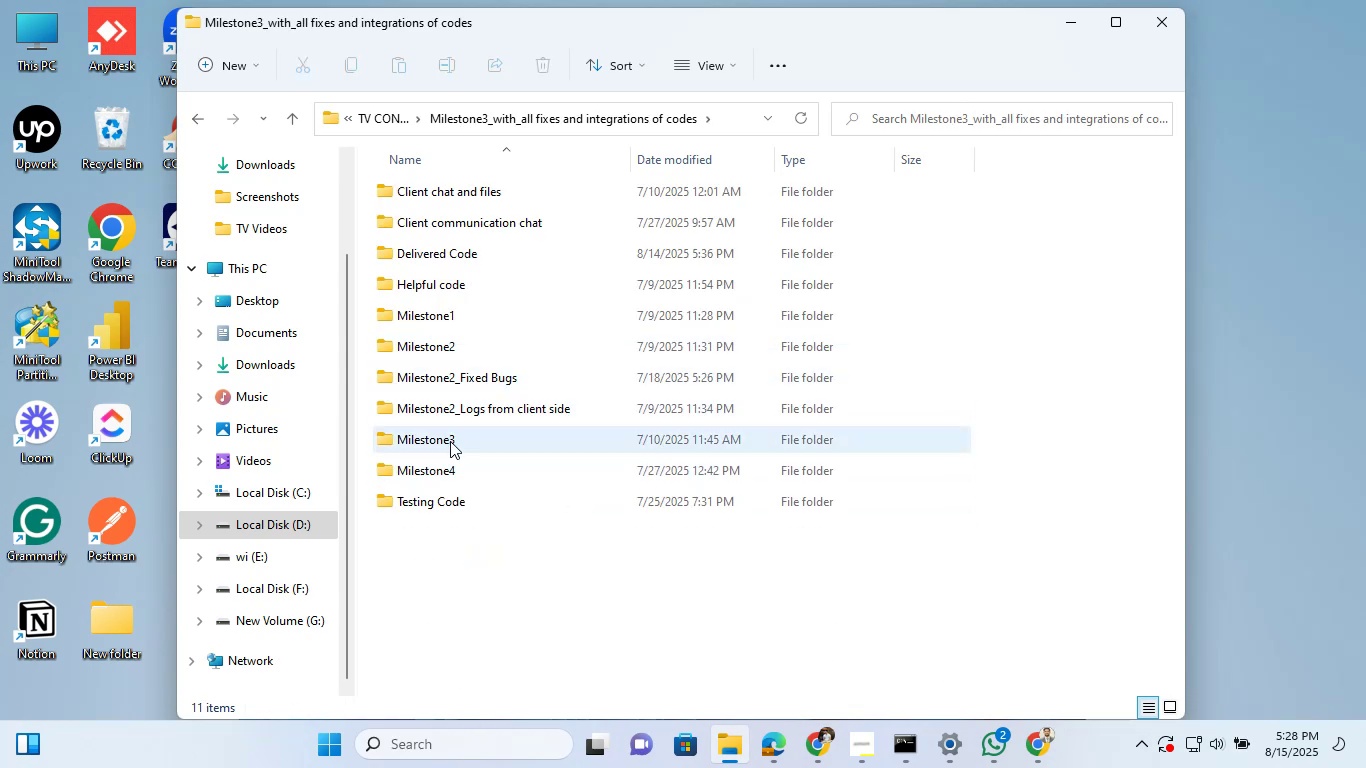 
double_click([450, 441])
 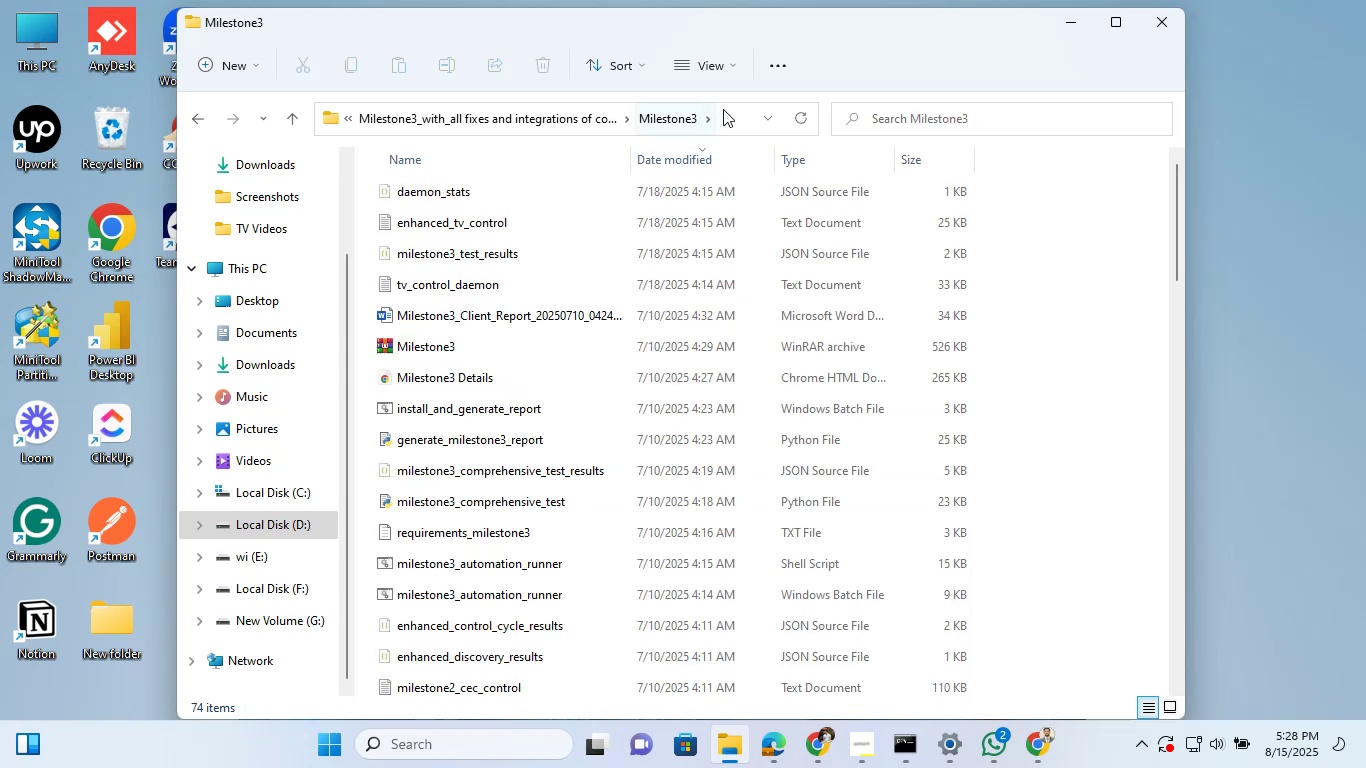 
left_click([723, 109])
 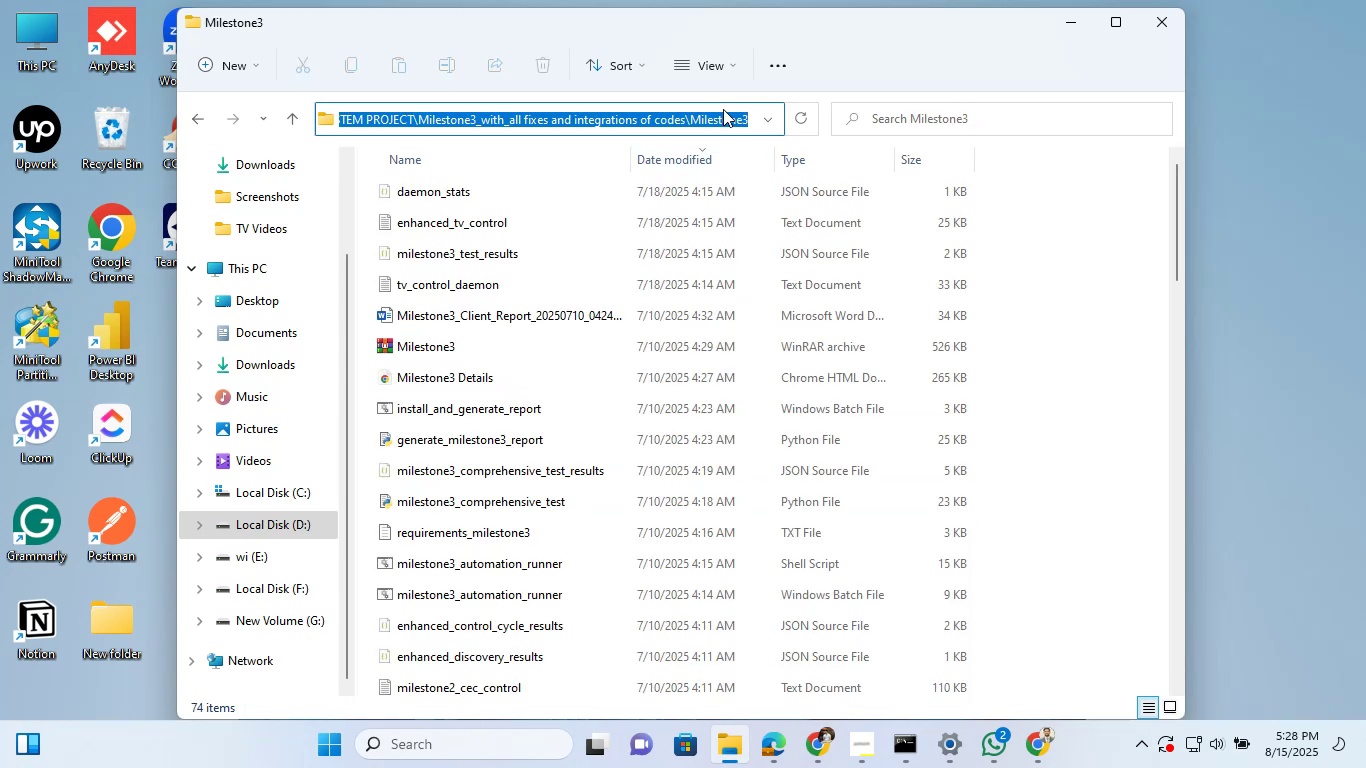 
key(Backspace)
type(cd)
key(Backspace)
type(md)
 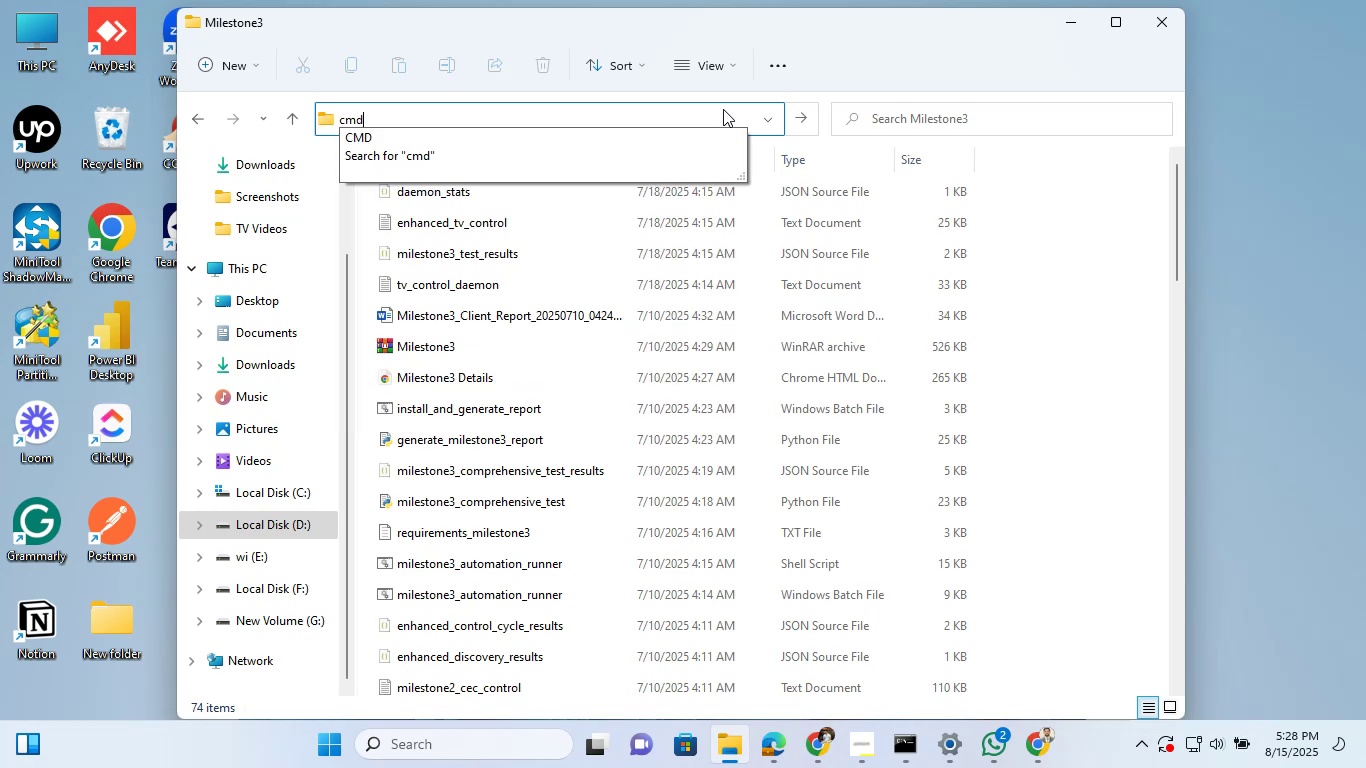 
key(Enter)
 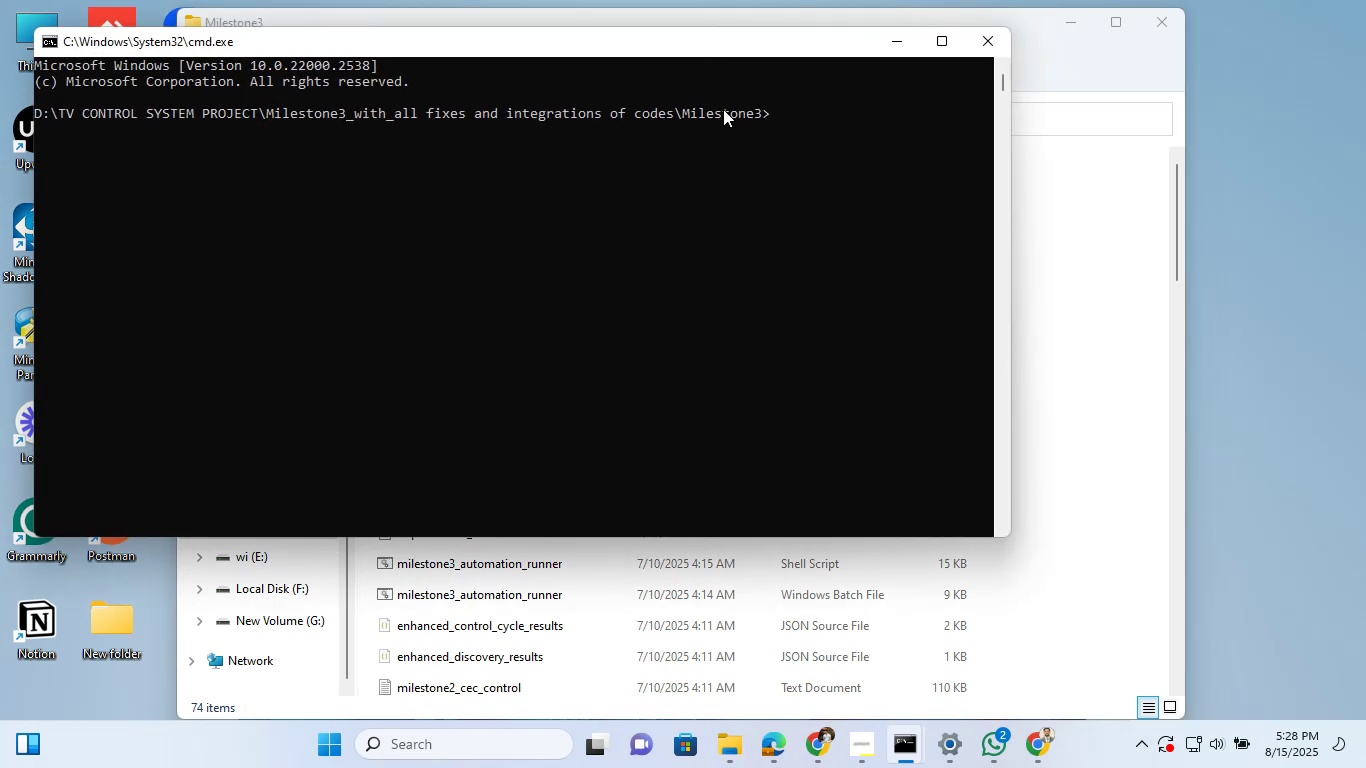 
type(color a)
 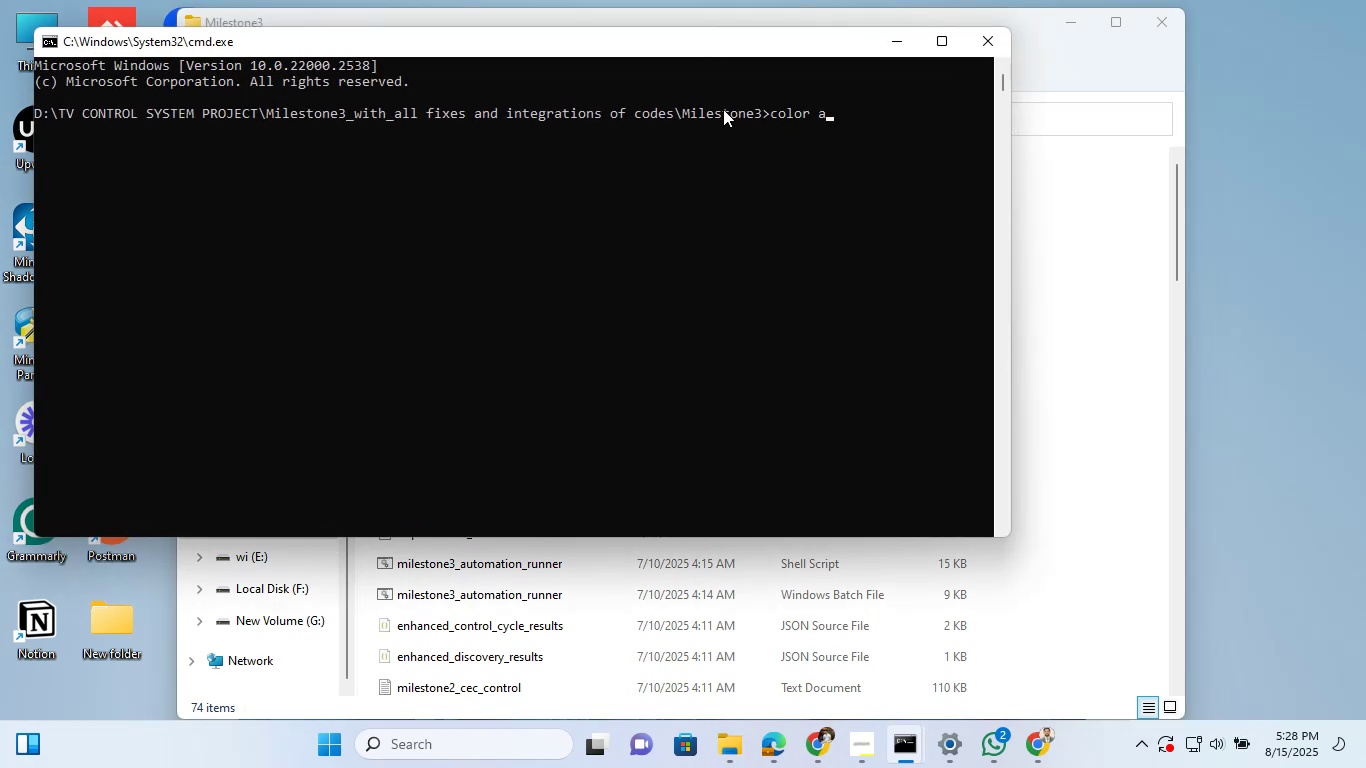 
key(Enter)
 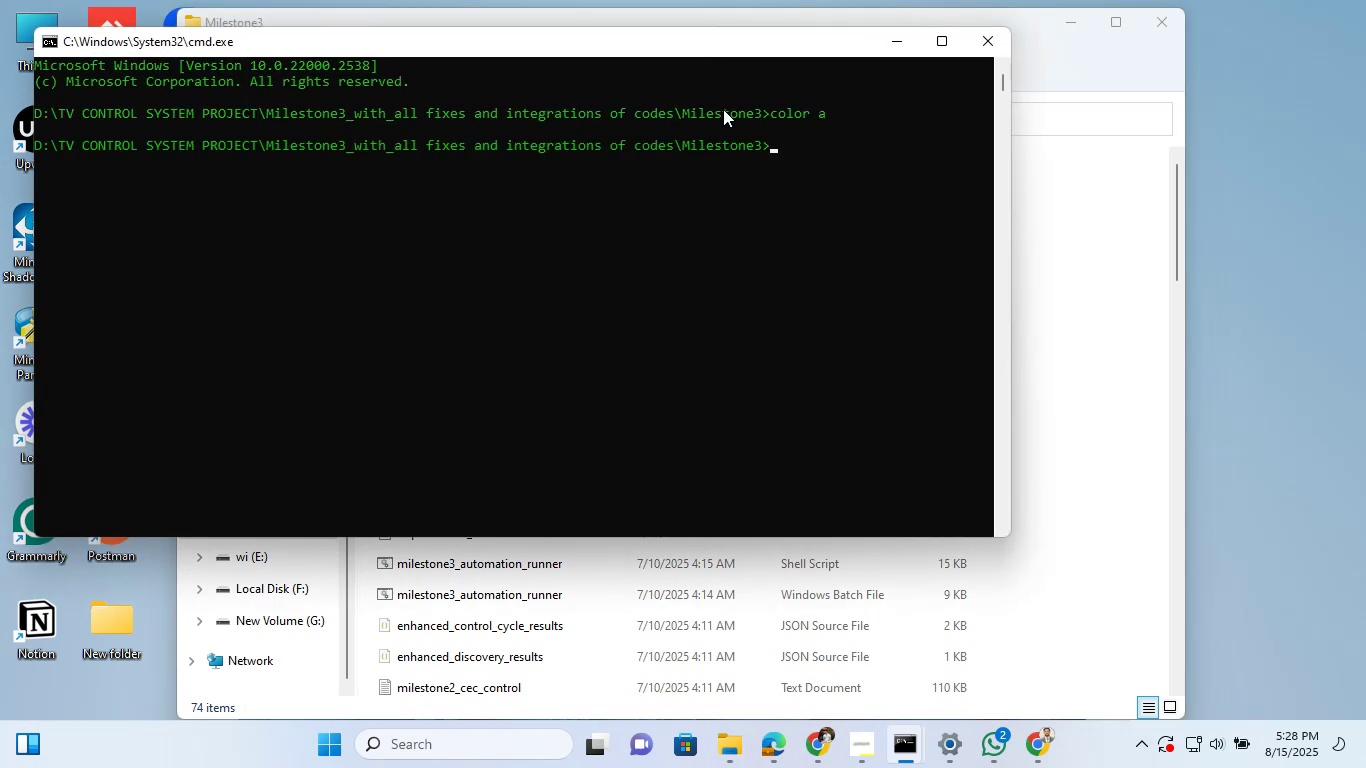 
type(cls)
 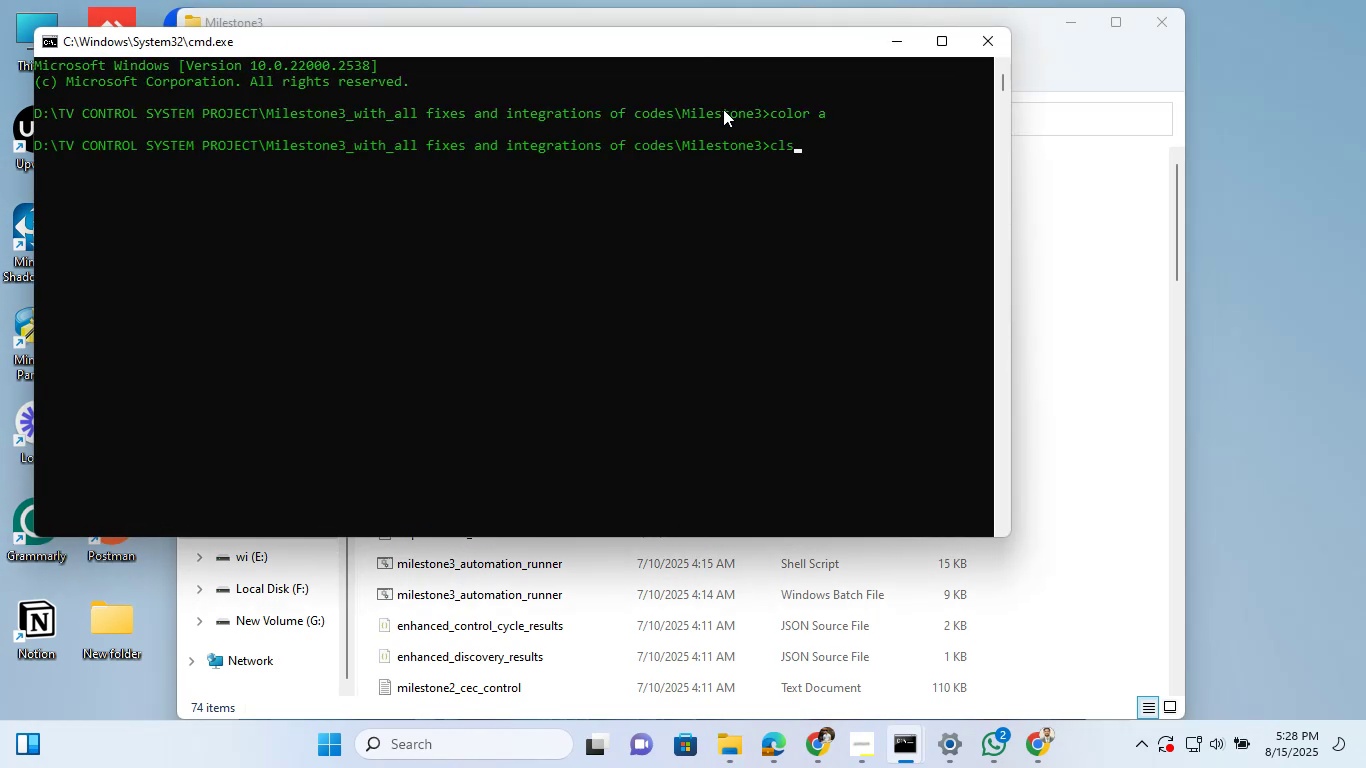 
key(Enter)
 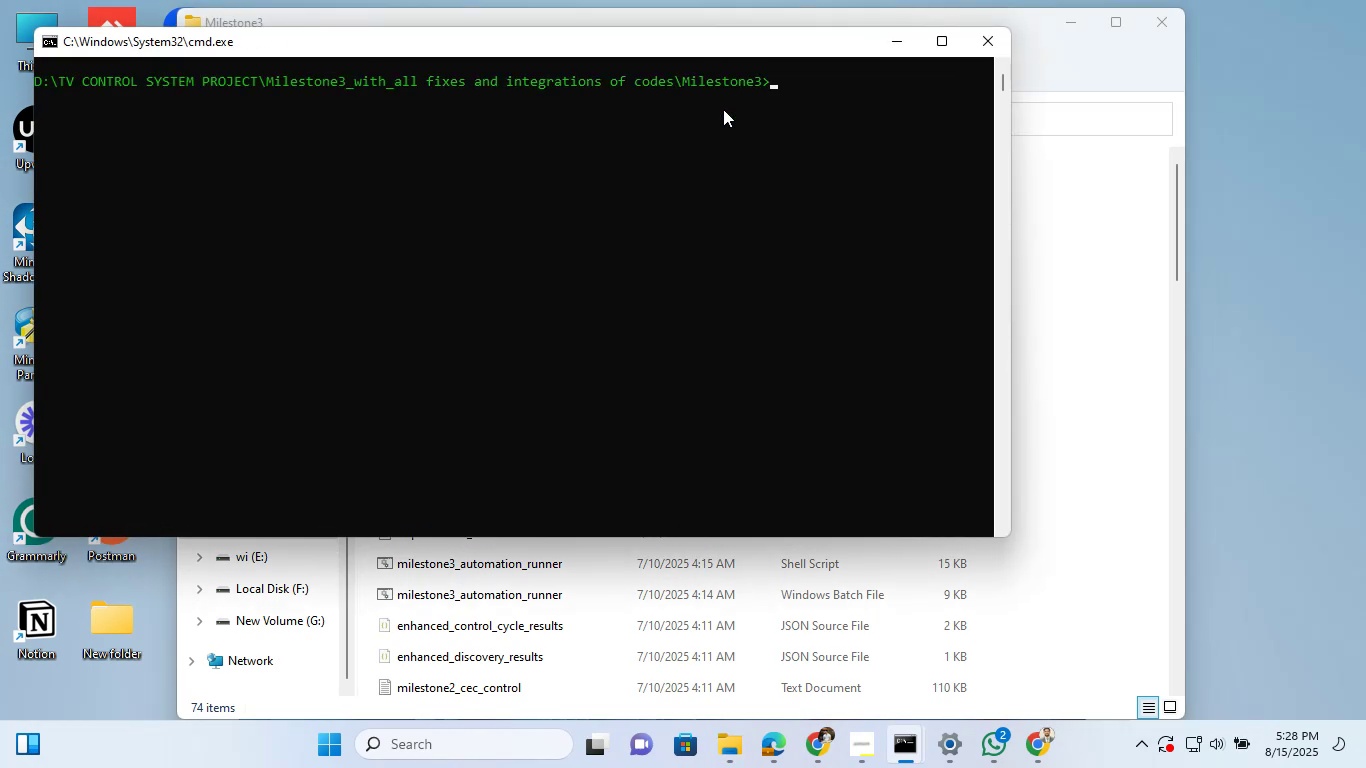 
type(cpode)
key(Backspace)
key(Backspace)
key(Backspace)
type(od)
key(Backspace)
key(Backspace)
key(Backspace)
type(ode .)
 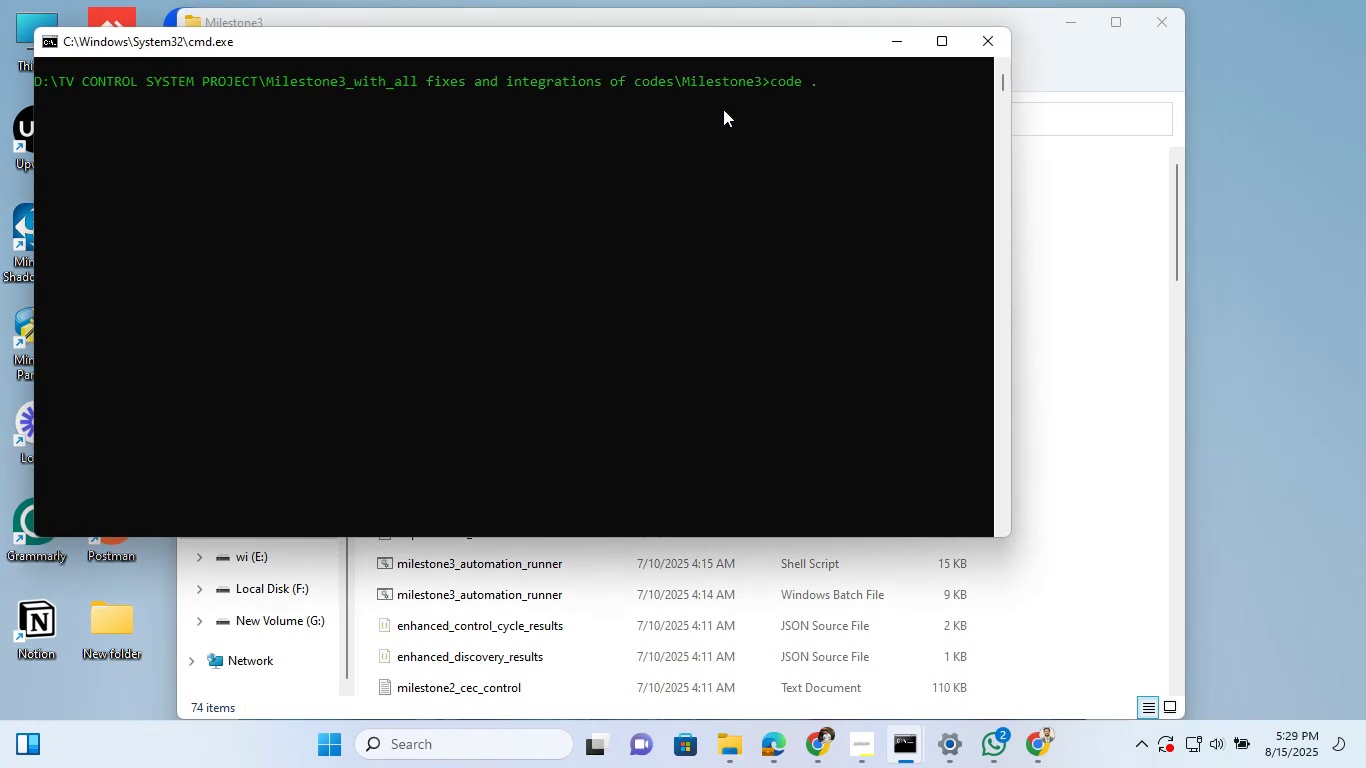 
key(Enter)
 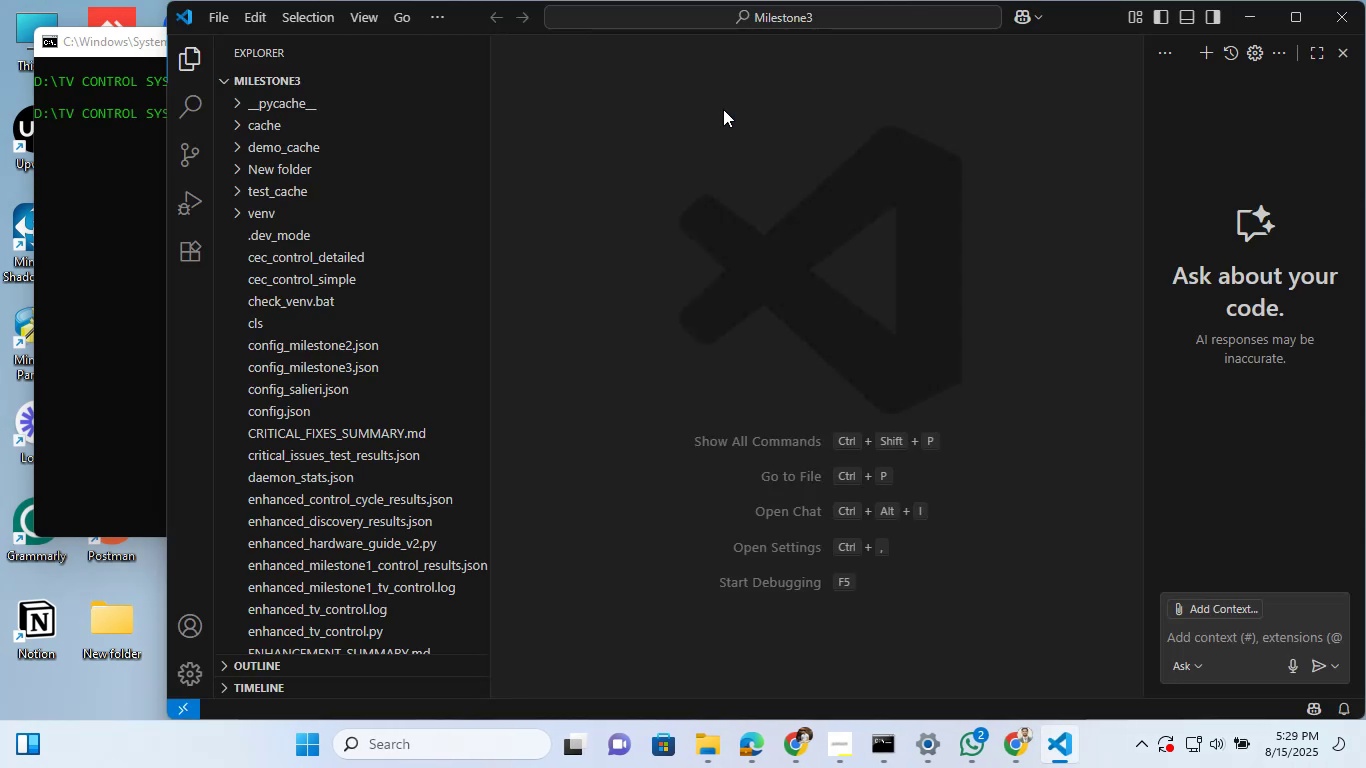 
wait(9.24)
 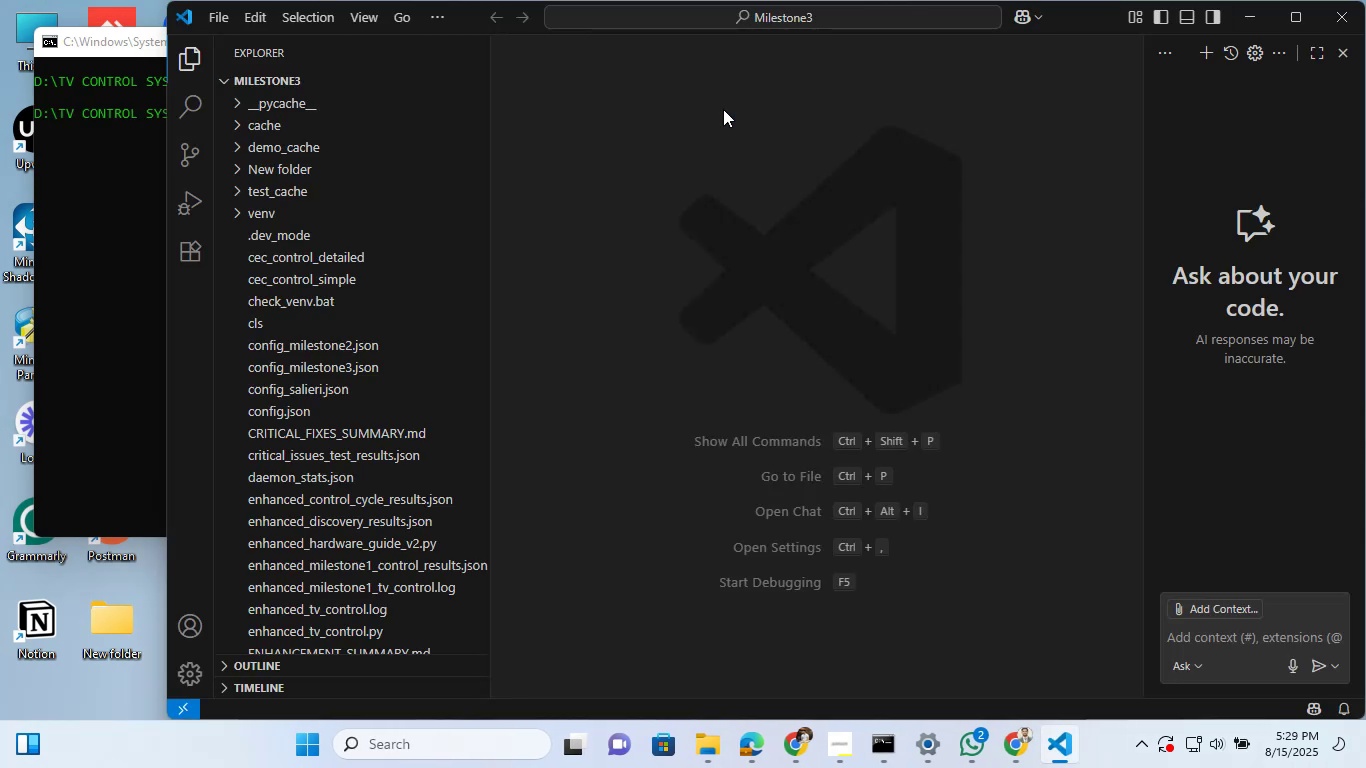 
left_click([1302, 19])
 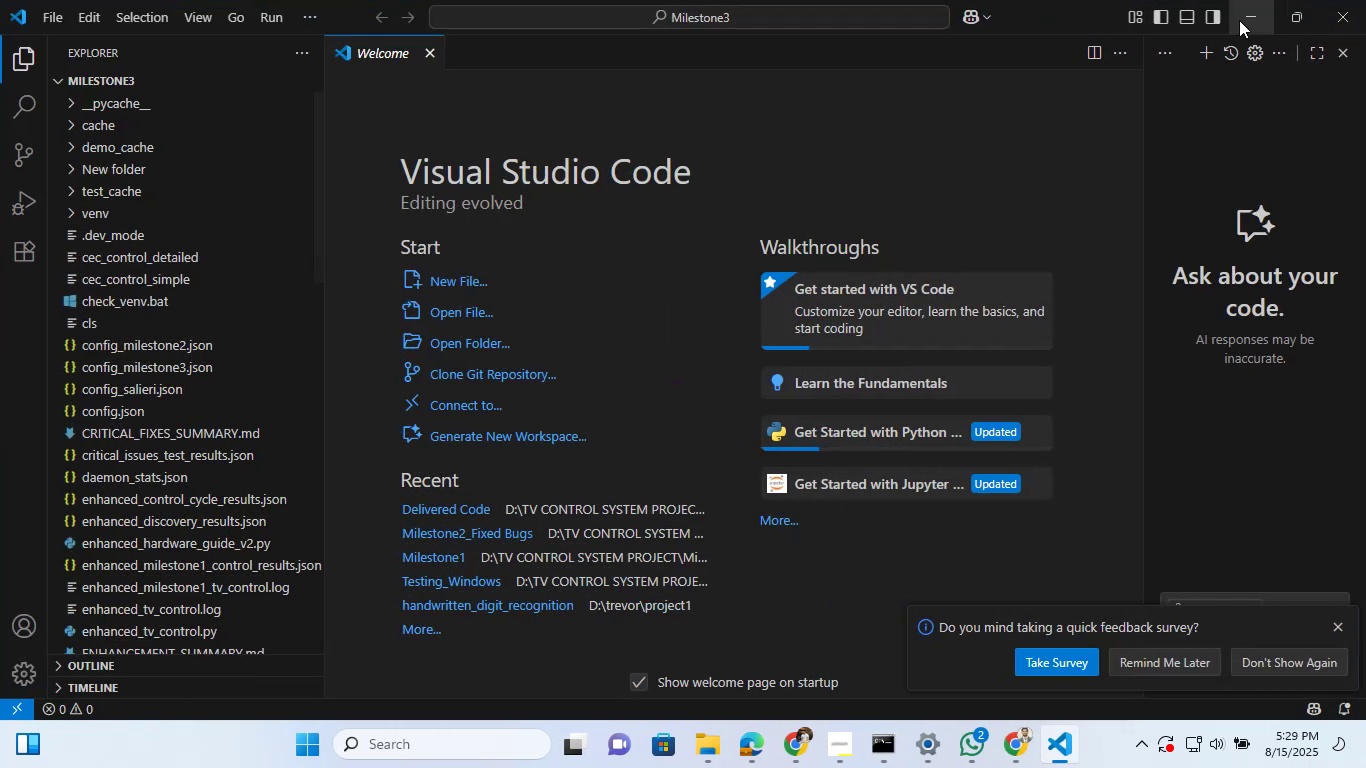 
left_click([1239, 20])
 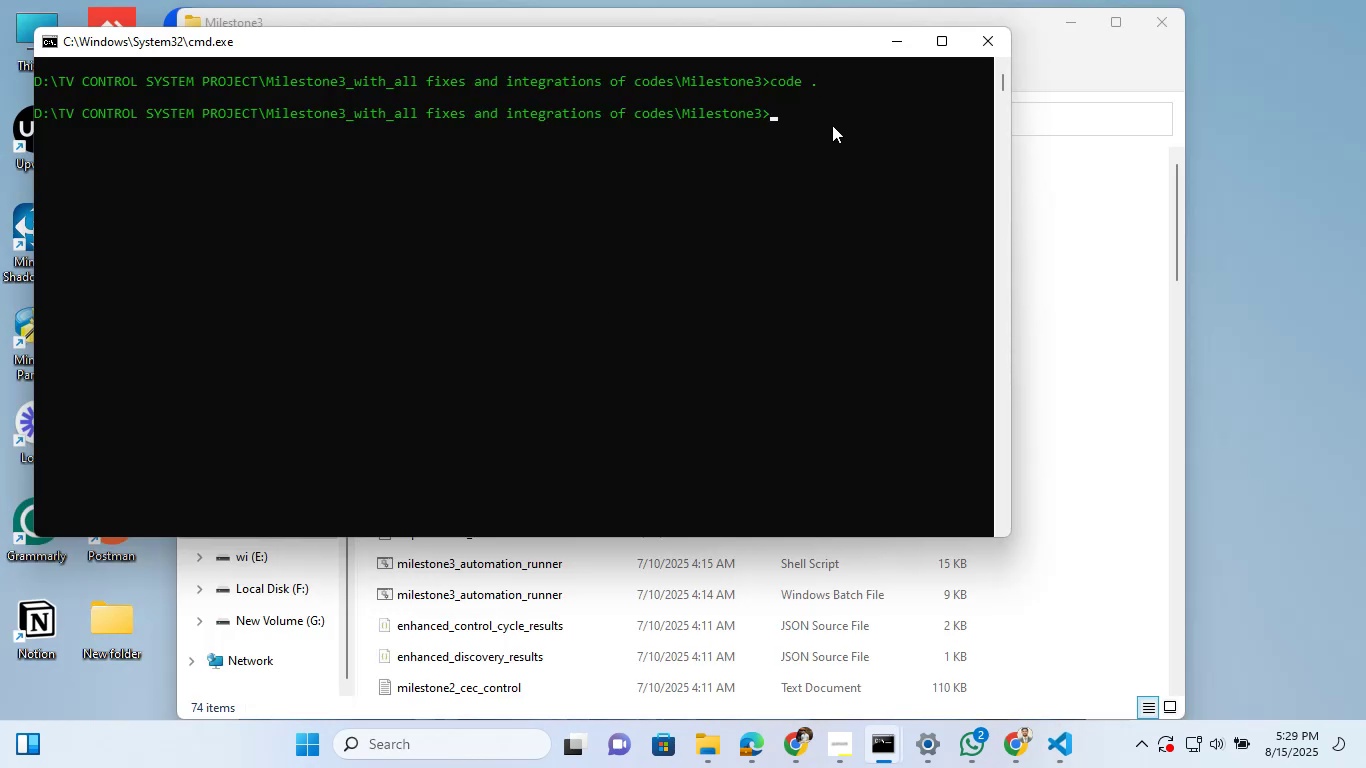 
type(cursor .)
 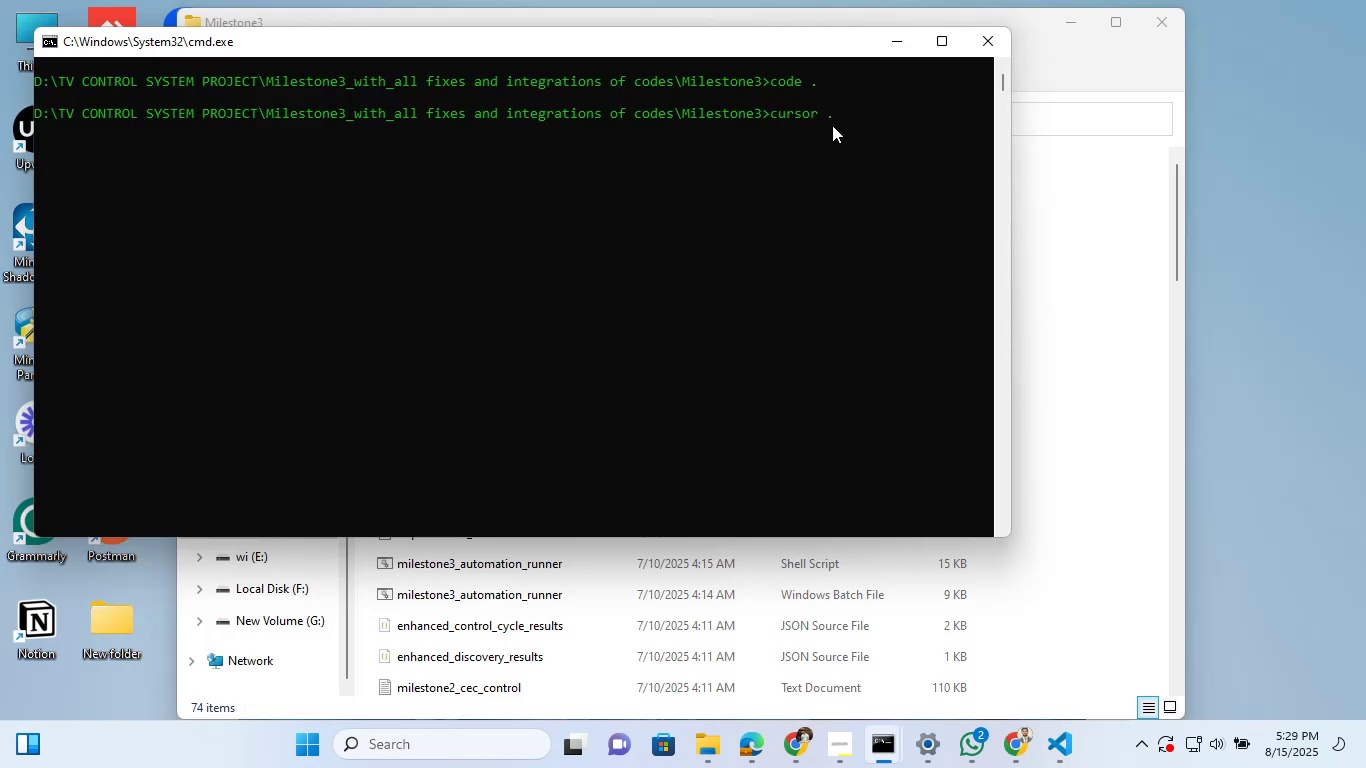 
key(Enter)
 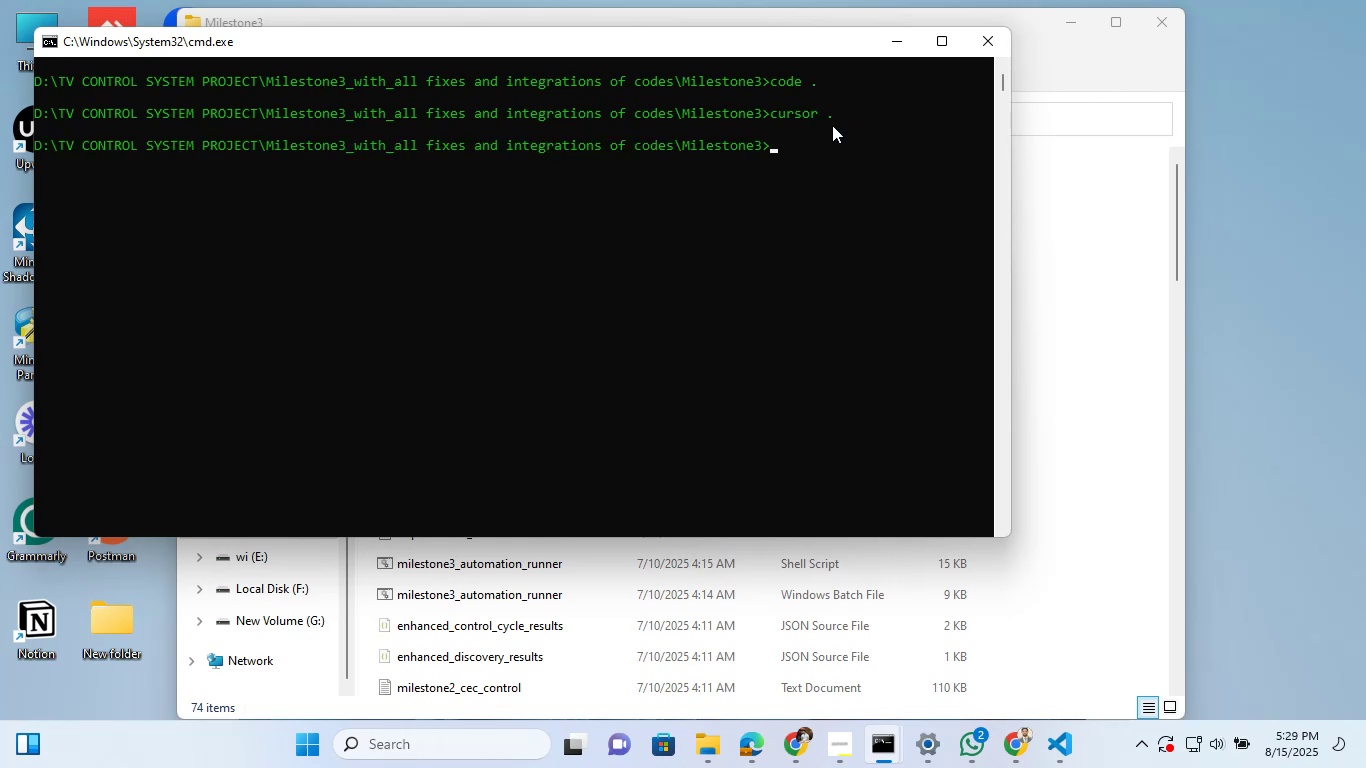 
wait(11.58)
 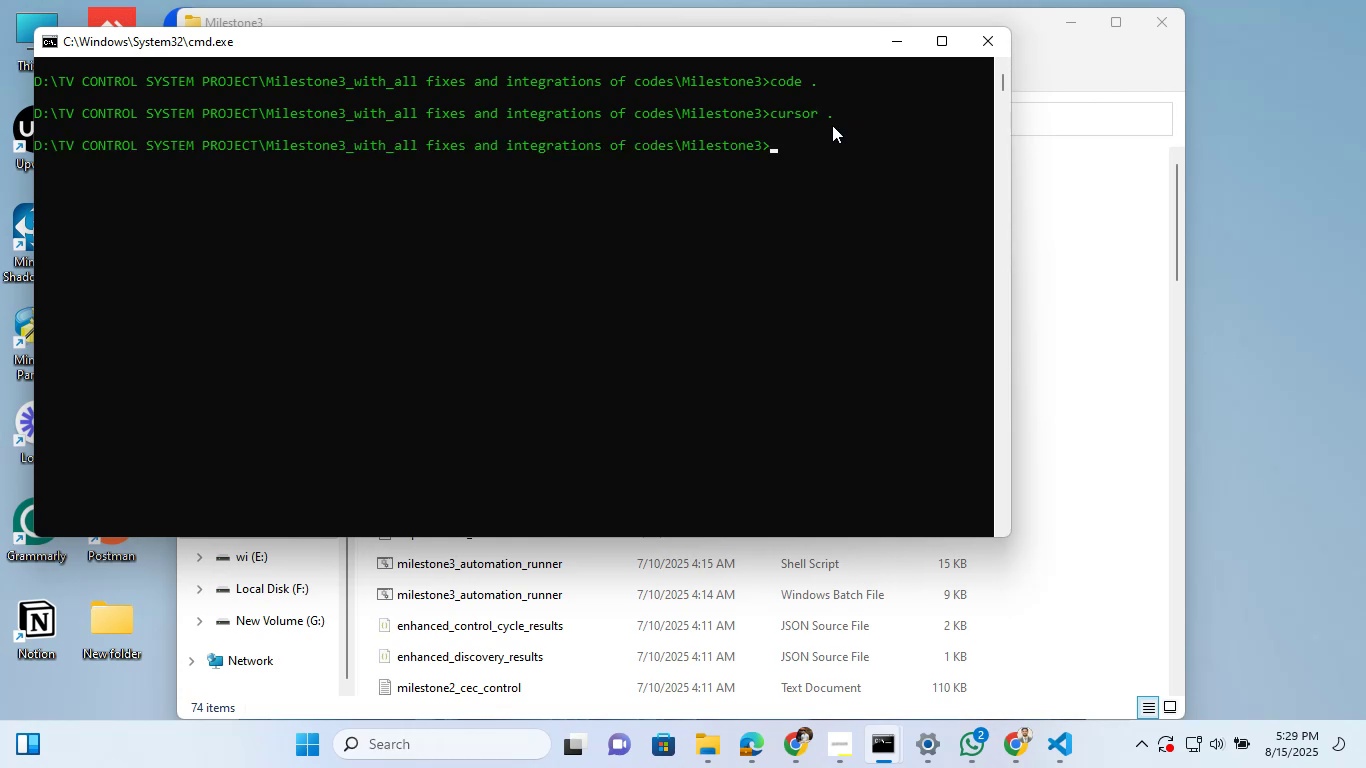 
left_click([889, 43])
 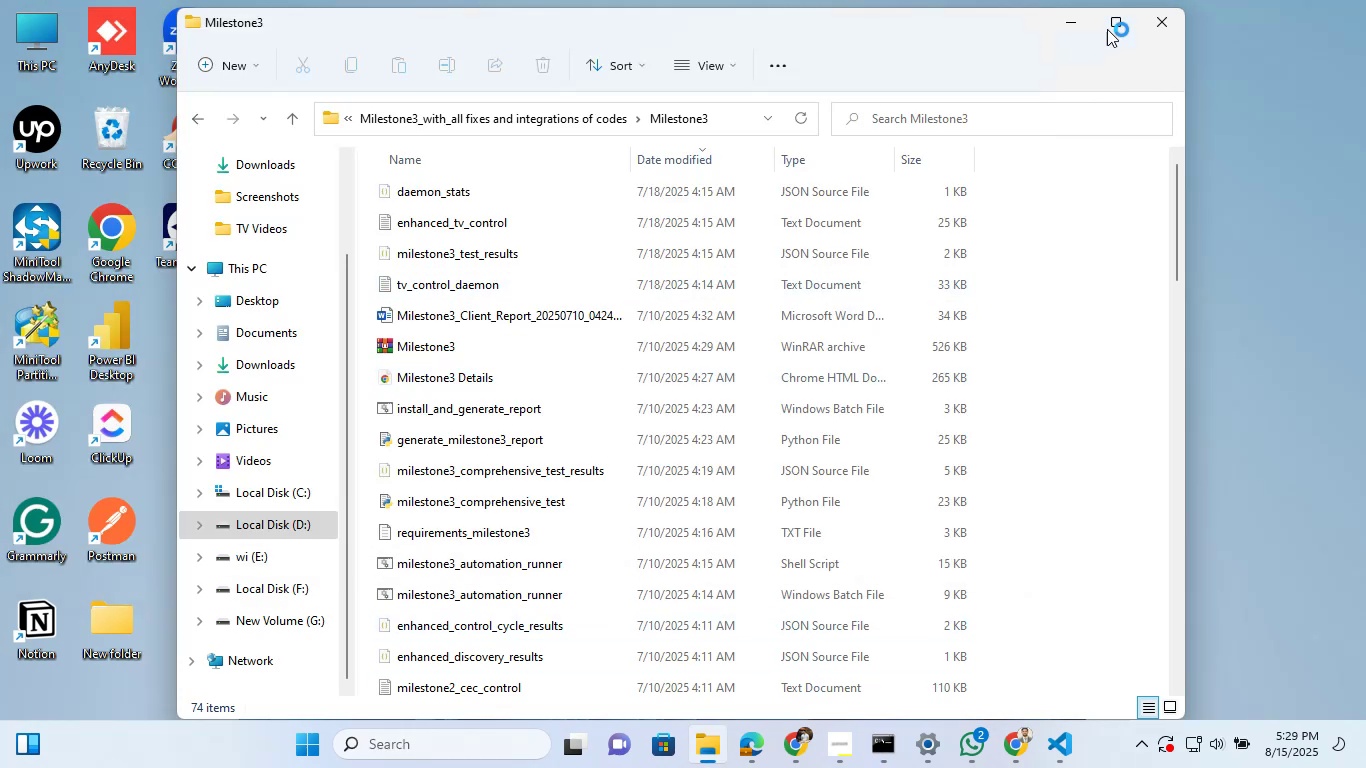 
left_click([1113, 25])
 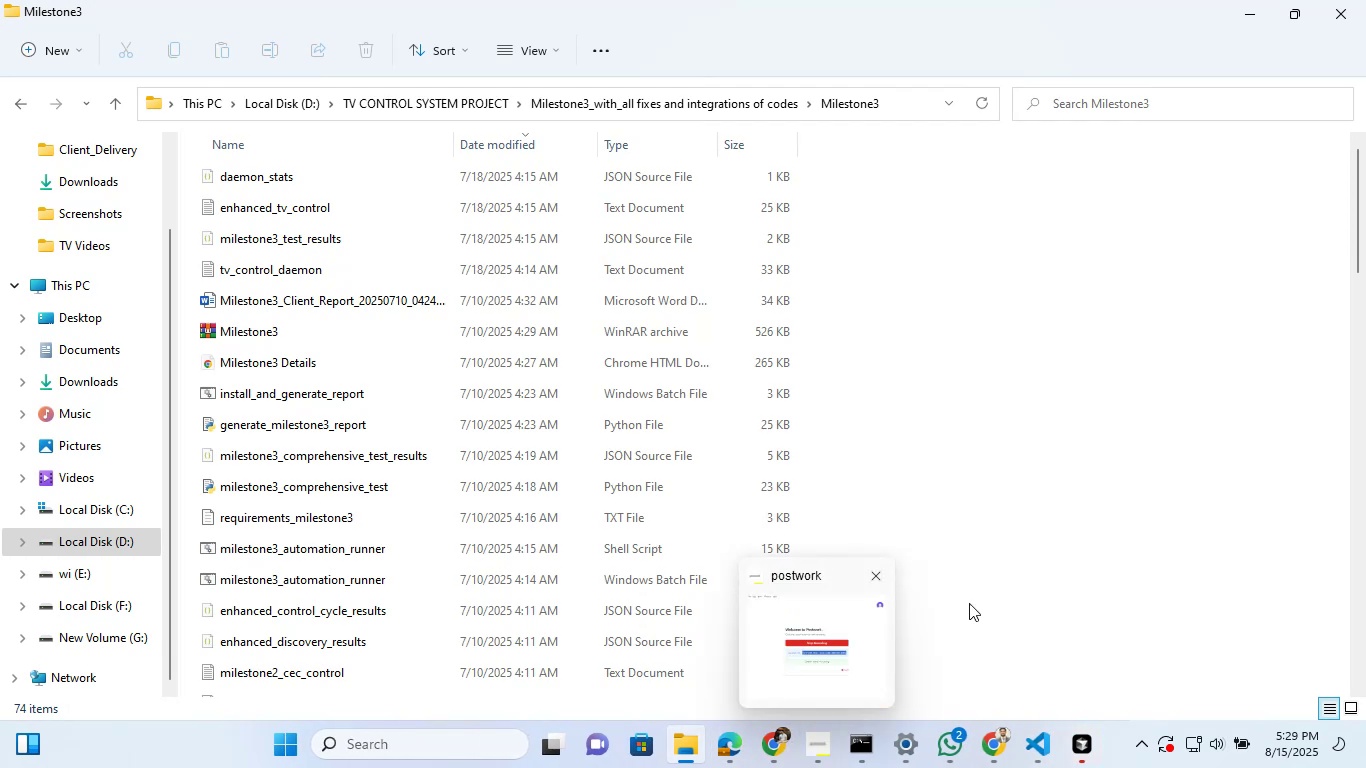 
left_click([1034, 735])
 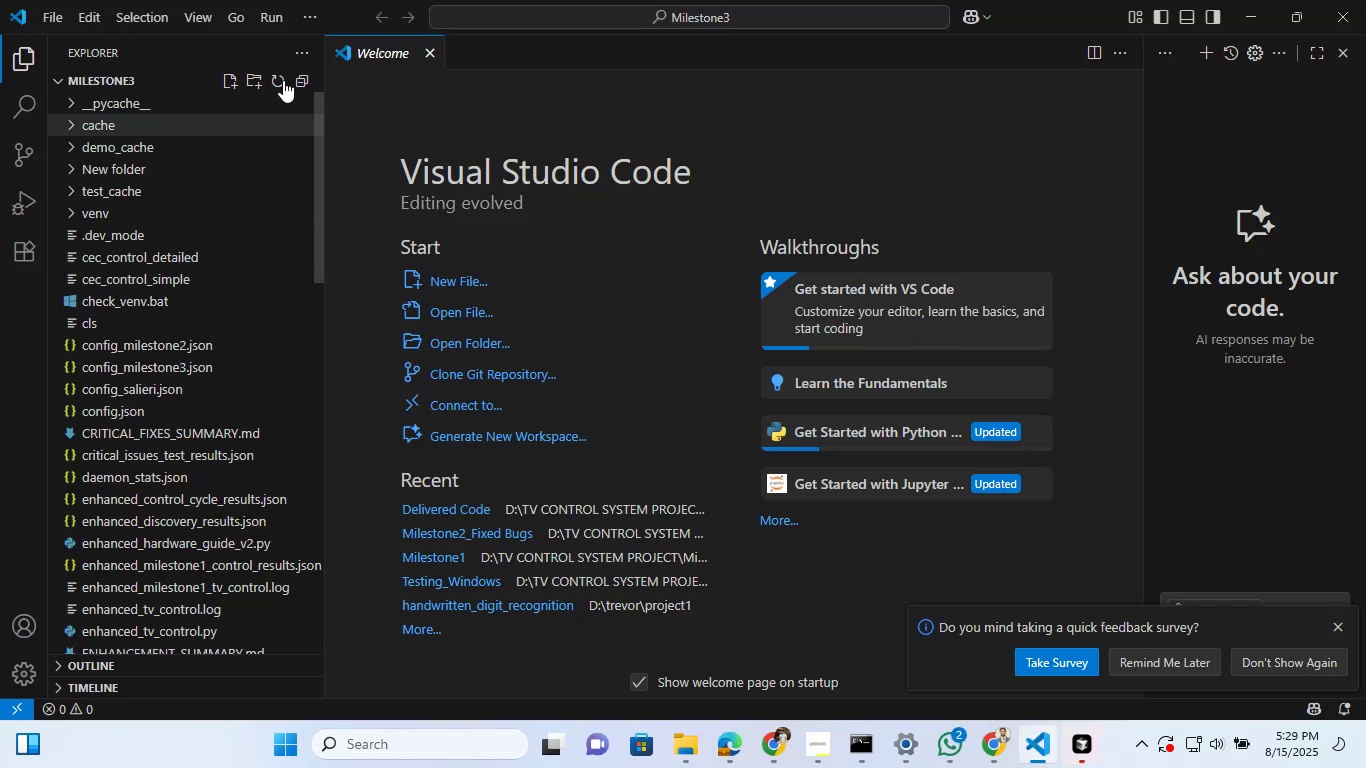 
scroll: coordinate [173, 410], scroll_direction: down, amount: 18.0
 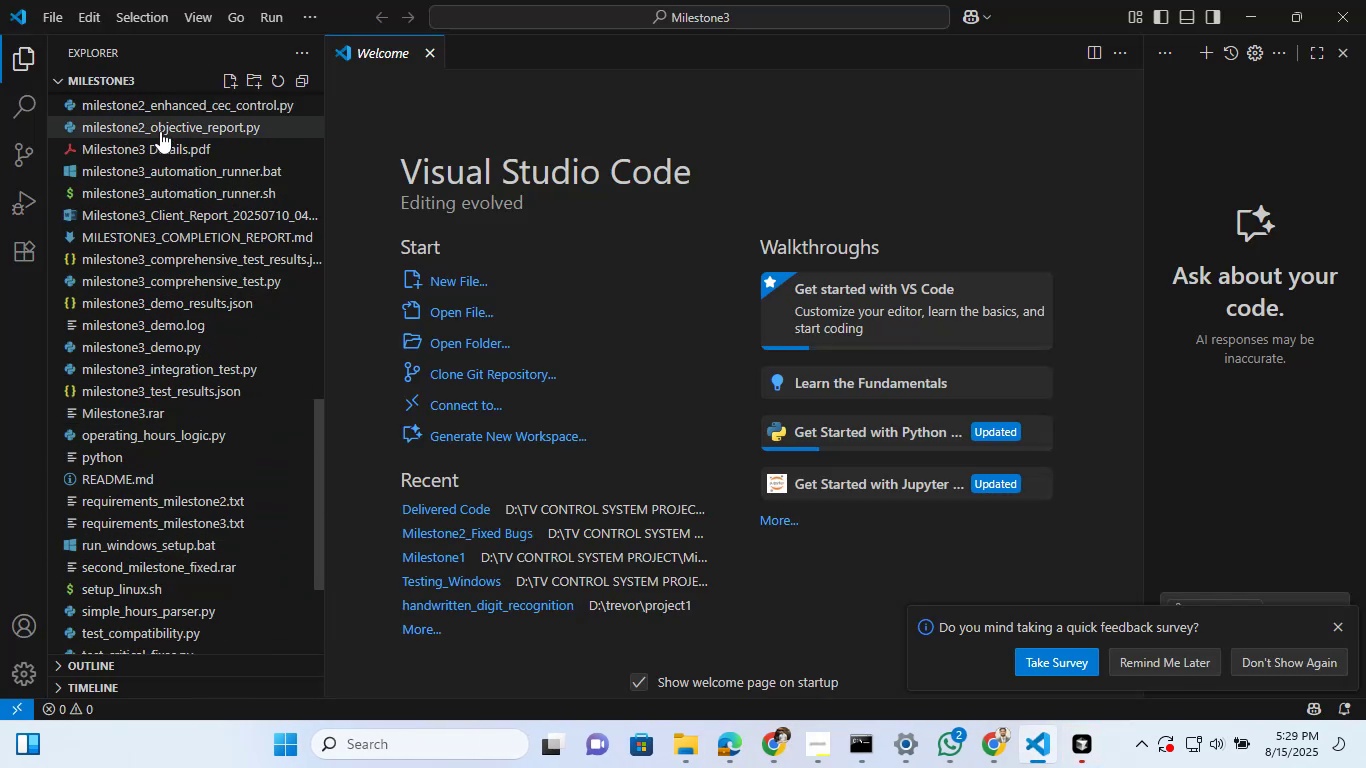 
left_click([164, 143])
 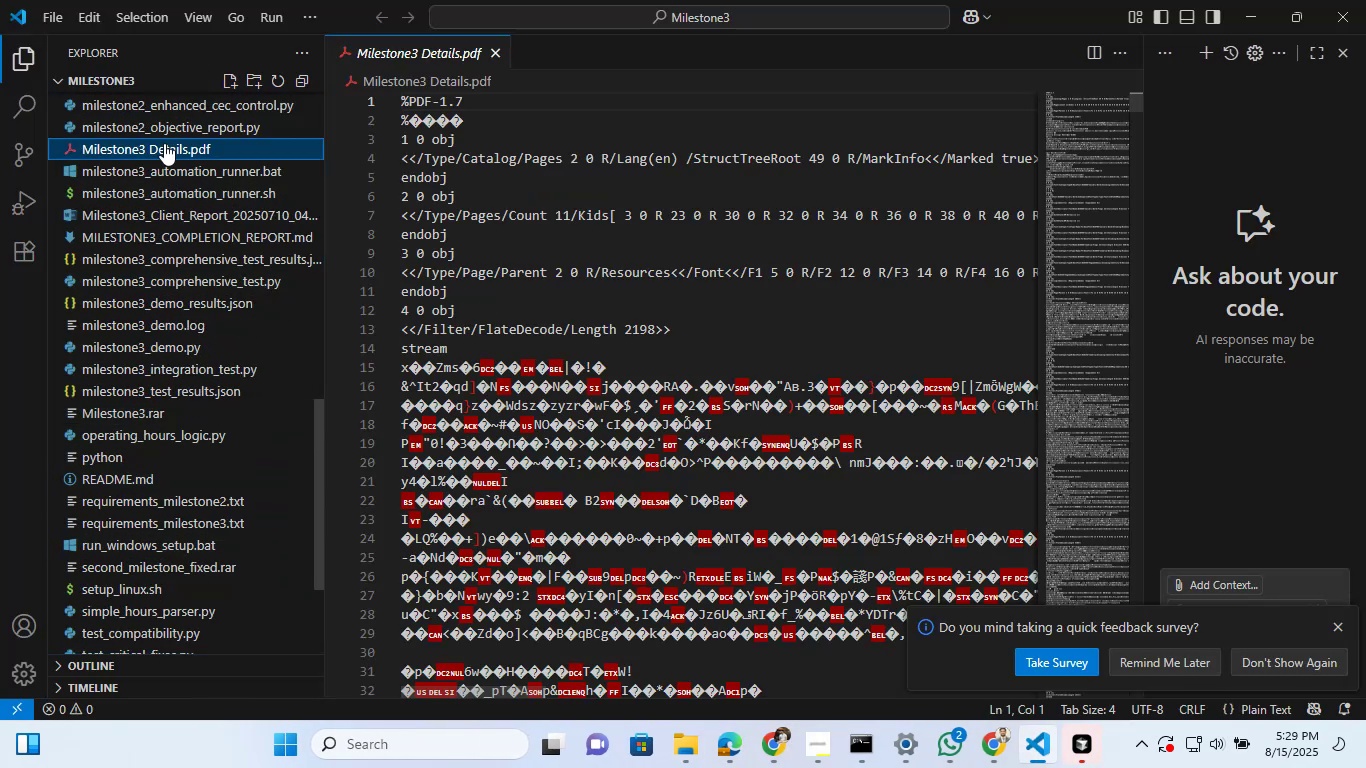 
mouse_move([-7, 267])
 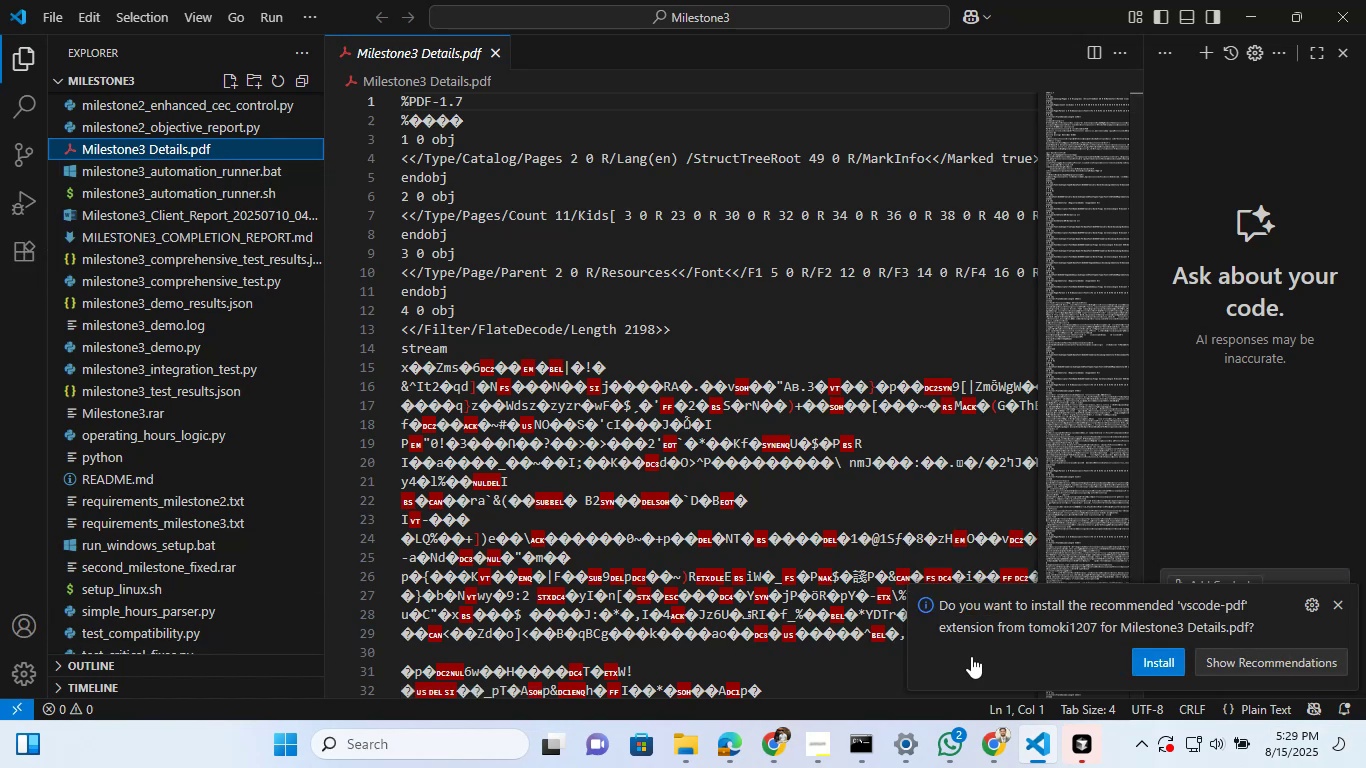 
wait(5.59)
 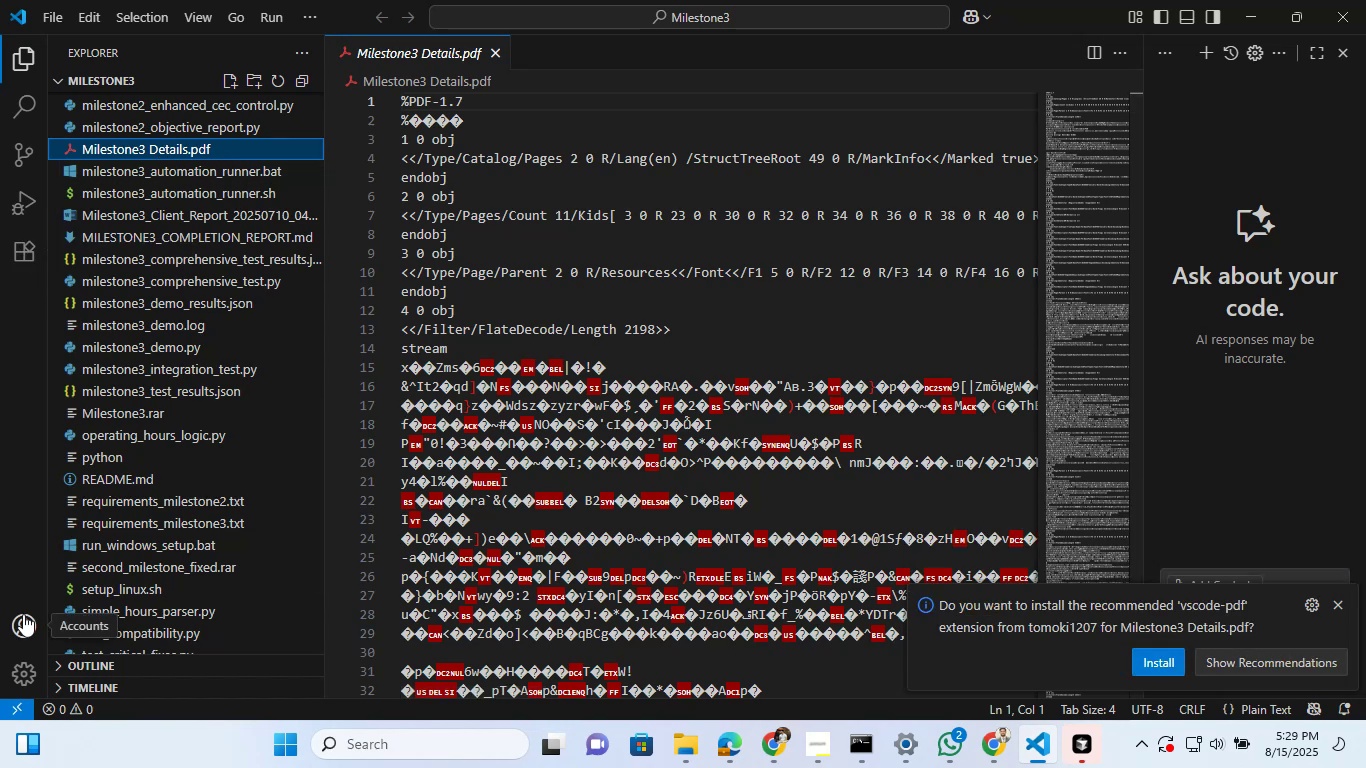 
left_click([1170, 655])
 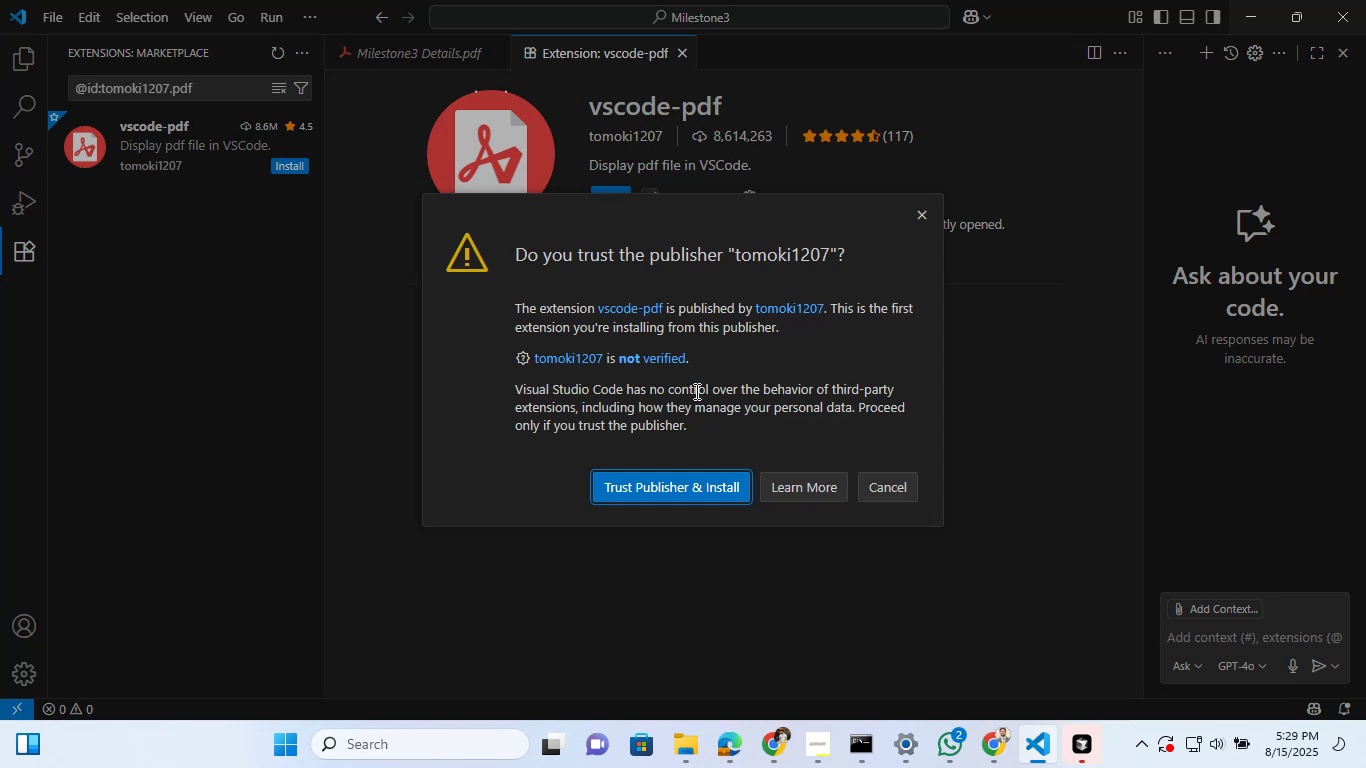 
left_click([699, 477])
 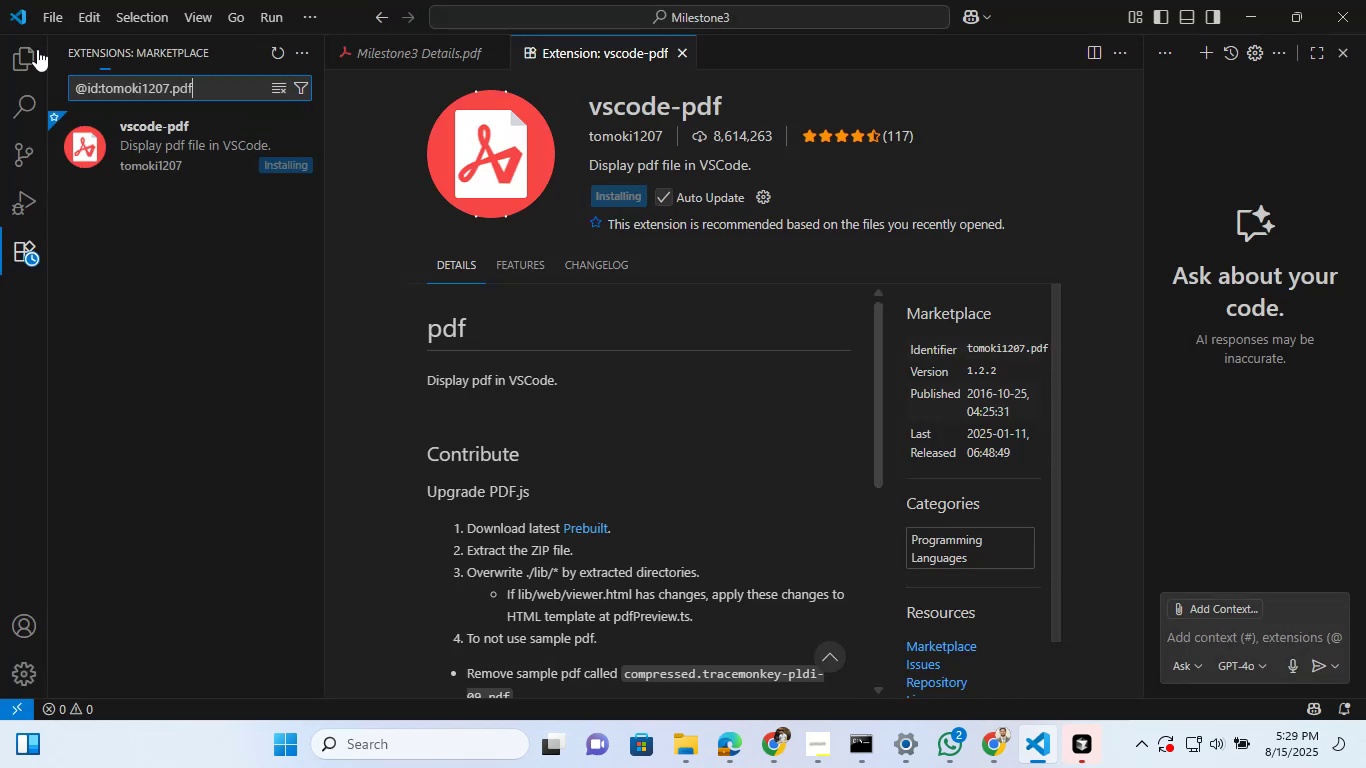 
left_click([25, 71])
 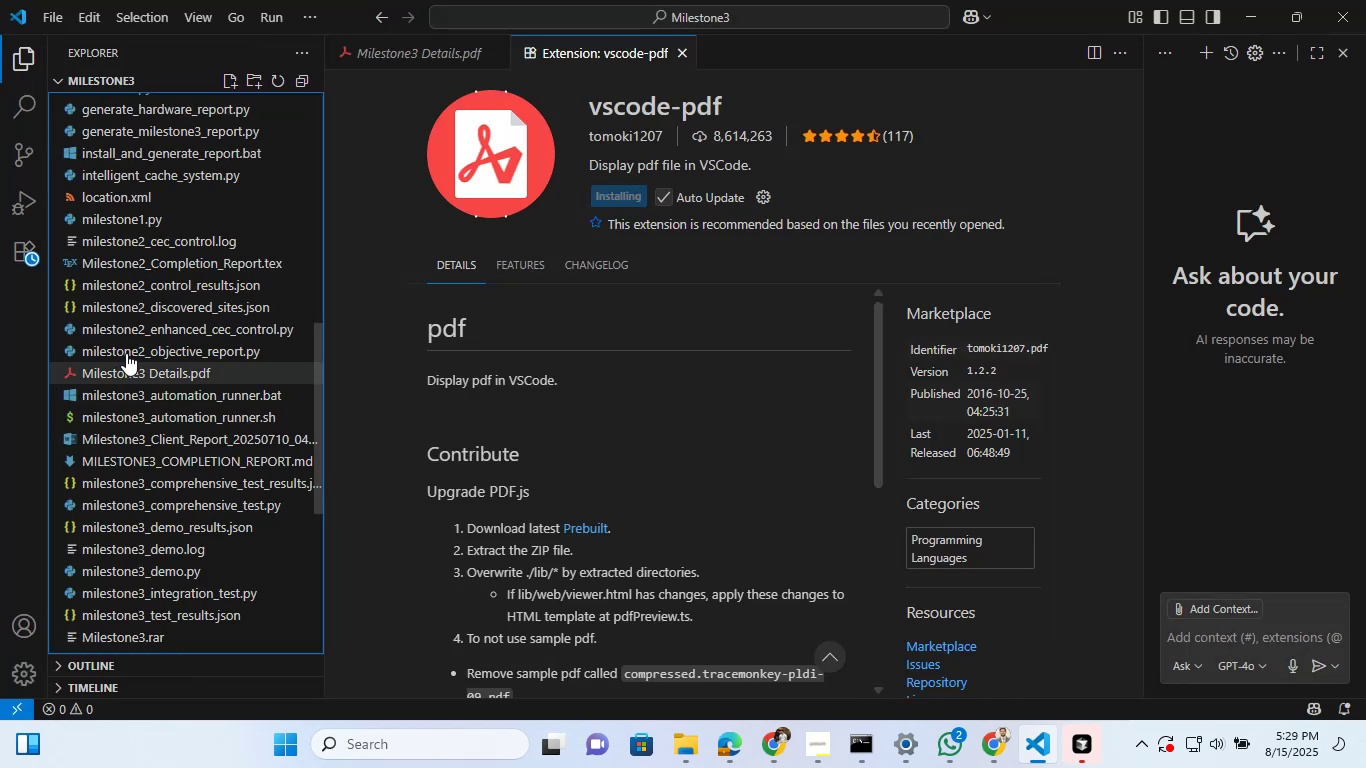 
scroll: coordinate [157, 358], scroll_direction: down, amount: 4.0
 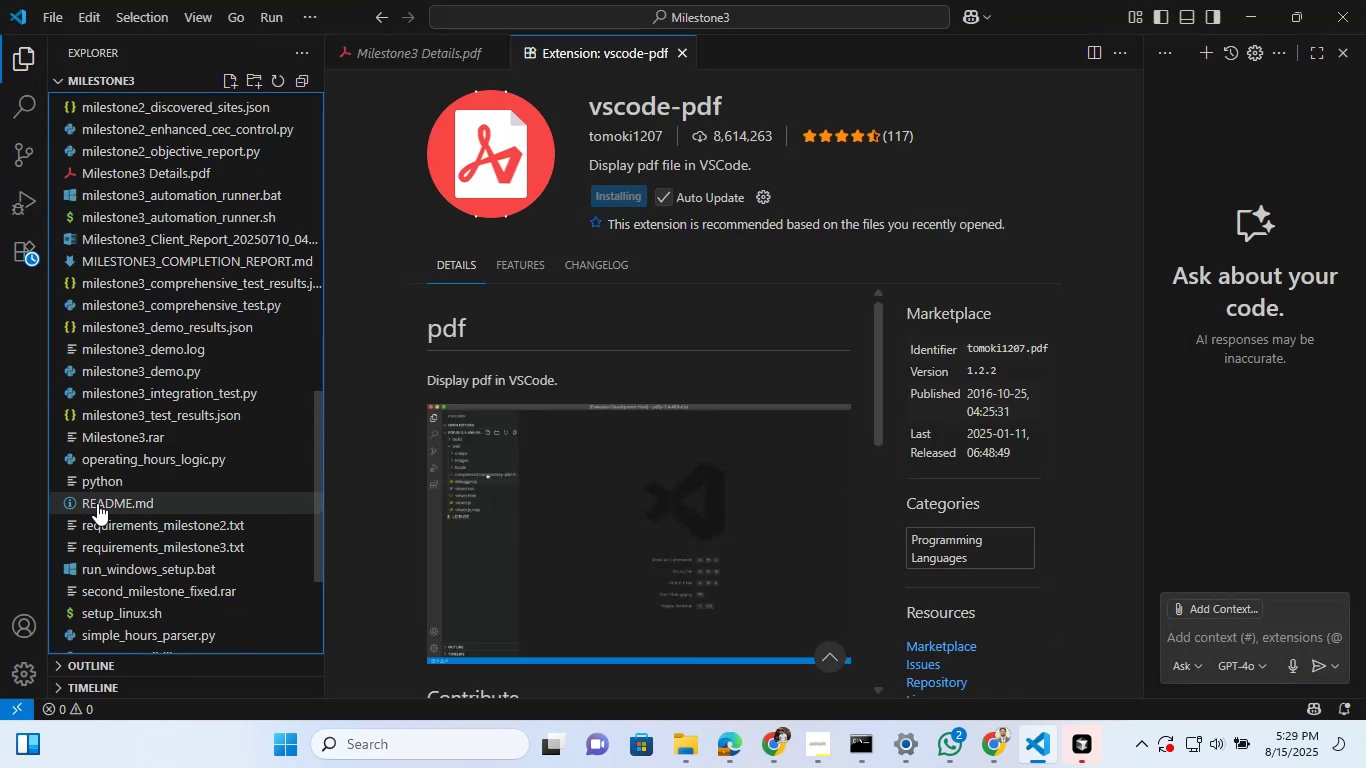 
left_click([97, 503])
 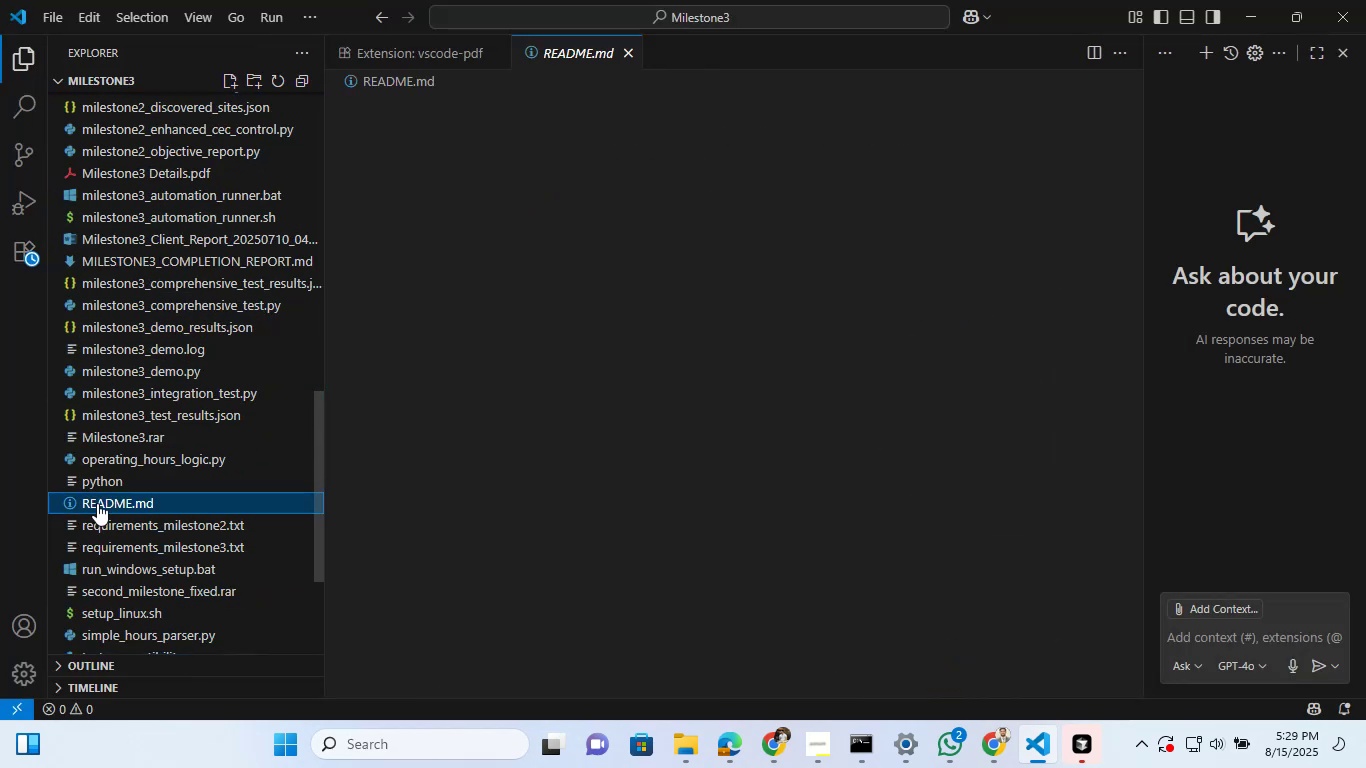 
right_click([97, 503])
 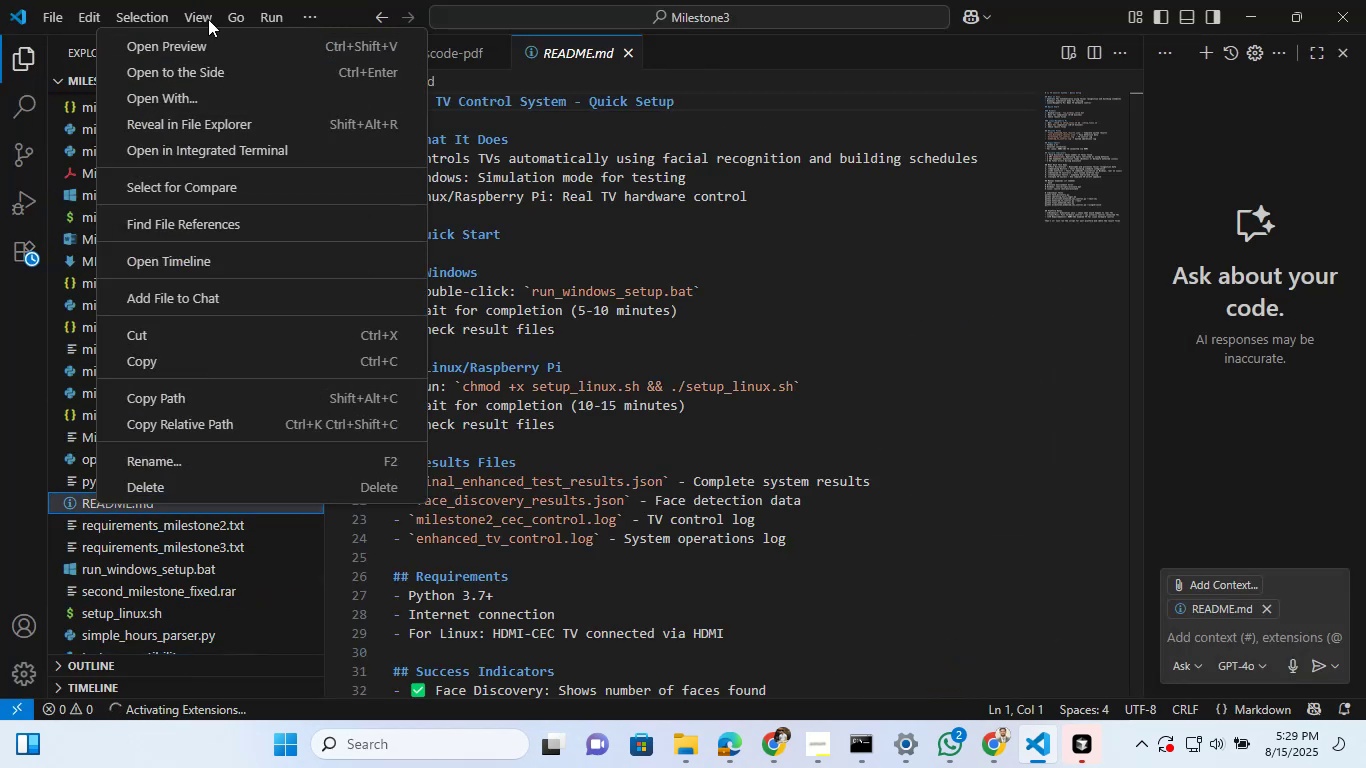 
left_click([236, 93])
 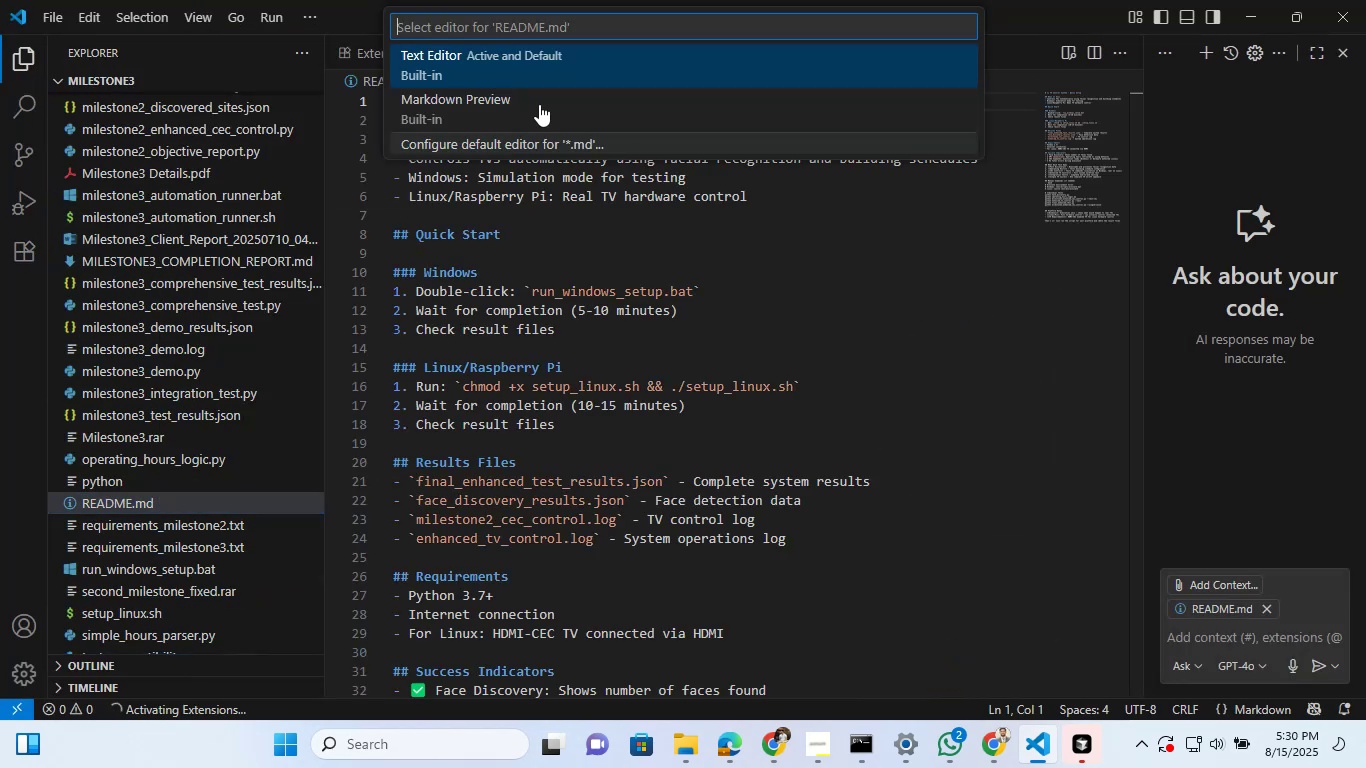 
left_click([492, 98])
 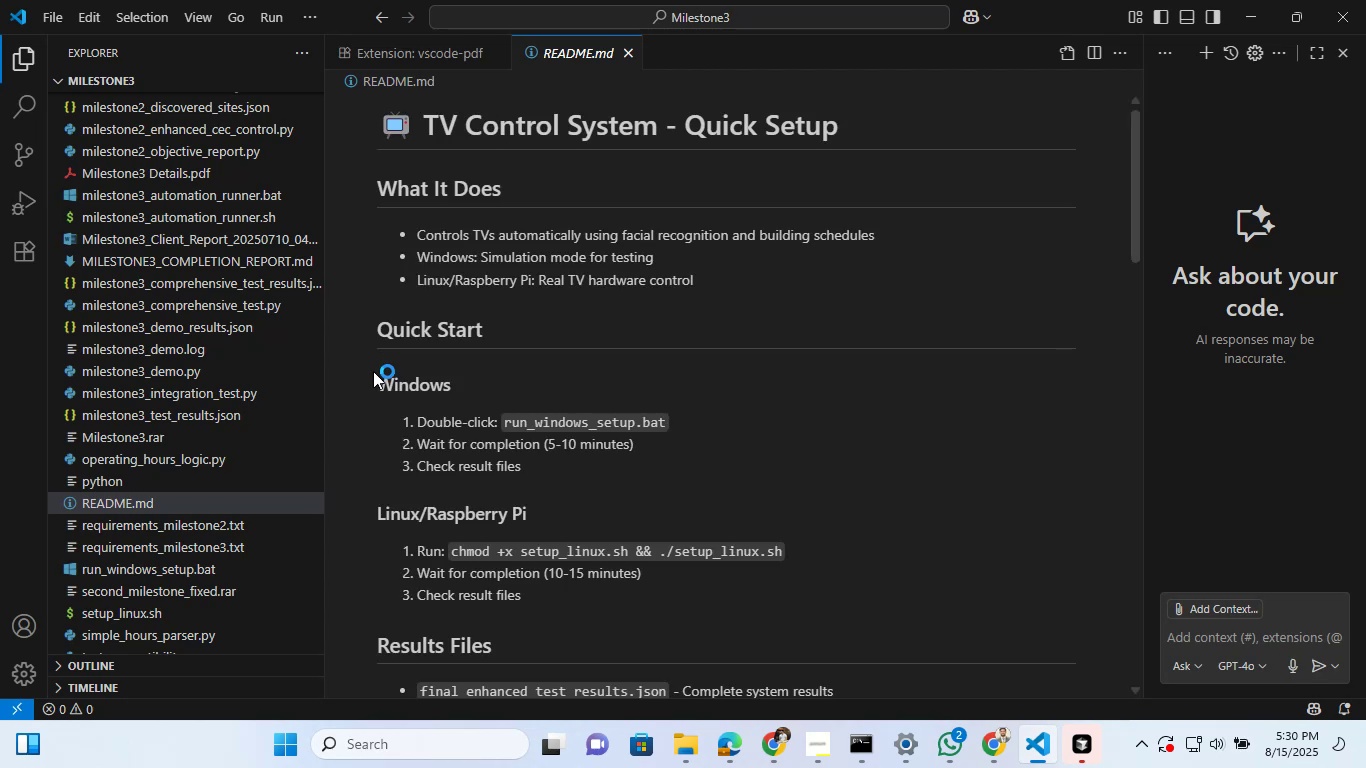 
scroll: coordinate [722, 240], scroll_direction: down, amount: 1.0
 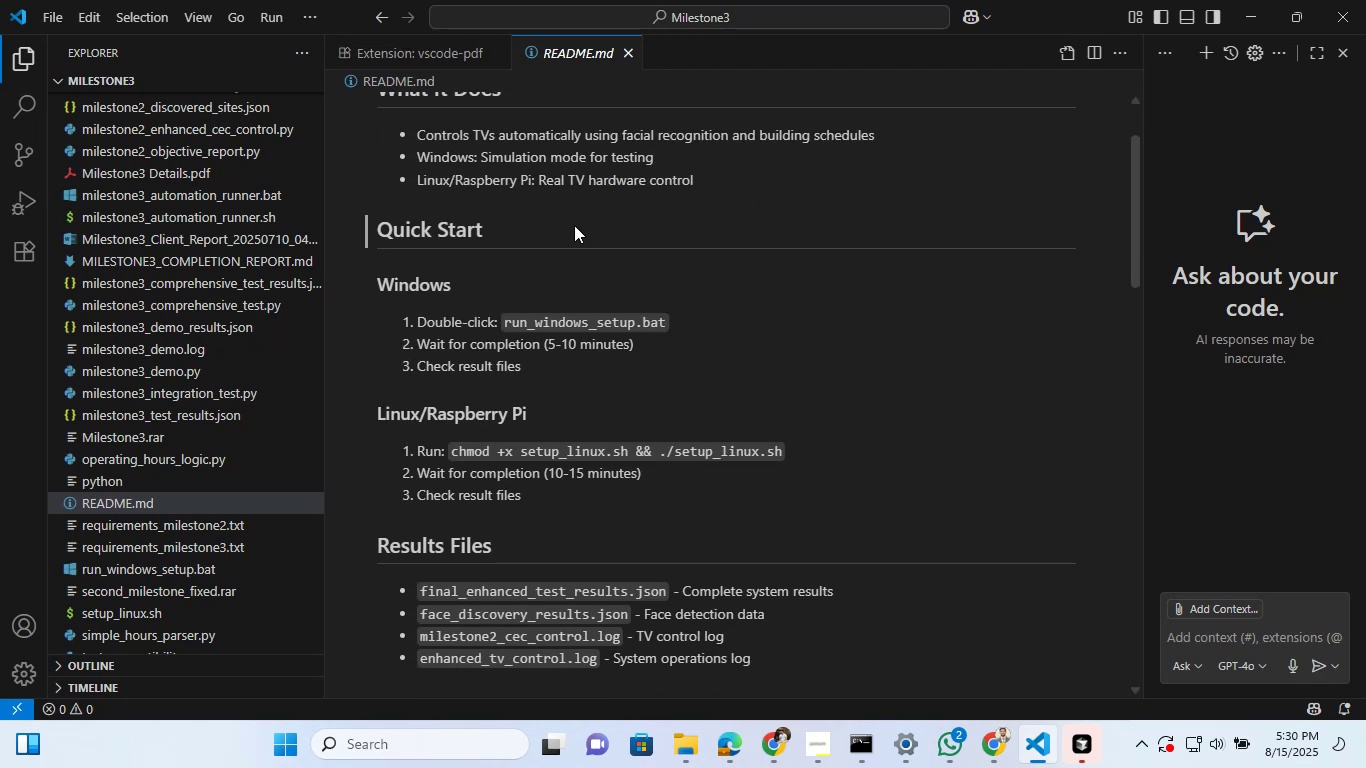 
scroll: coordinate [495, 226], scroll_direction: up, amount: 1.0
 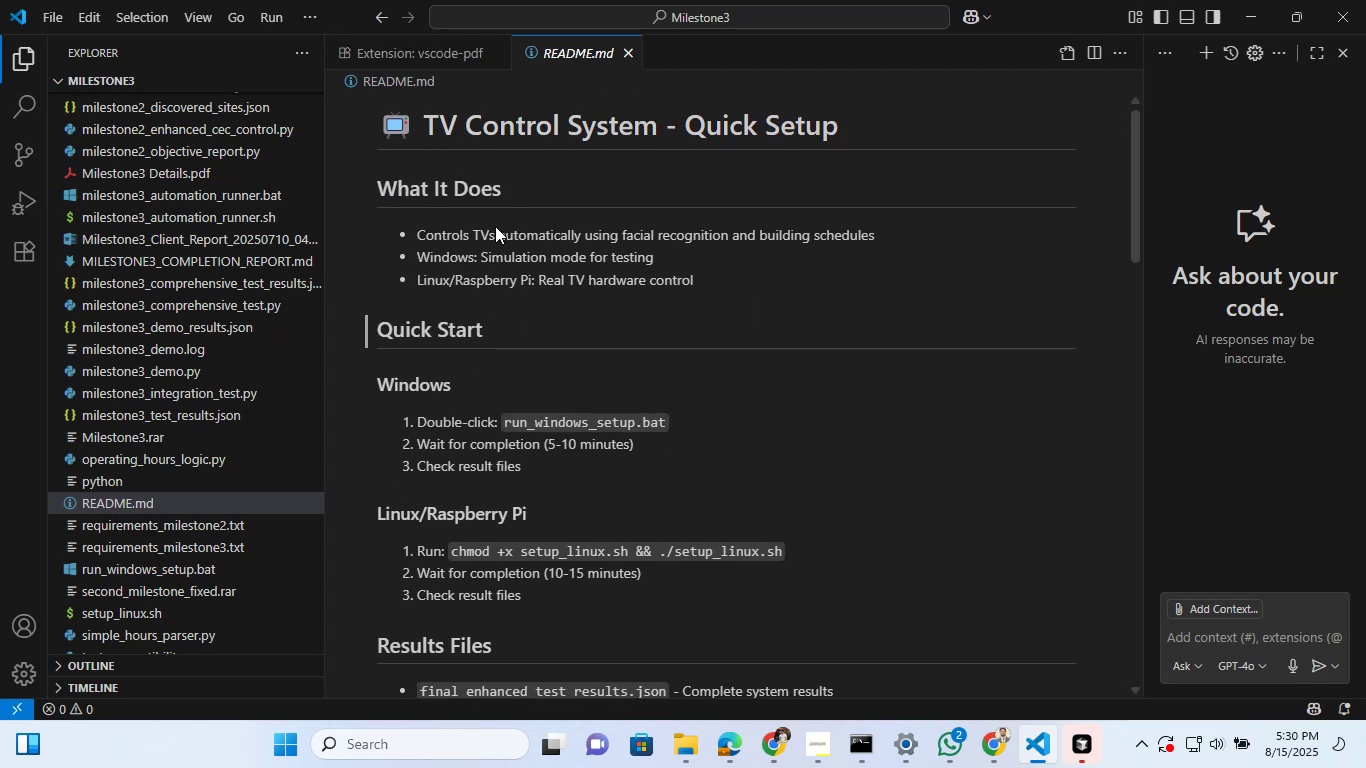 
scroll: coordinate [495, 226], scroll_direction: none, amount: 0.0
 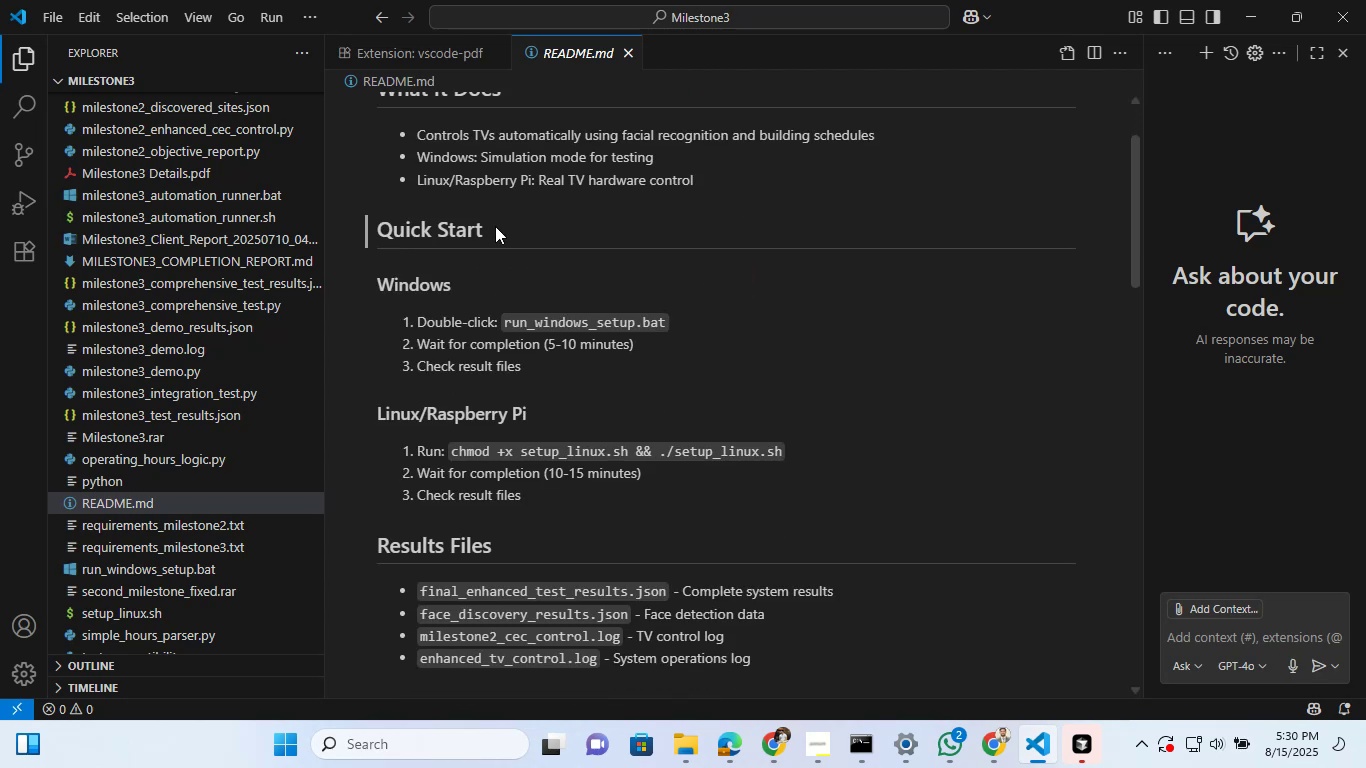 
scroll: coordinate [219, 196], scroll_direction: down, amount: 18.0
 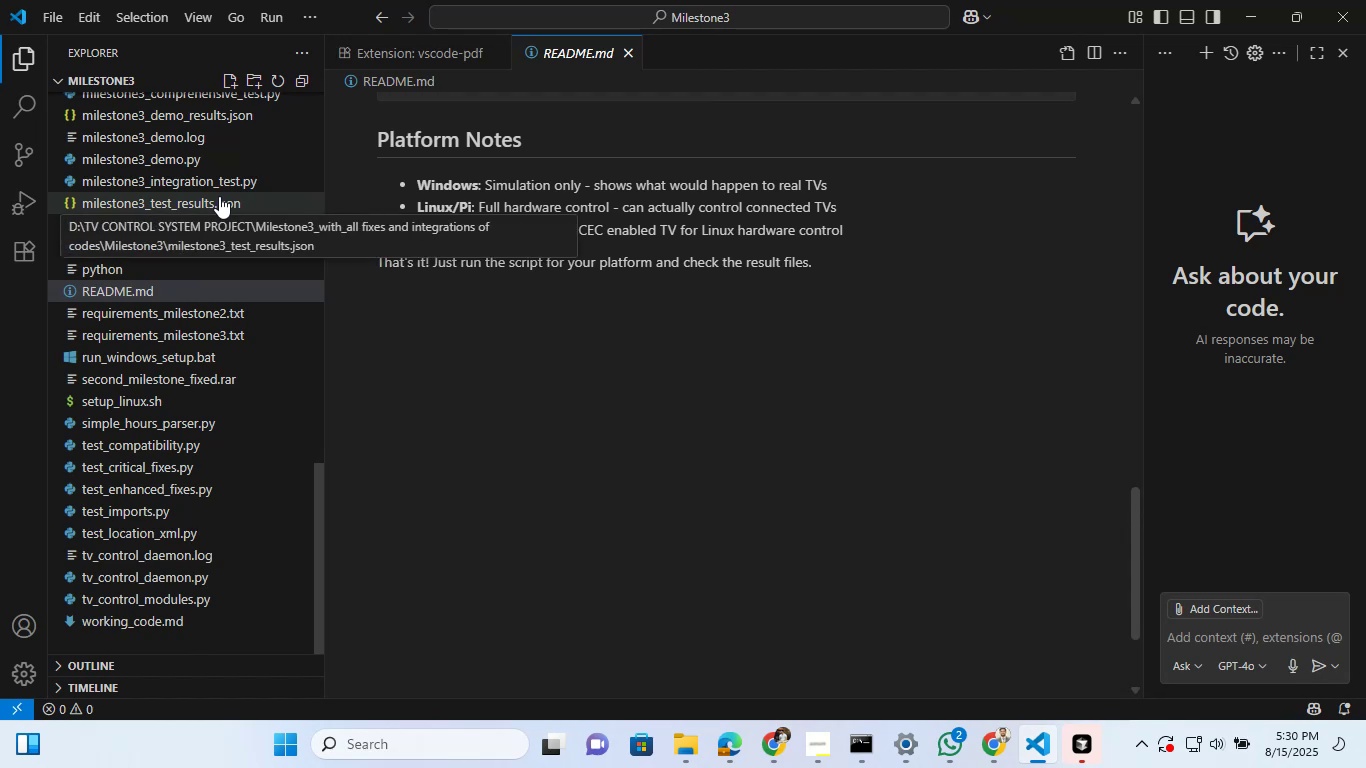 
scroll: coordinate [157, 374], scroll_direction: up, amount: 3.0
 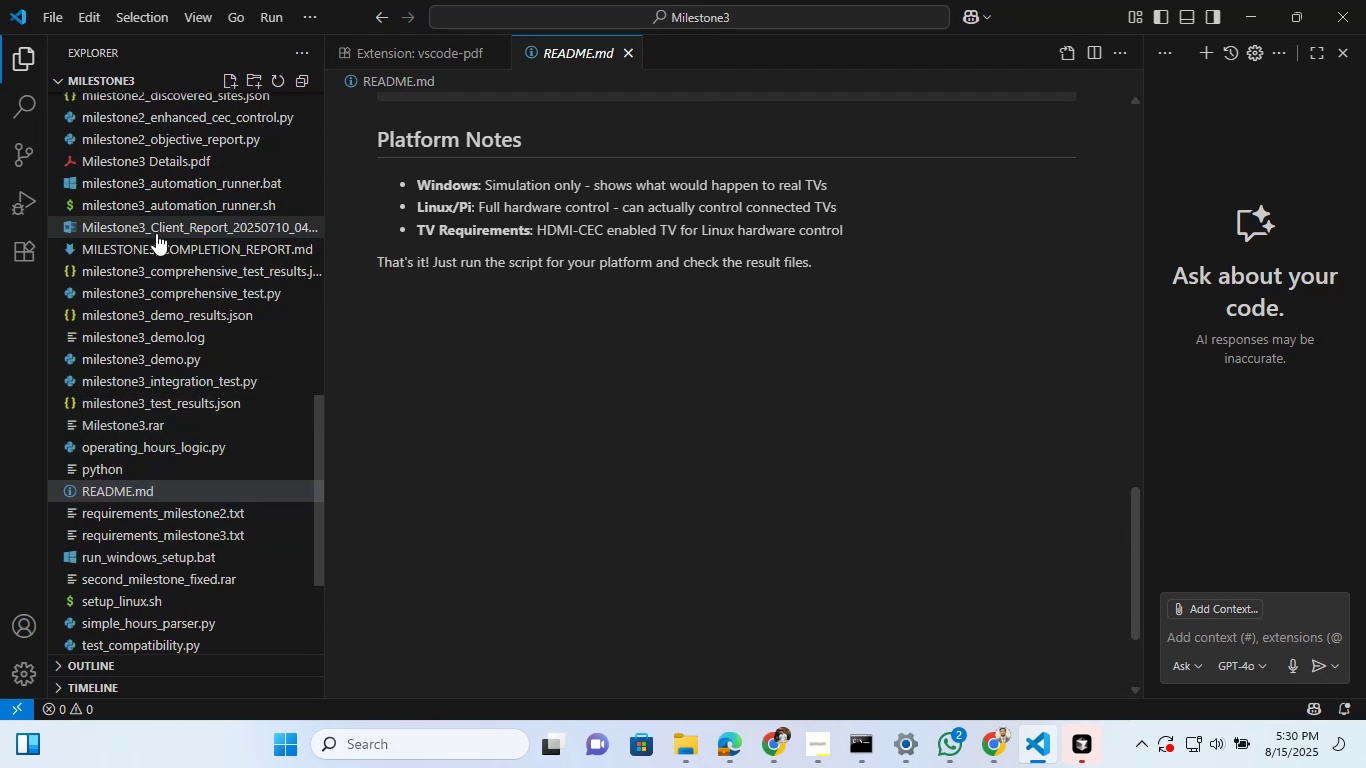 
left_click([159, 240])
 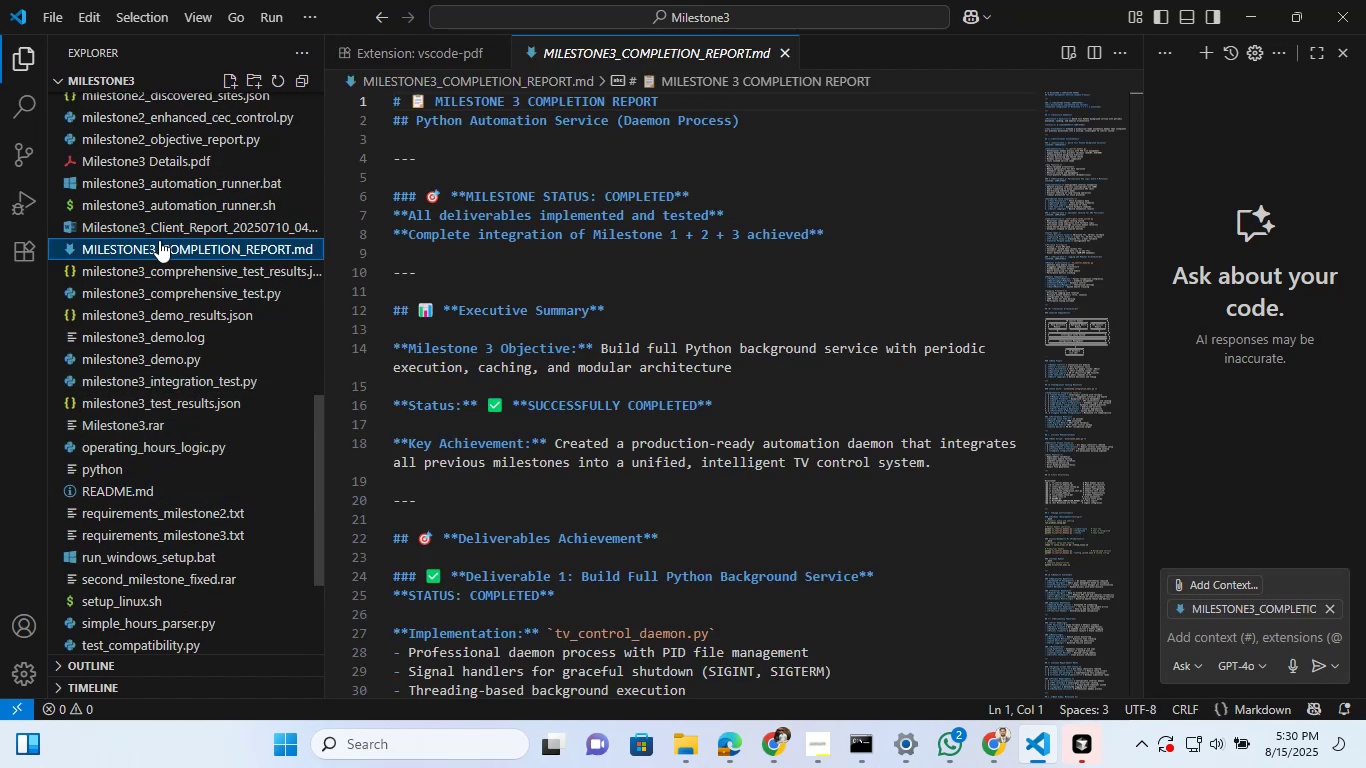 
right_click([159, 240])
 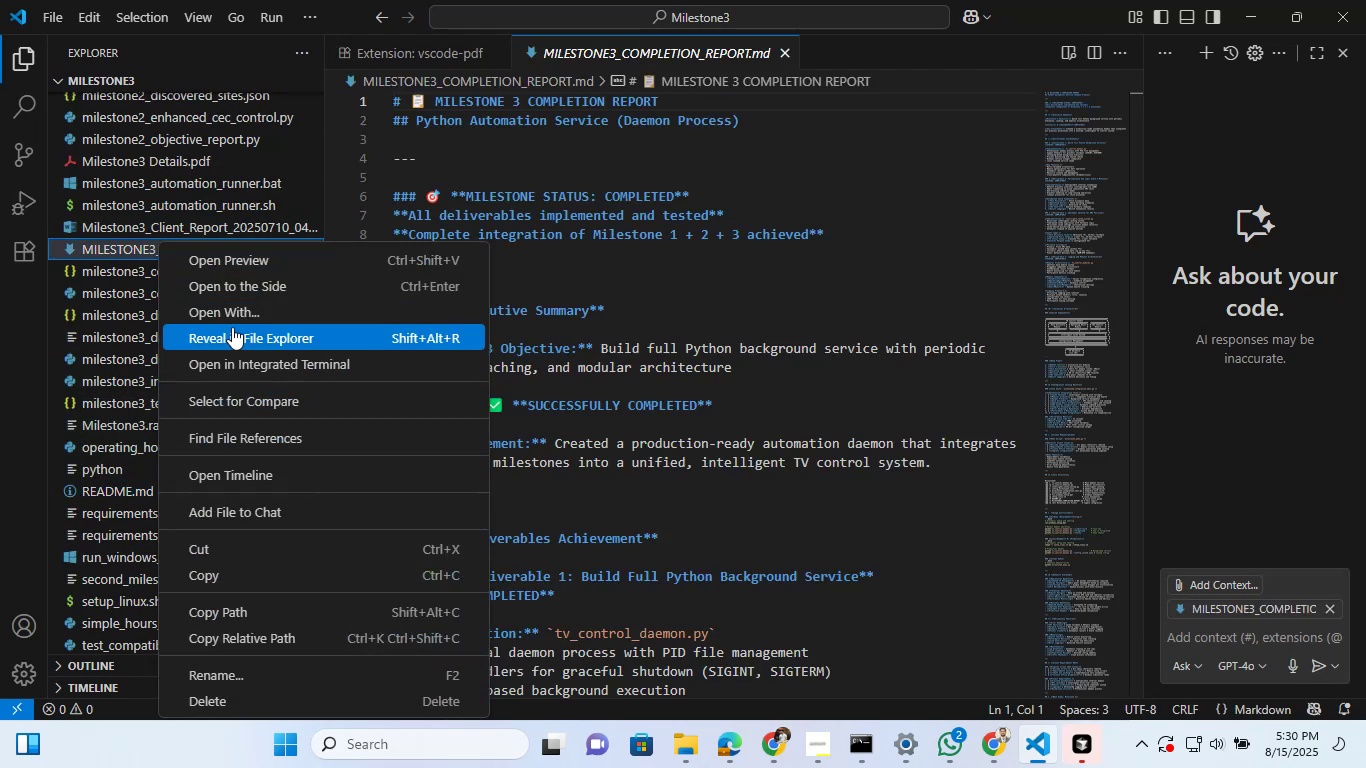 
left_click([235, 312])
 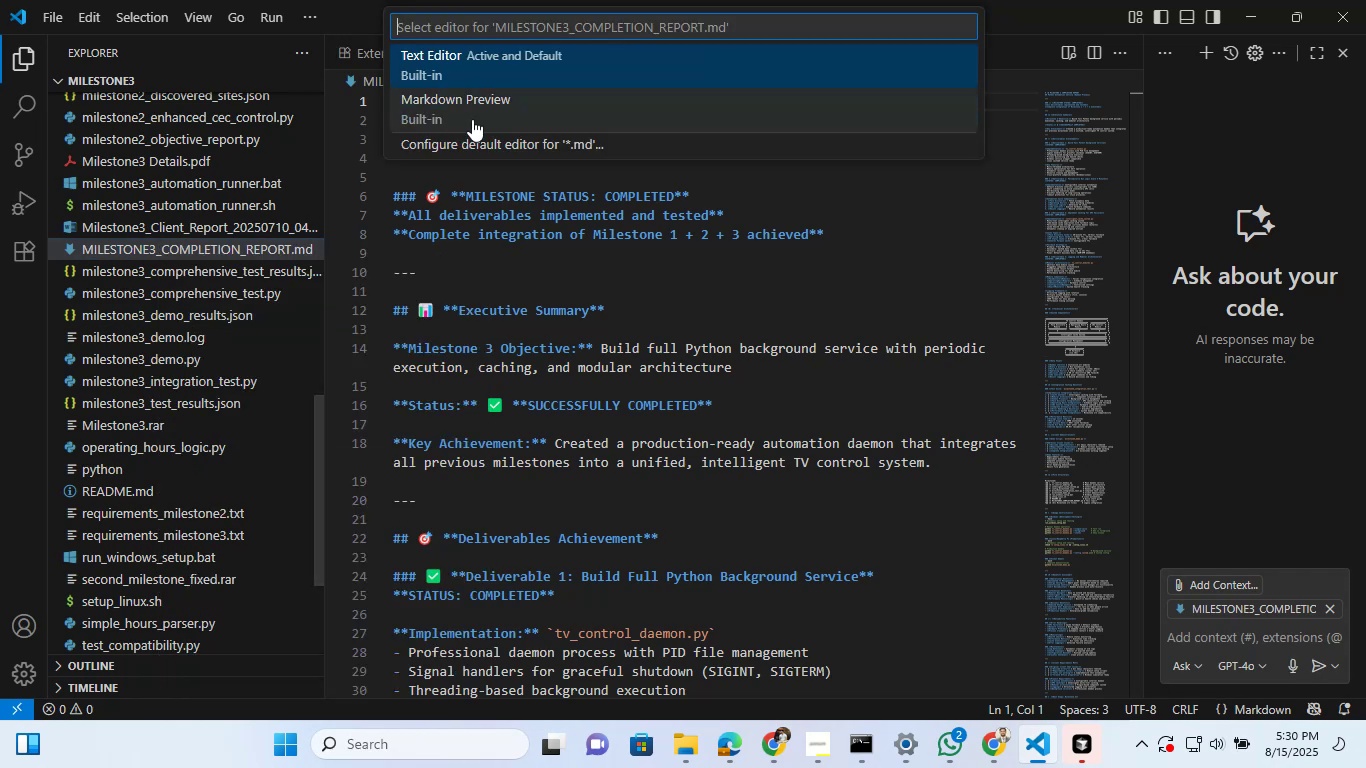 
left_click([472, 119])
 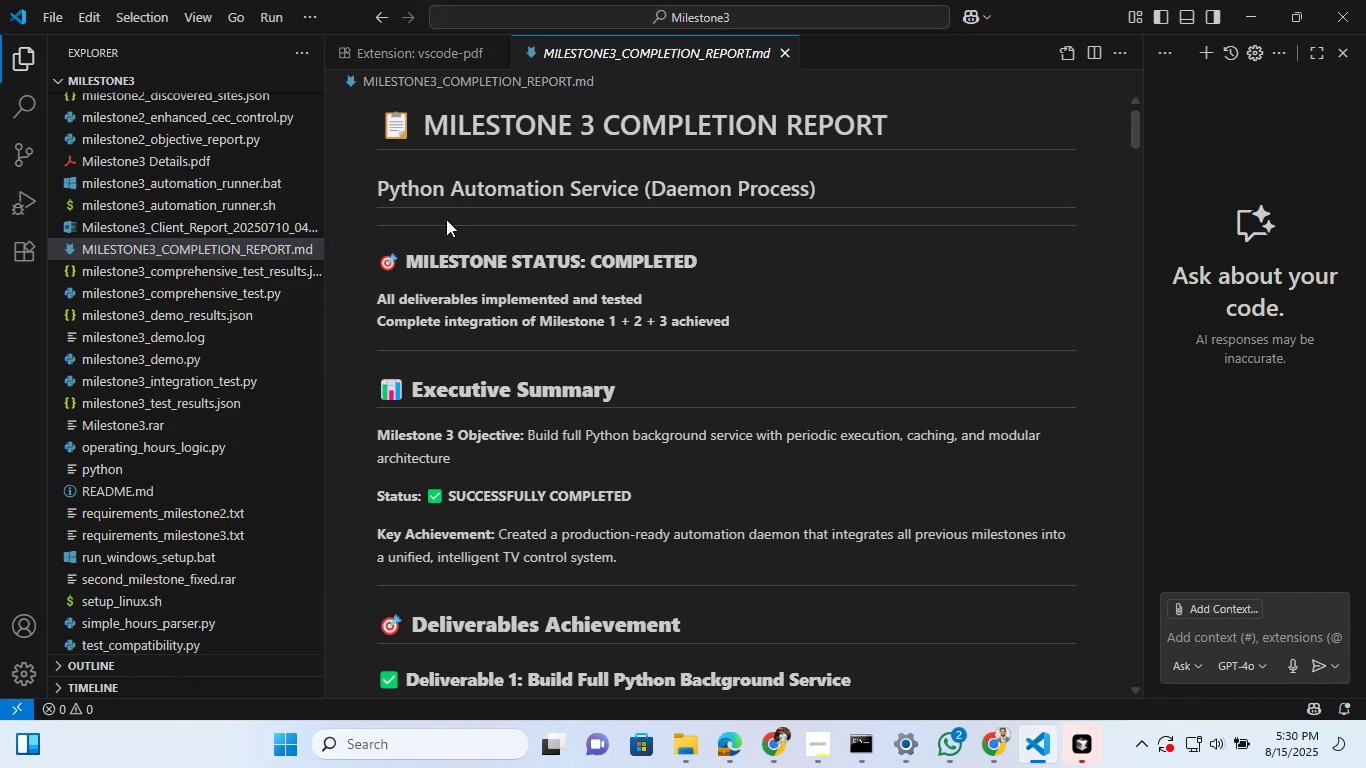 
scroll: coordinate [567, 248], scroll_direction: none, amount: 0.0
 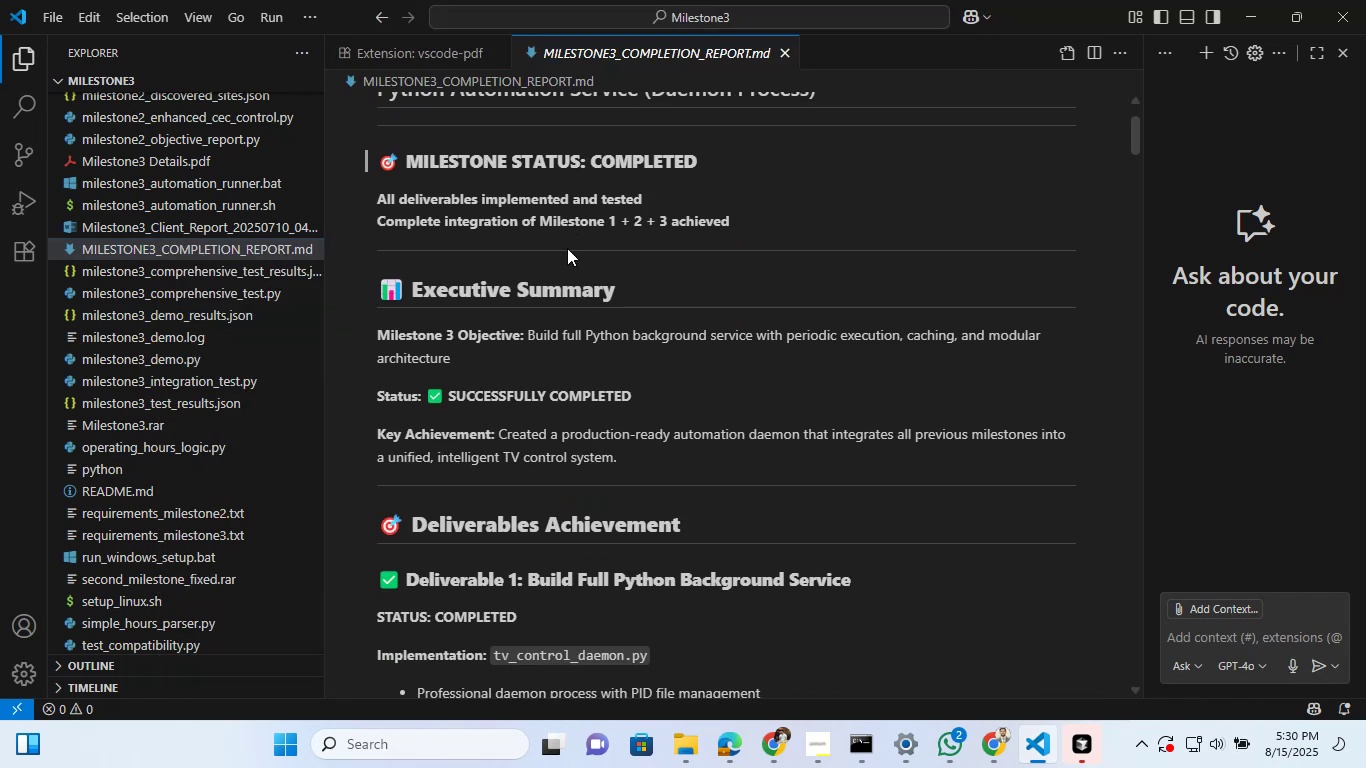 
scroll: coordinate [567, 248], scroll_direction: down, amount: 2.0
 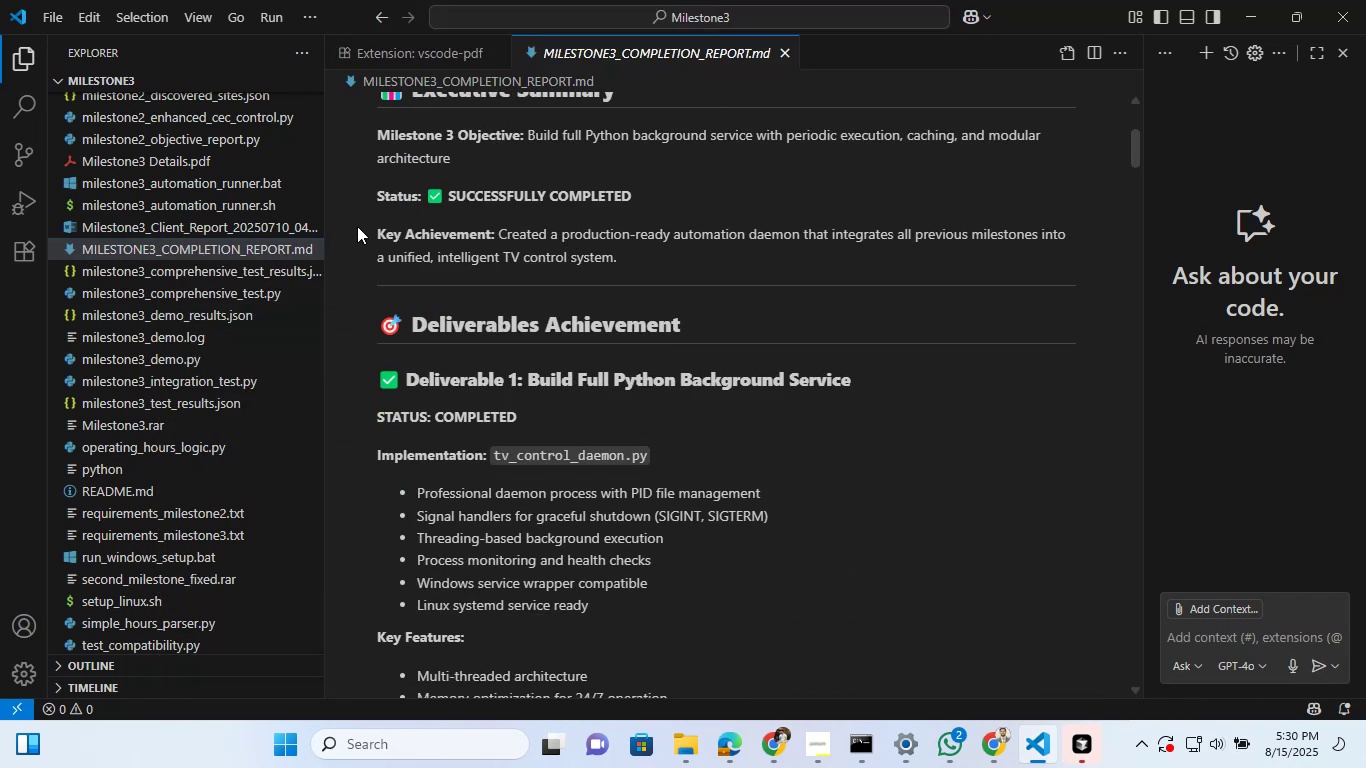 
wait(5.06)
 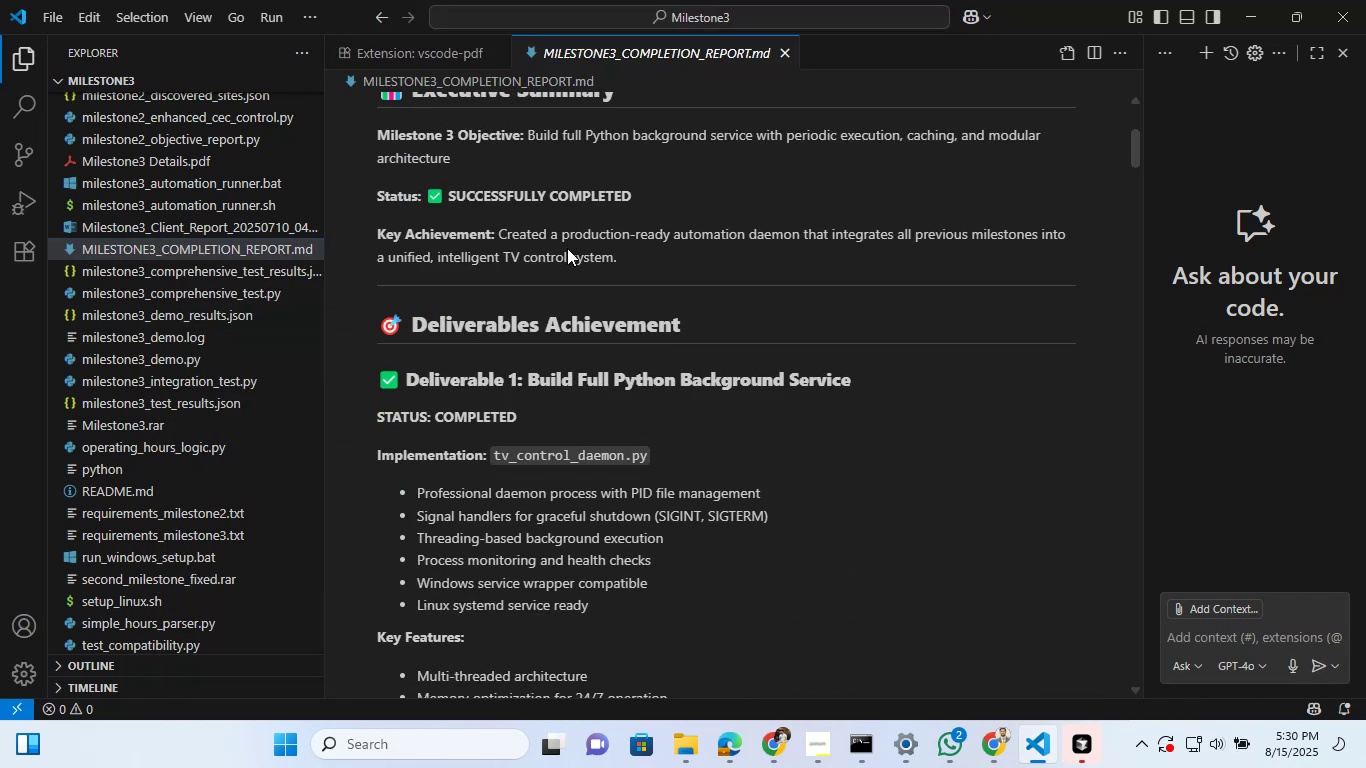 
scroll: coordinate [386, 307], scroll_direction: down, amount: 15.0
 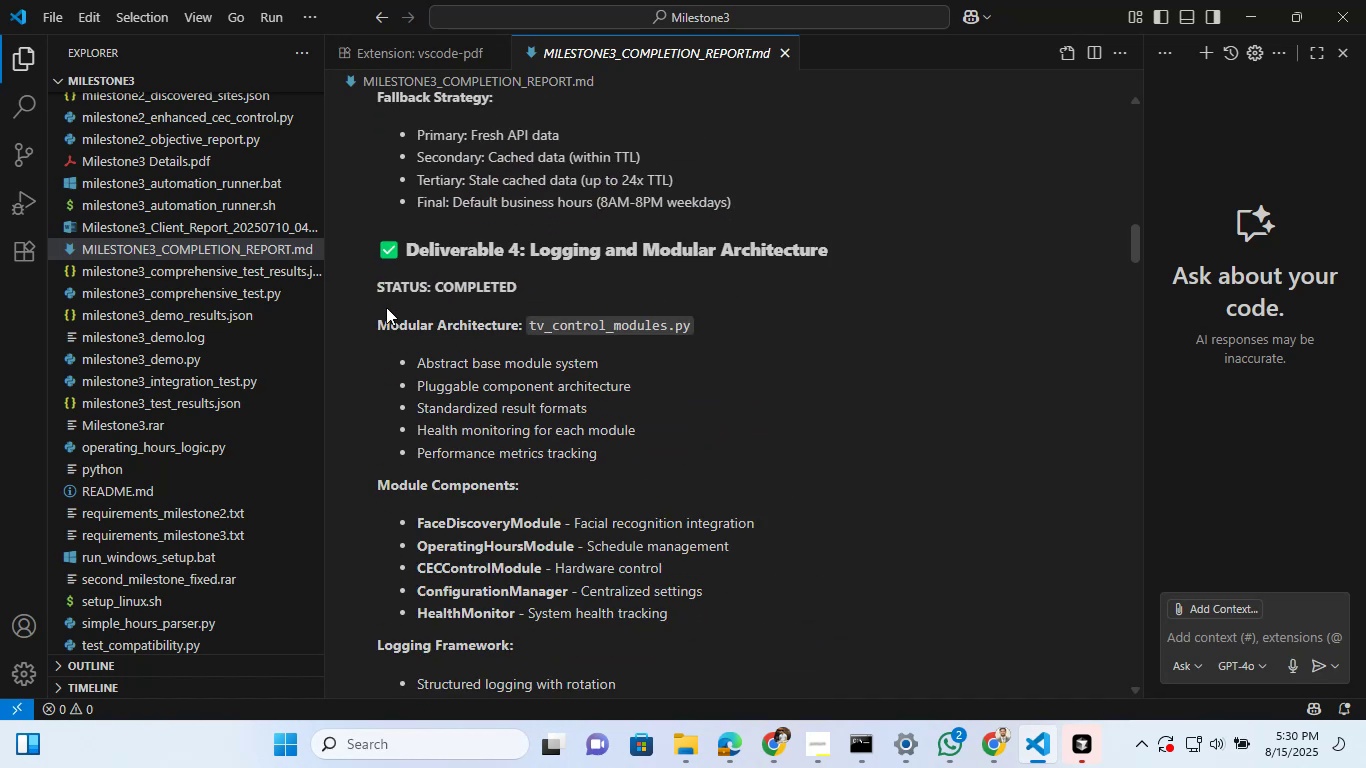 
scroll: coordinate [386, 307], scroll_direction: down, amount: 4.0
 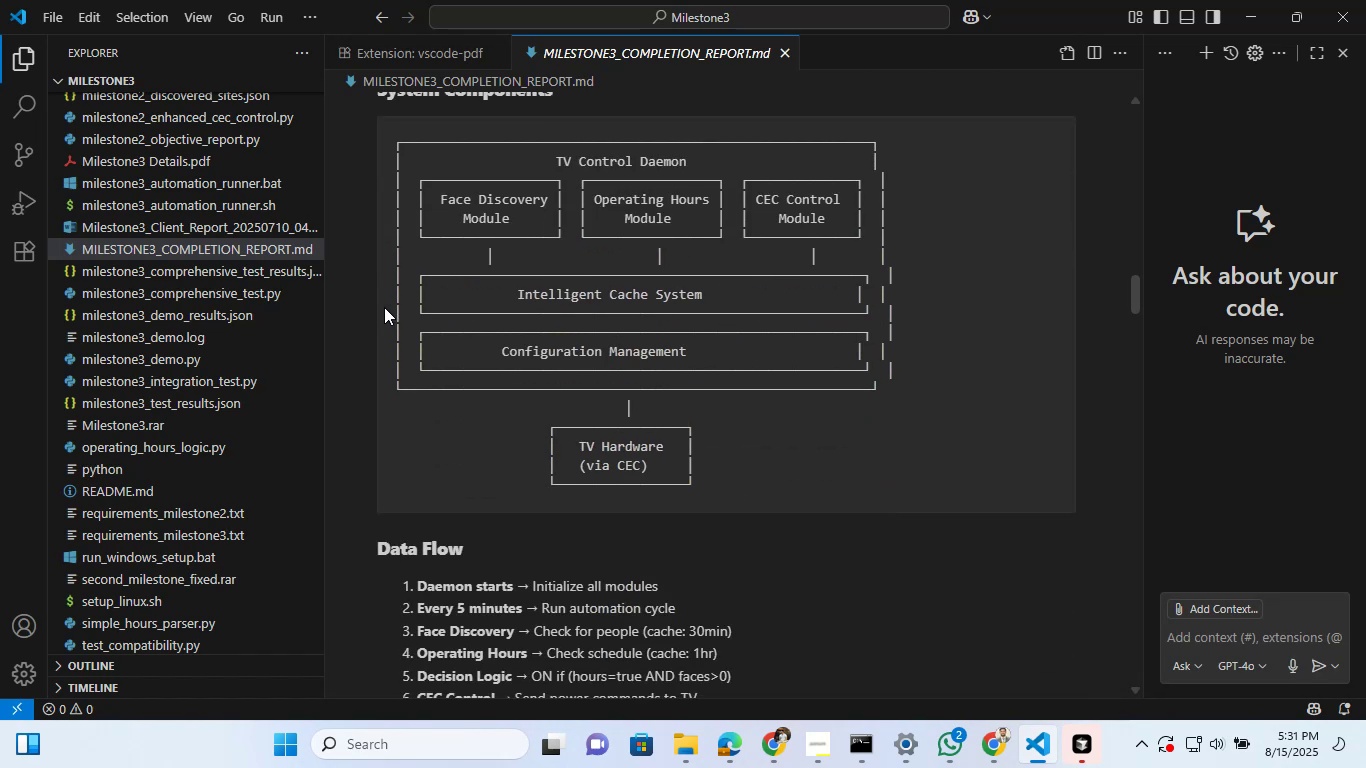 
wait(6.8)
 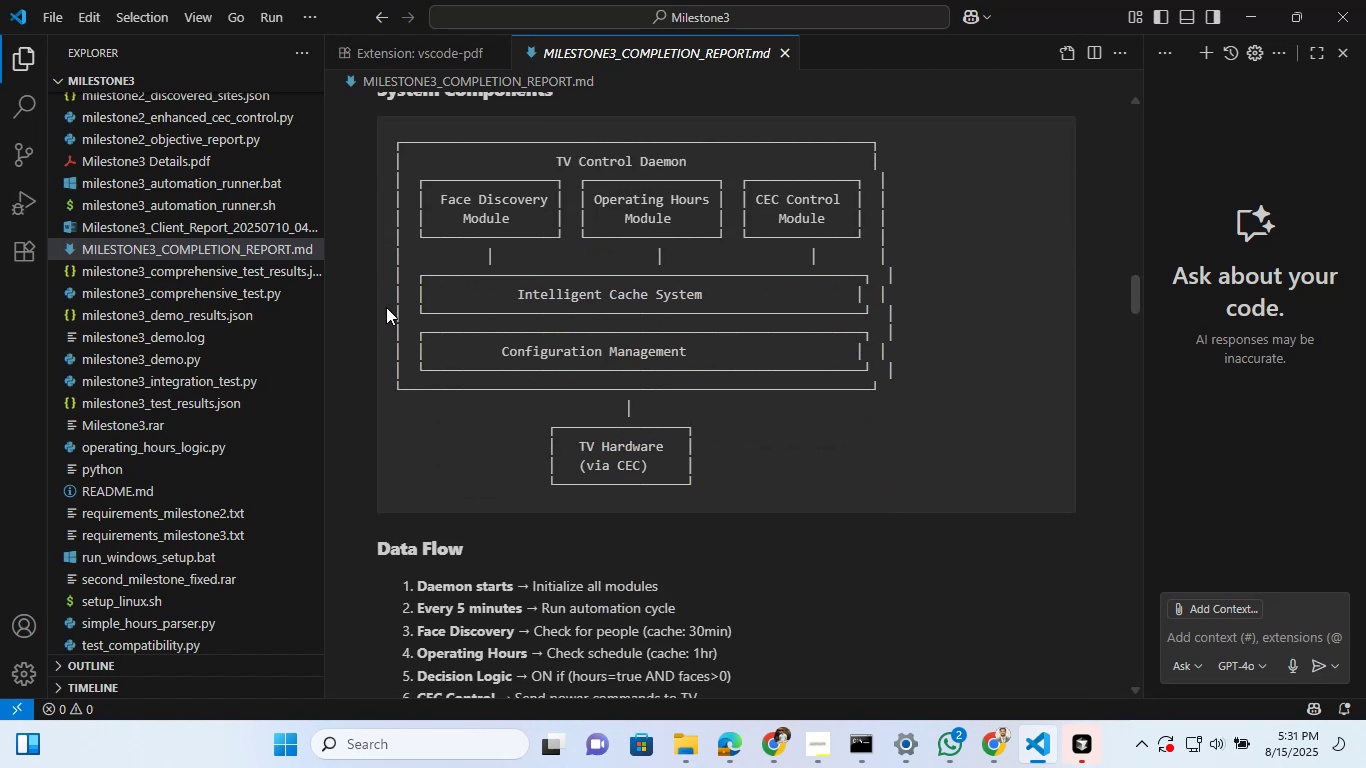 
scroll: coordinate [460, 333], scroll_direction: down, amount: 20.0
 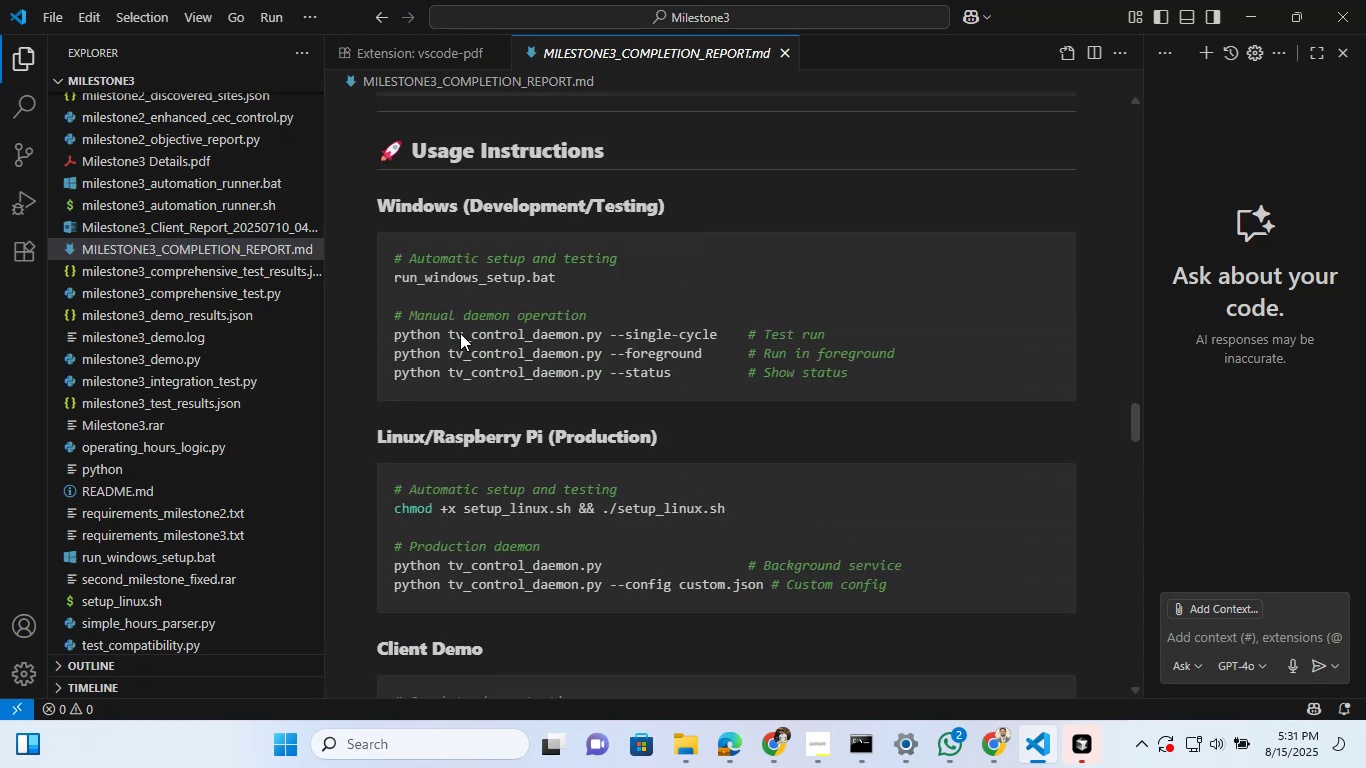 
wait(9.52)
 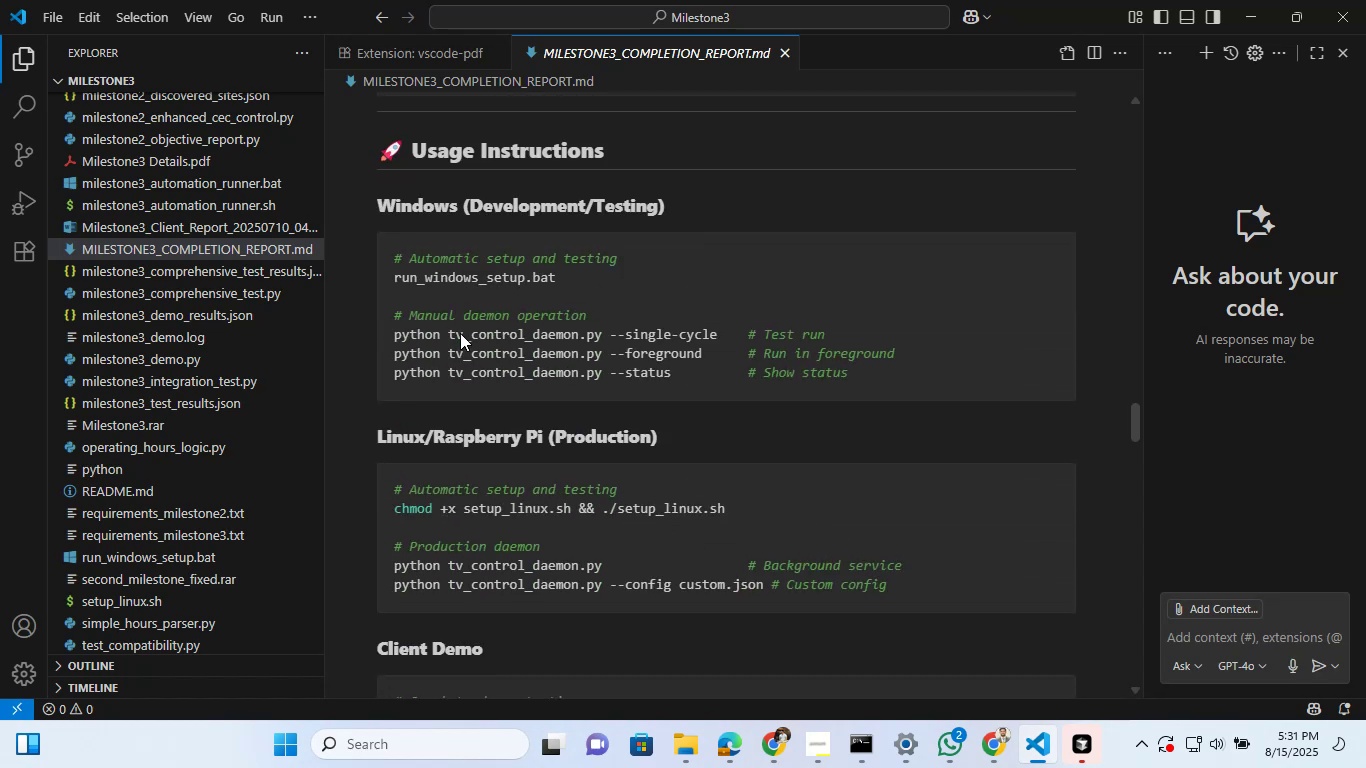 
left_click([309, 9])
 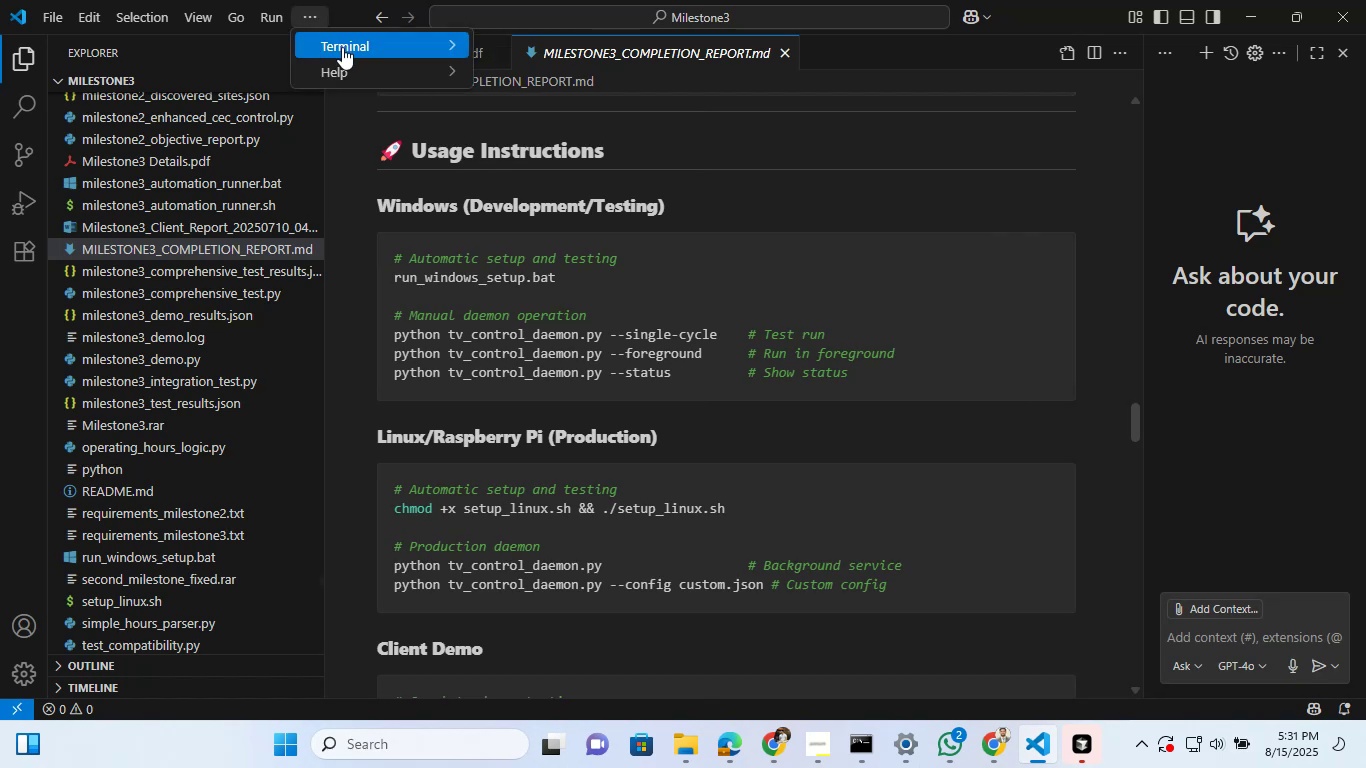 
left_click([342, 47])
 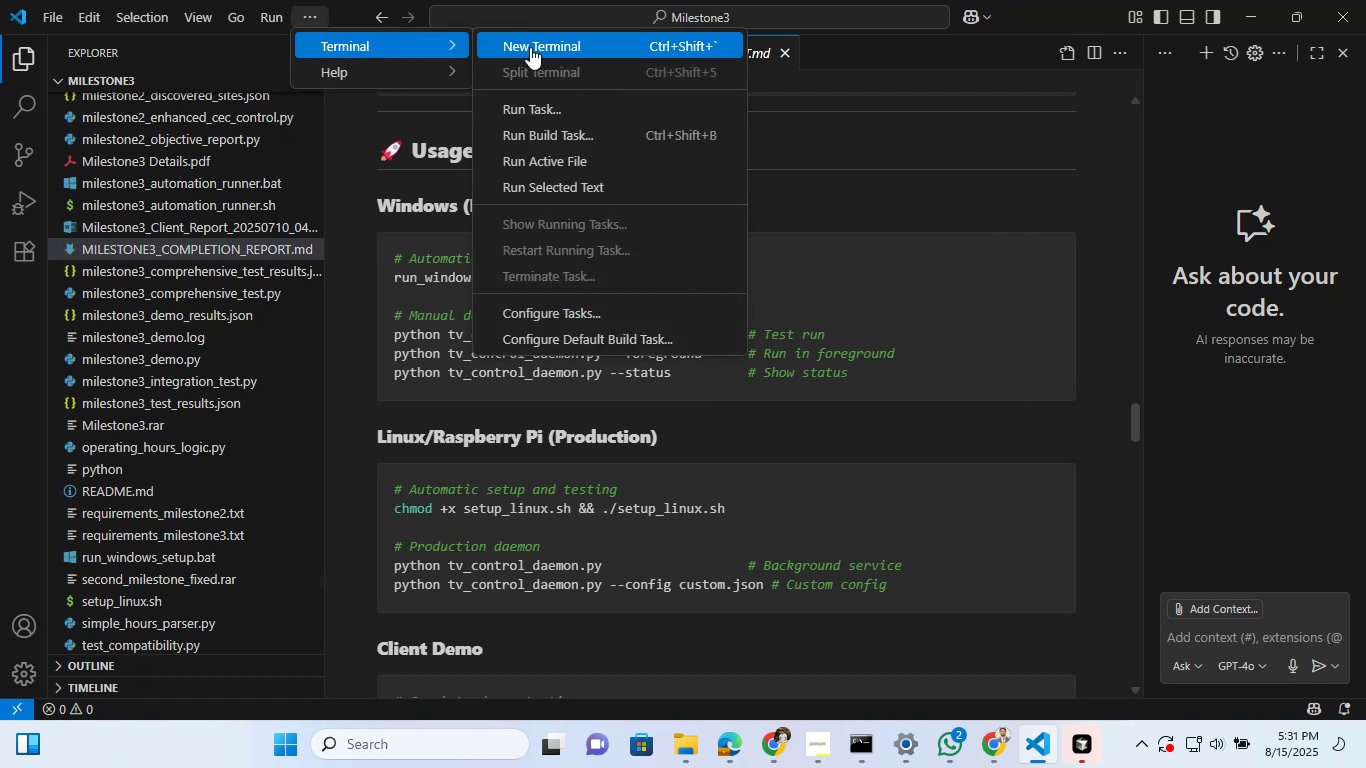 
left_click([530, 47])
 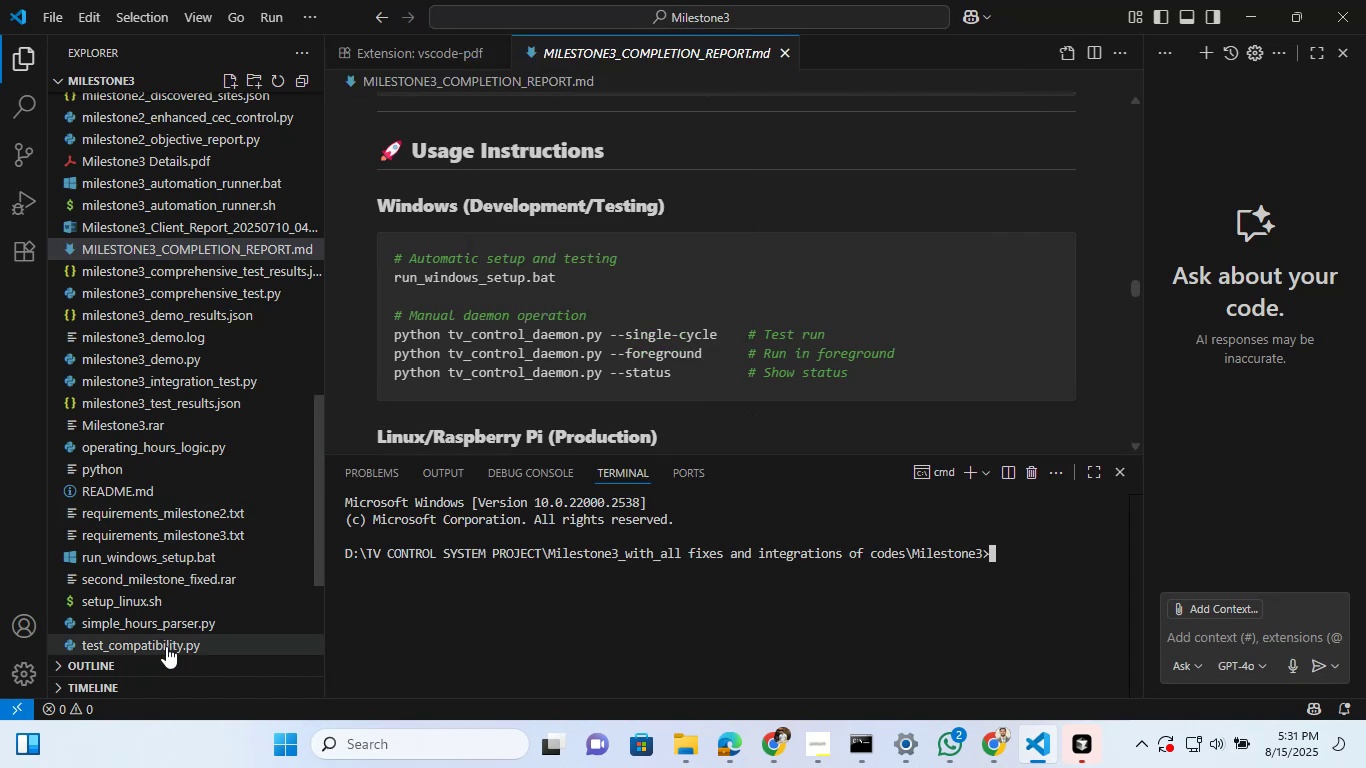 
scroll: coordinate [614, 288], scroll_direction: down, amount: 2.0
 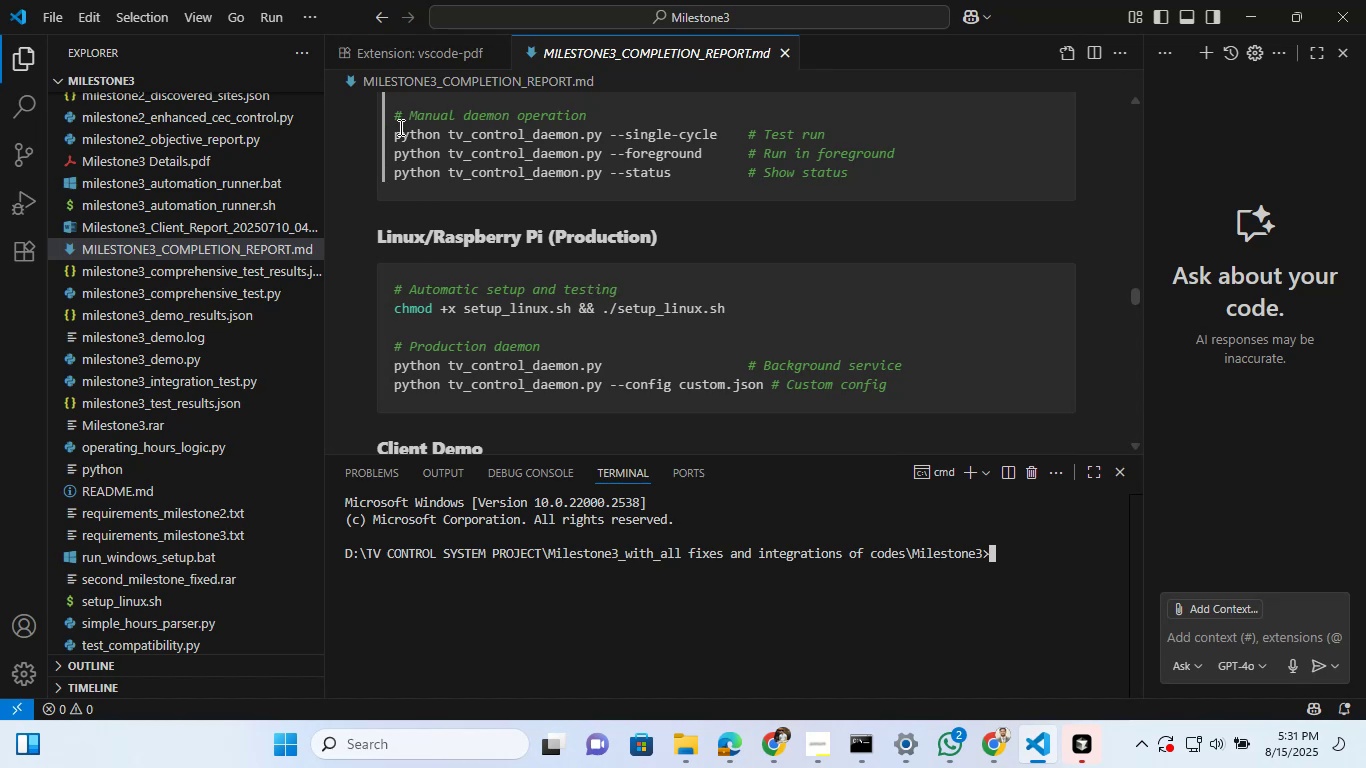 
wait(5.28)
 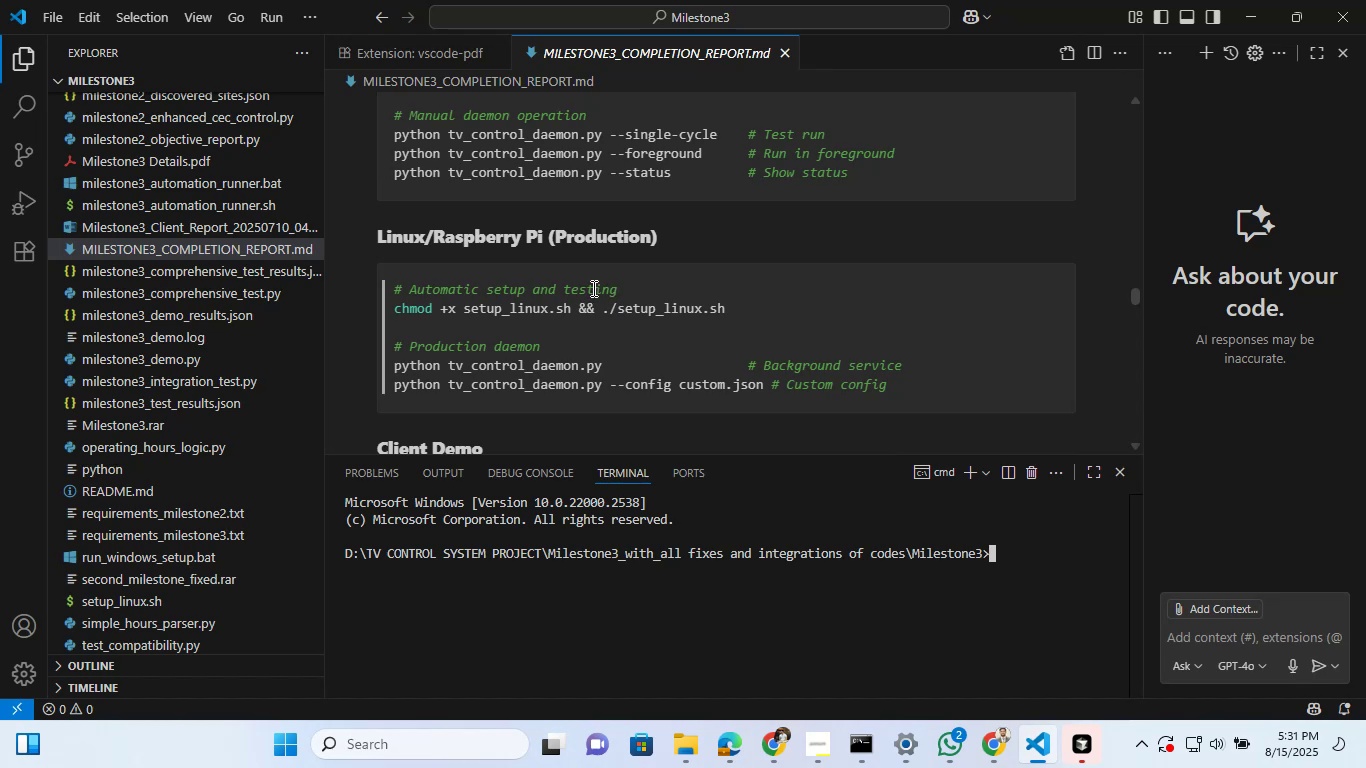 
scroll: coordinate [190, 427], scroll_direction: up, amount: 8.0
 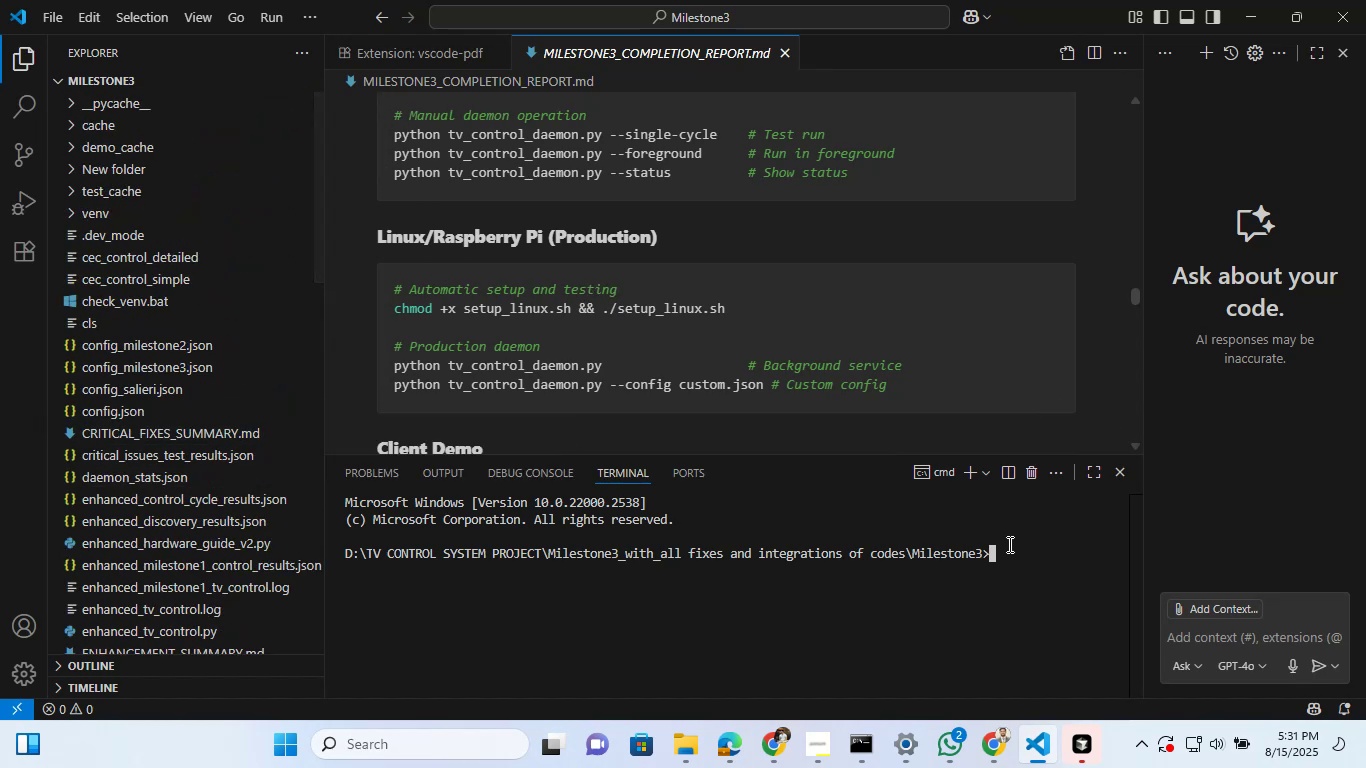 
left_click([1010, 547])
 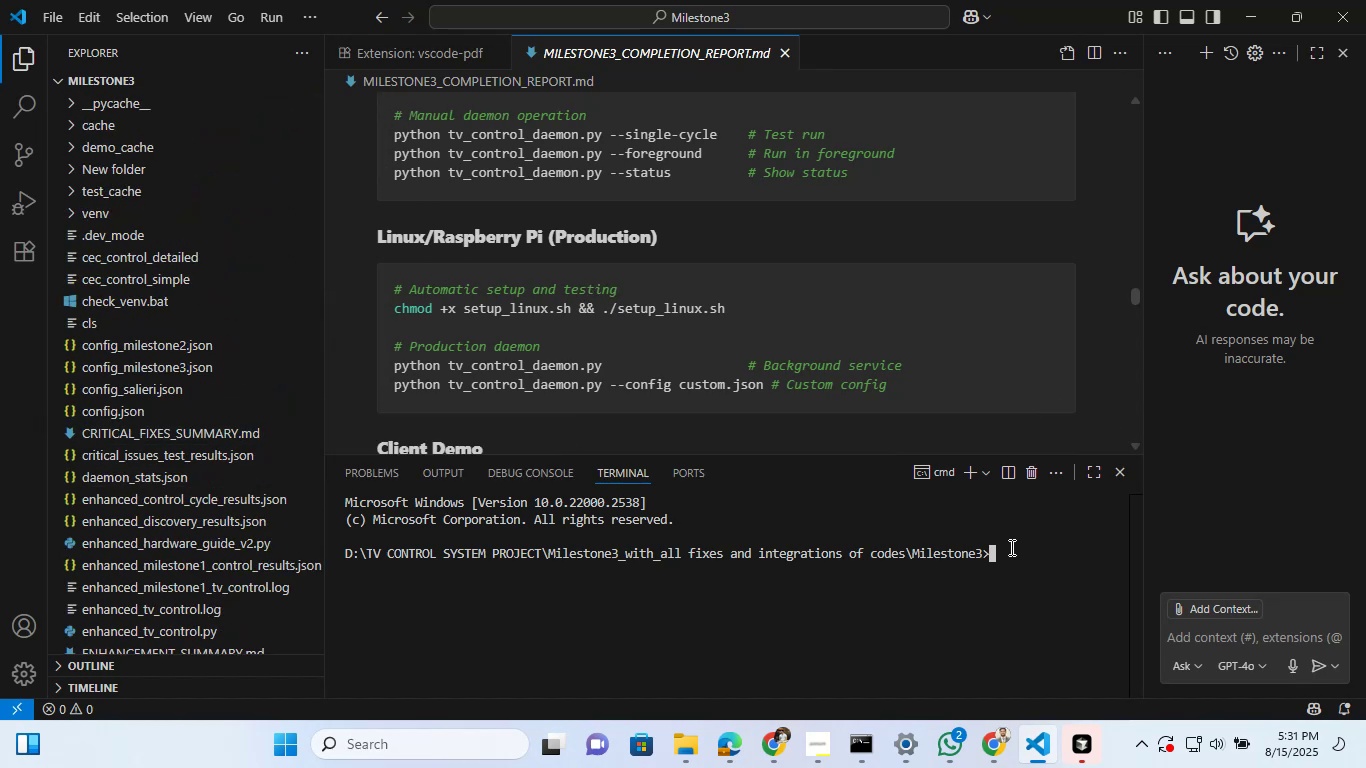 
type(venc)
 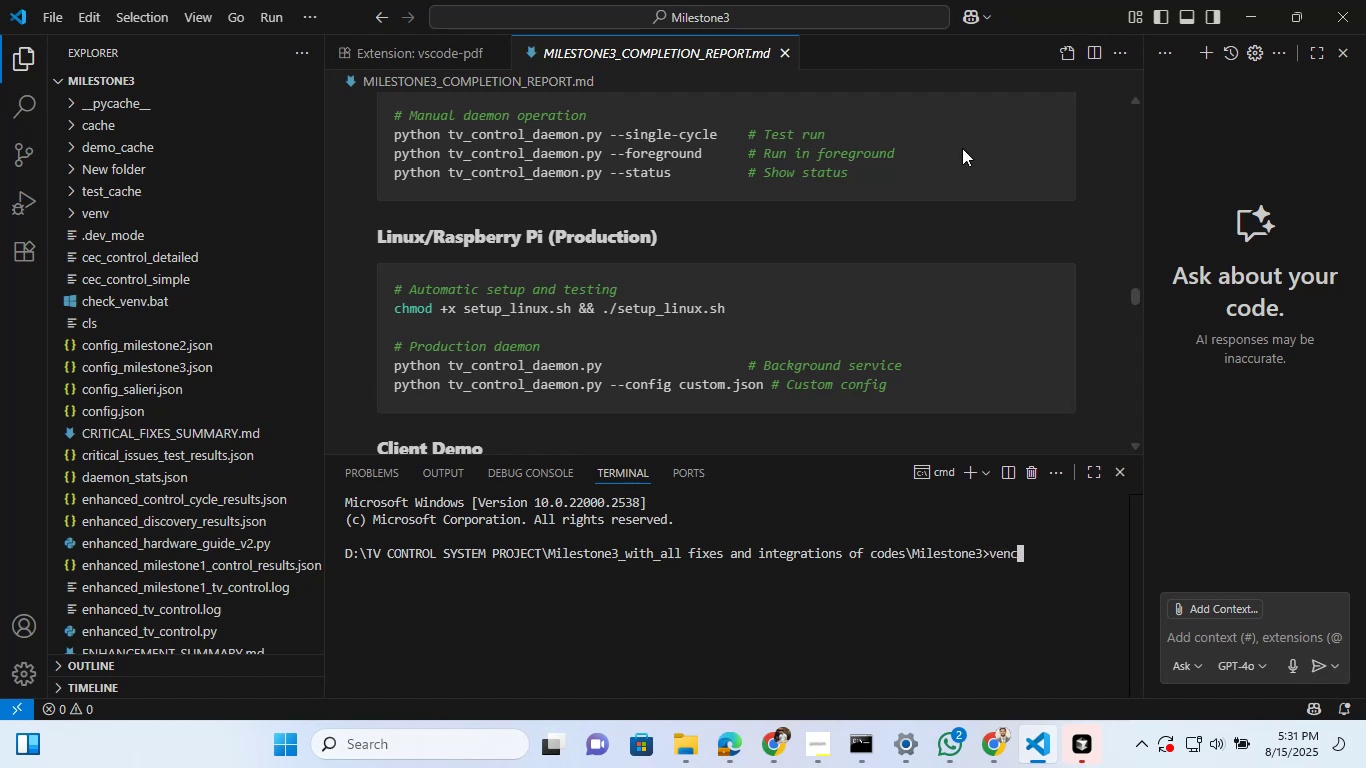 
scroll: coordinate [672, 264], scroll_direction: down, amount: 2.0
 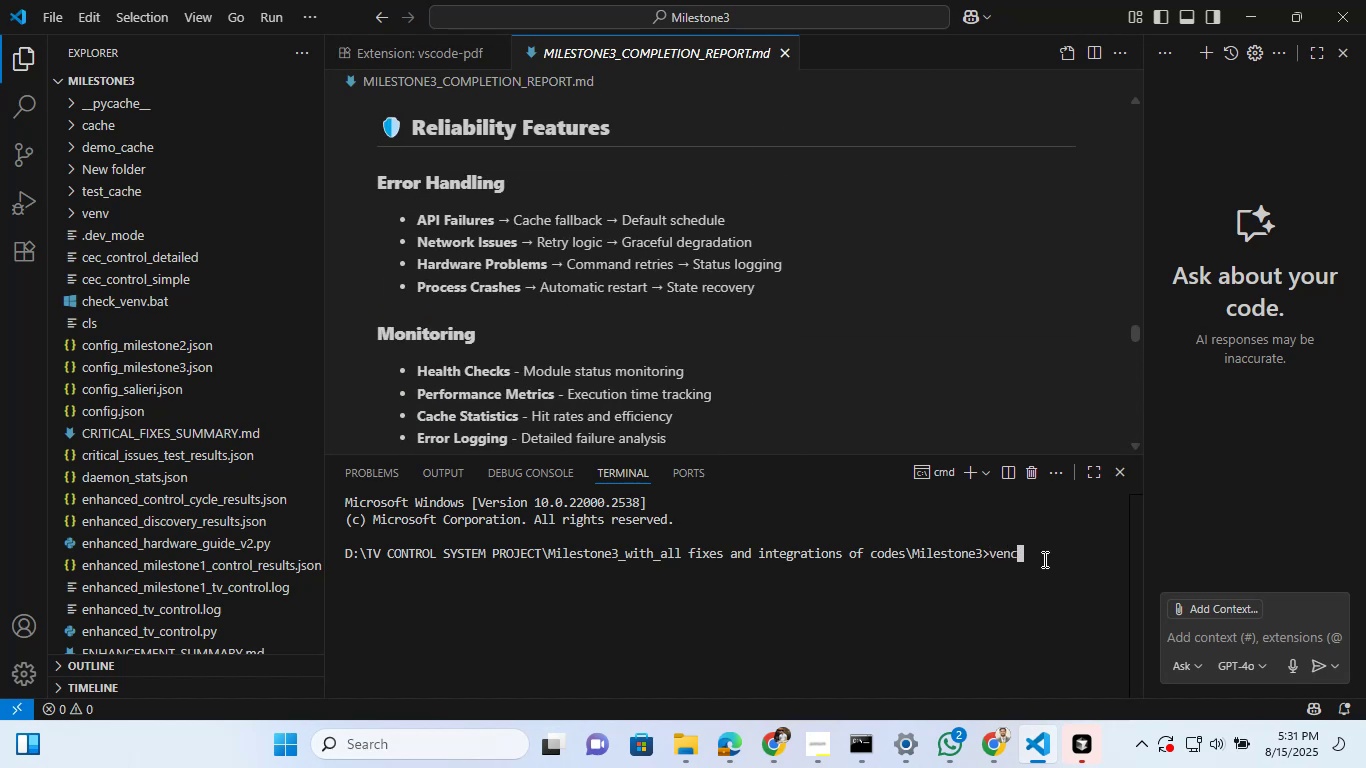 
left_click([1043, 557])
 